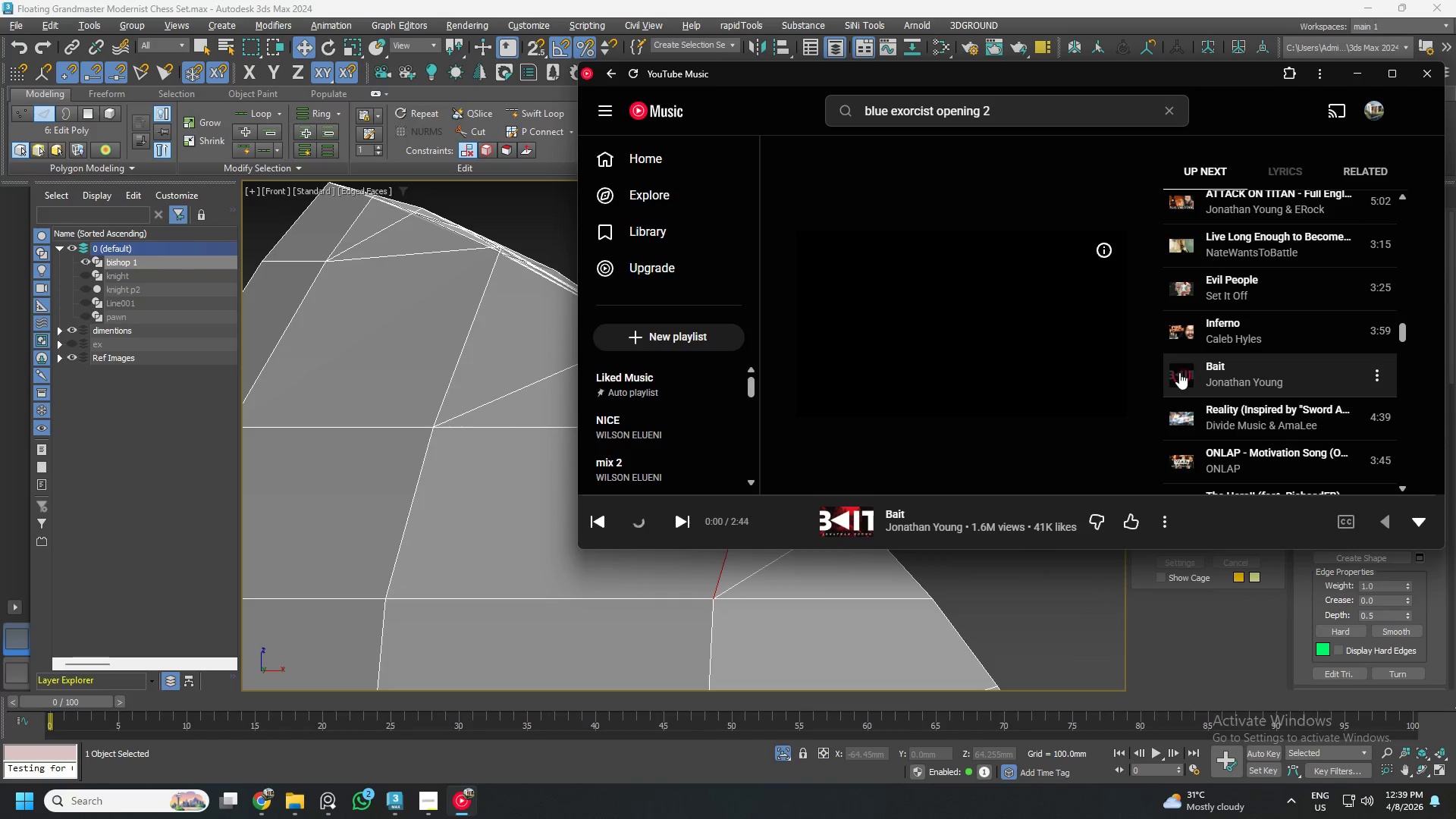 
scroll: coordinate [1179, 372], scroll_direction: down, amount: 3.0
 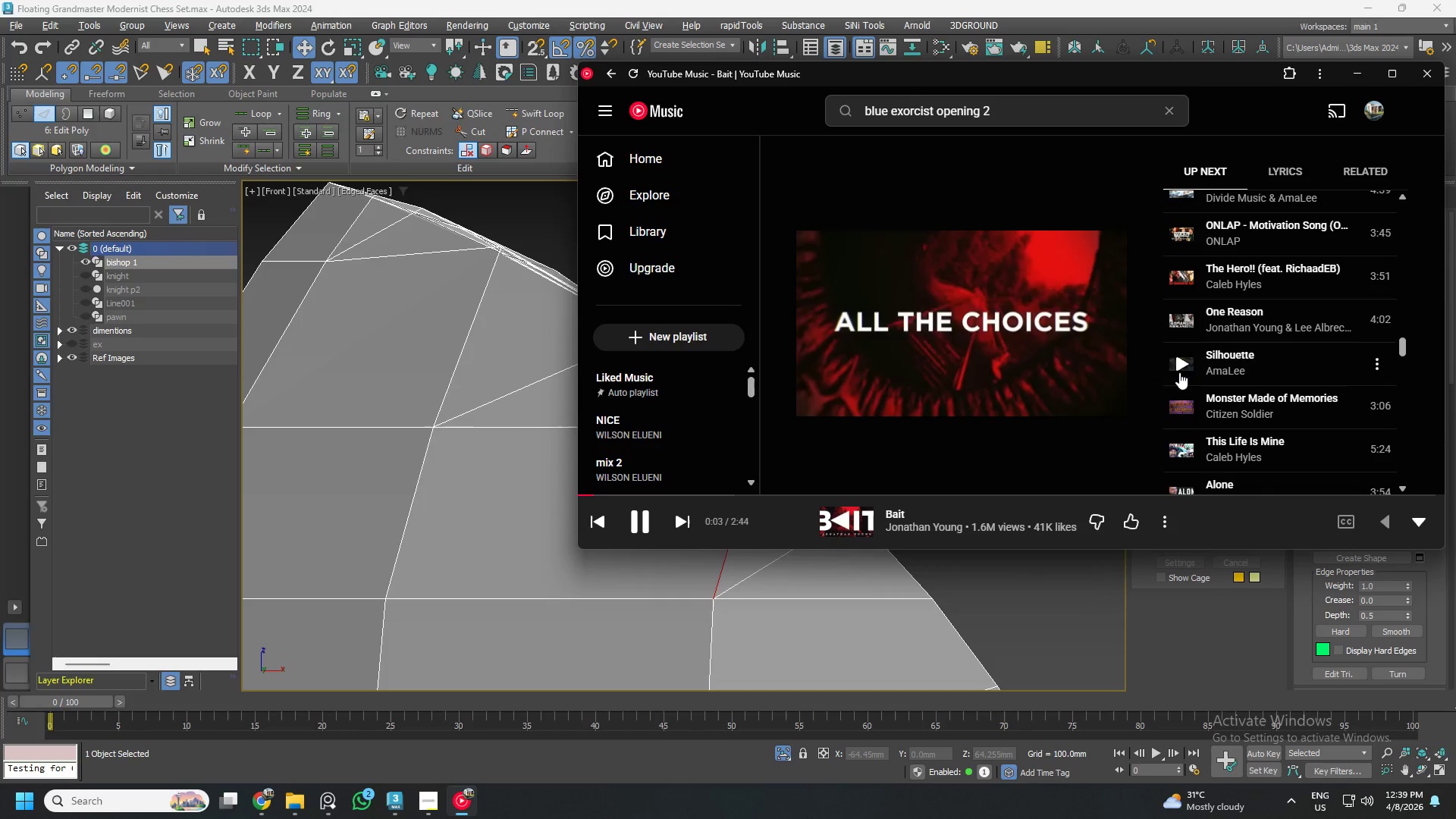 
left_click([1179, 368])
 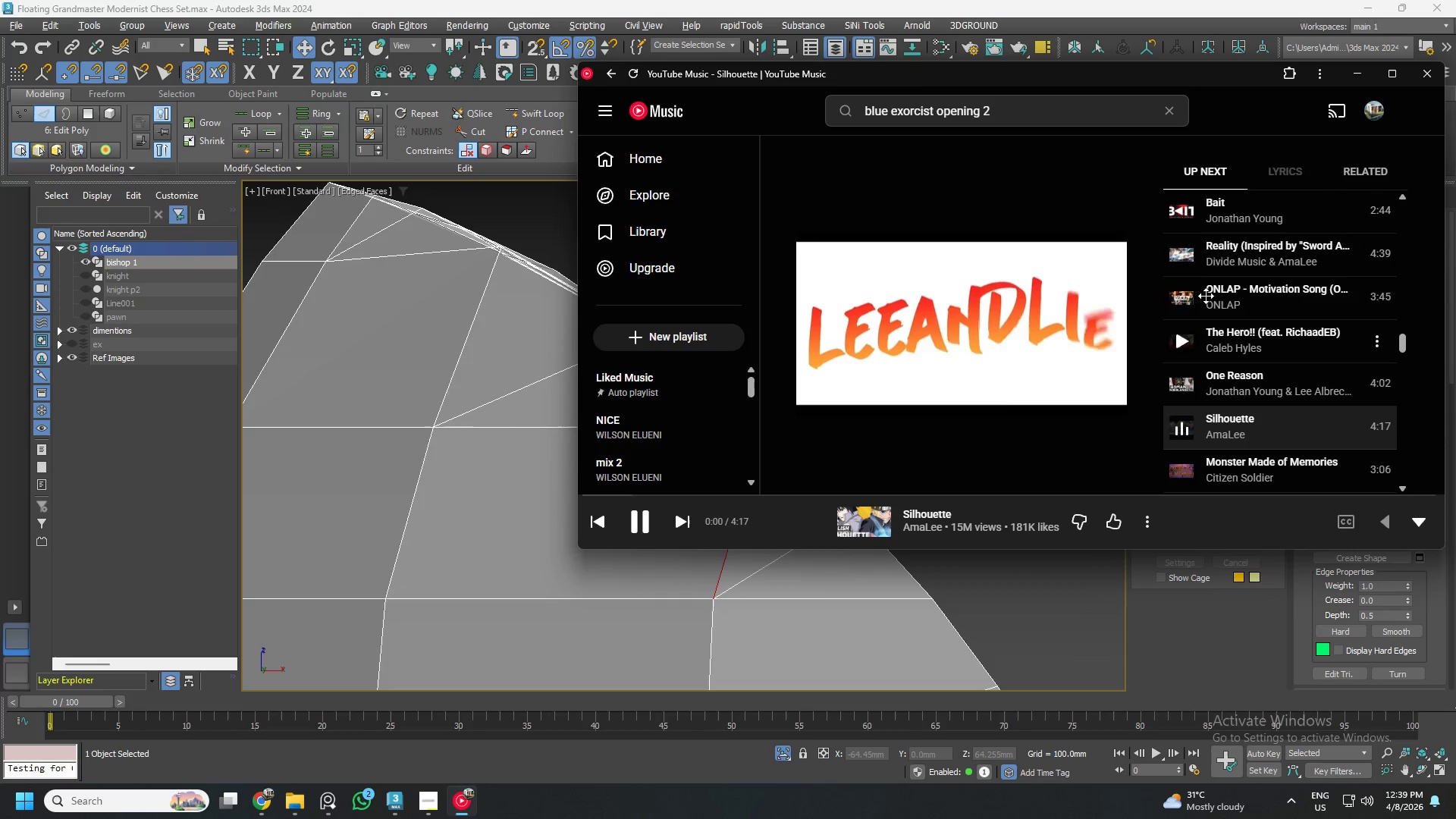 
scroll: coordinate [664, 417], scroll_direction: down, amount: 4.0
 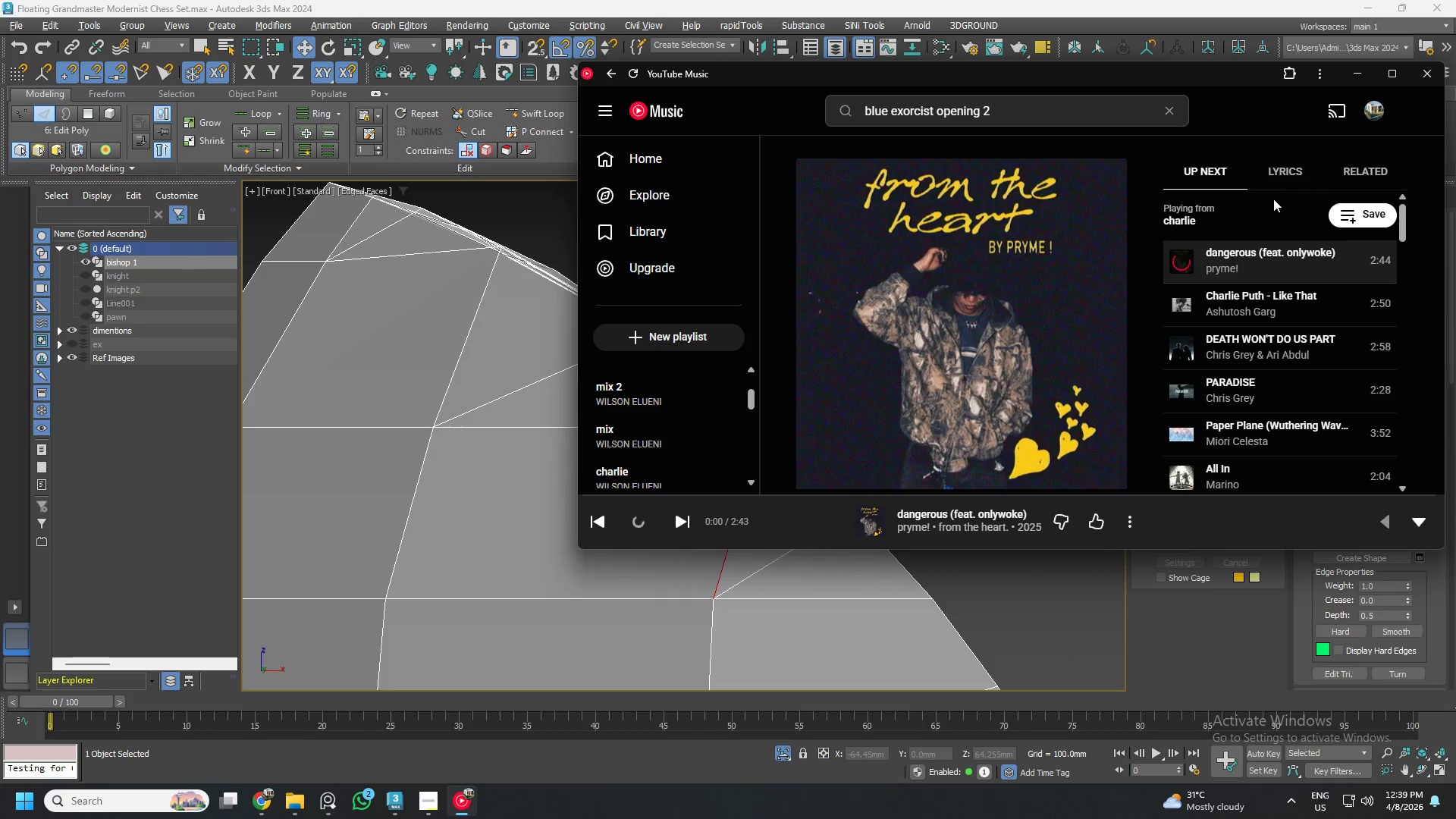 
mouse_move([1355, 74])
 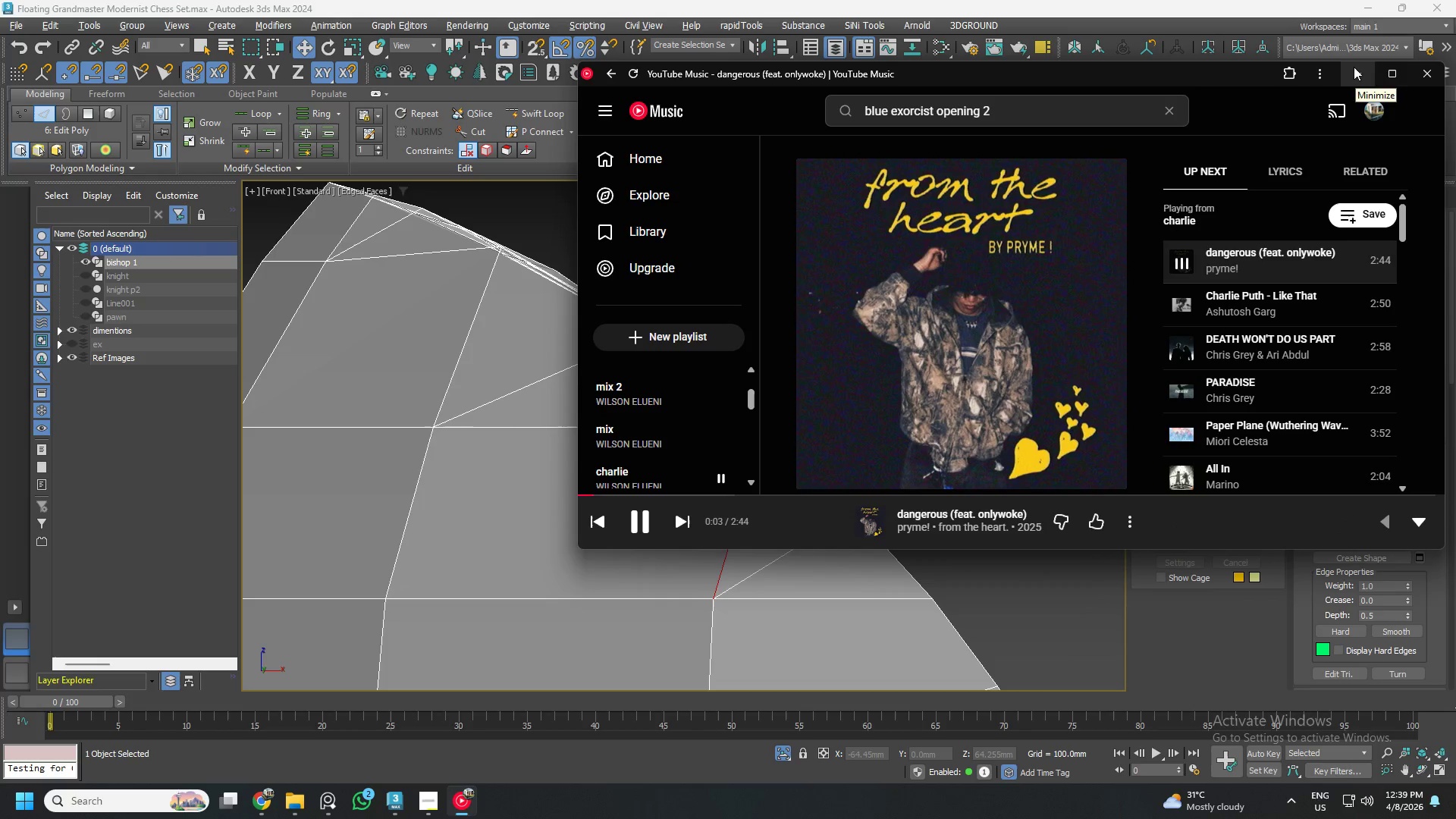 
left_click([1354, 67])
 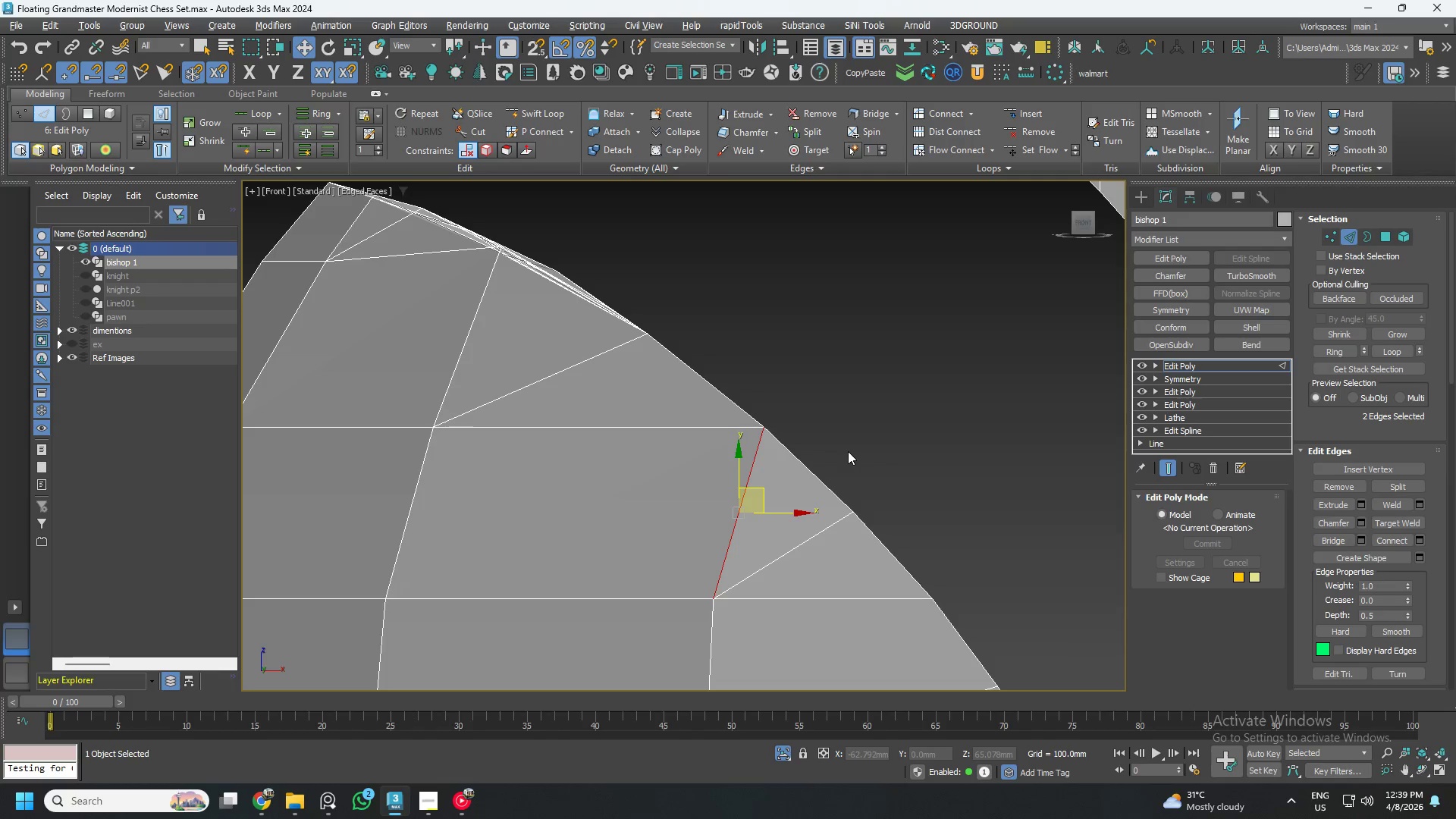 
scroll: coordinate [844, 446], scroll_direction: down, amount: 1.0
 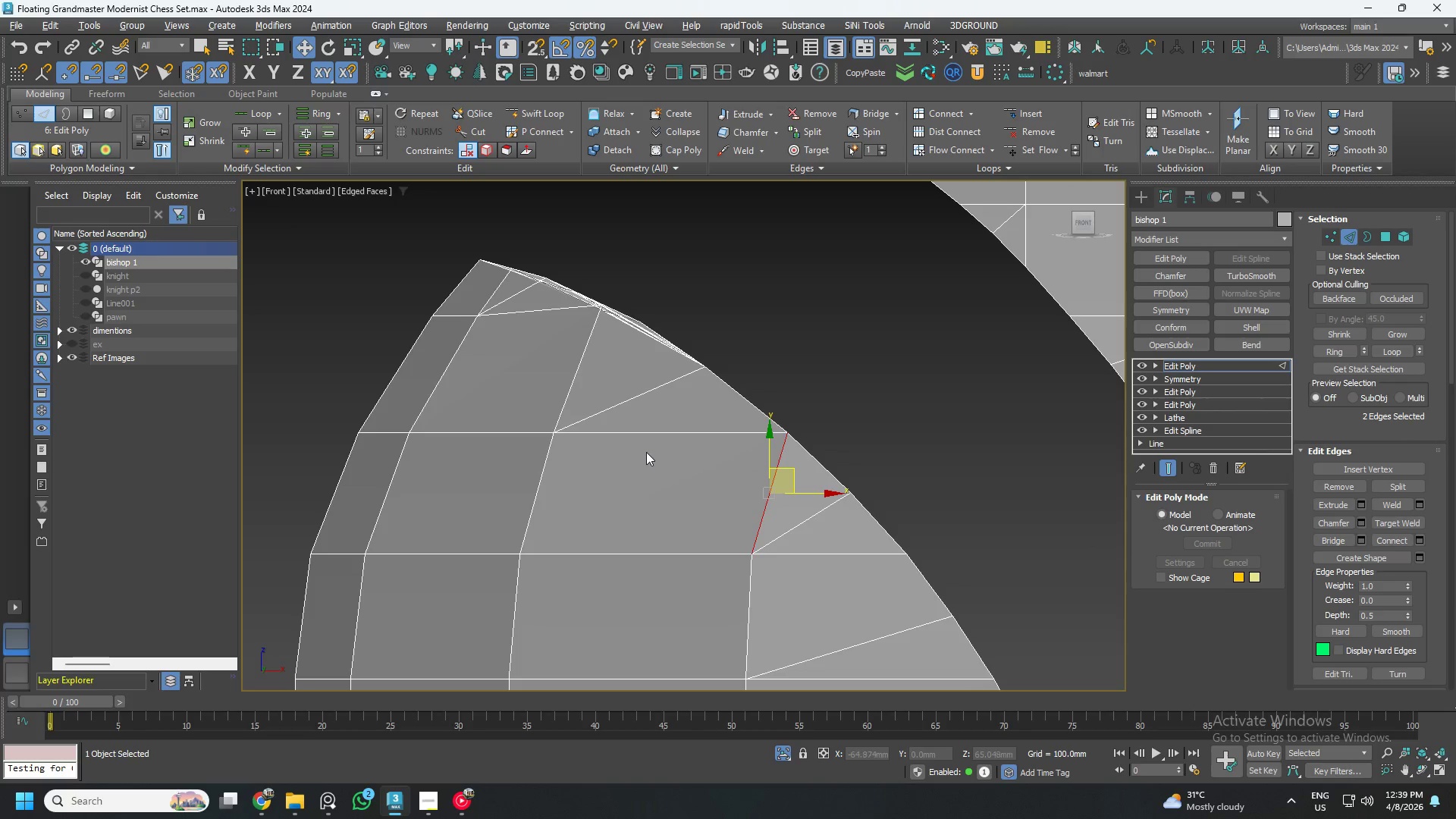 
hold_key(key=AltLeft, duration=0.52)
 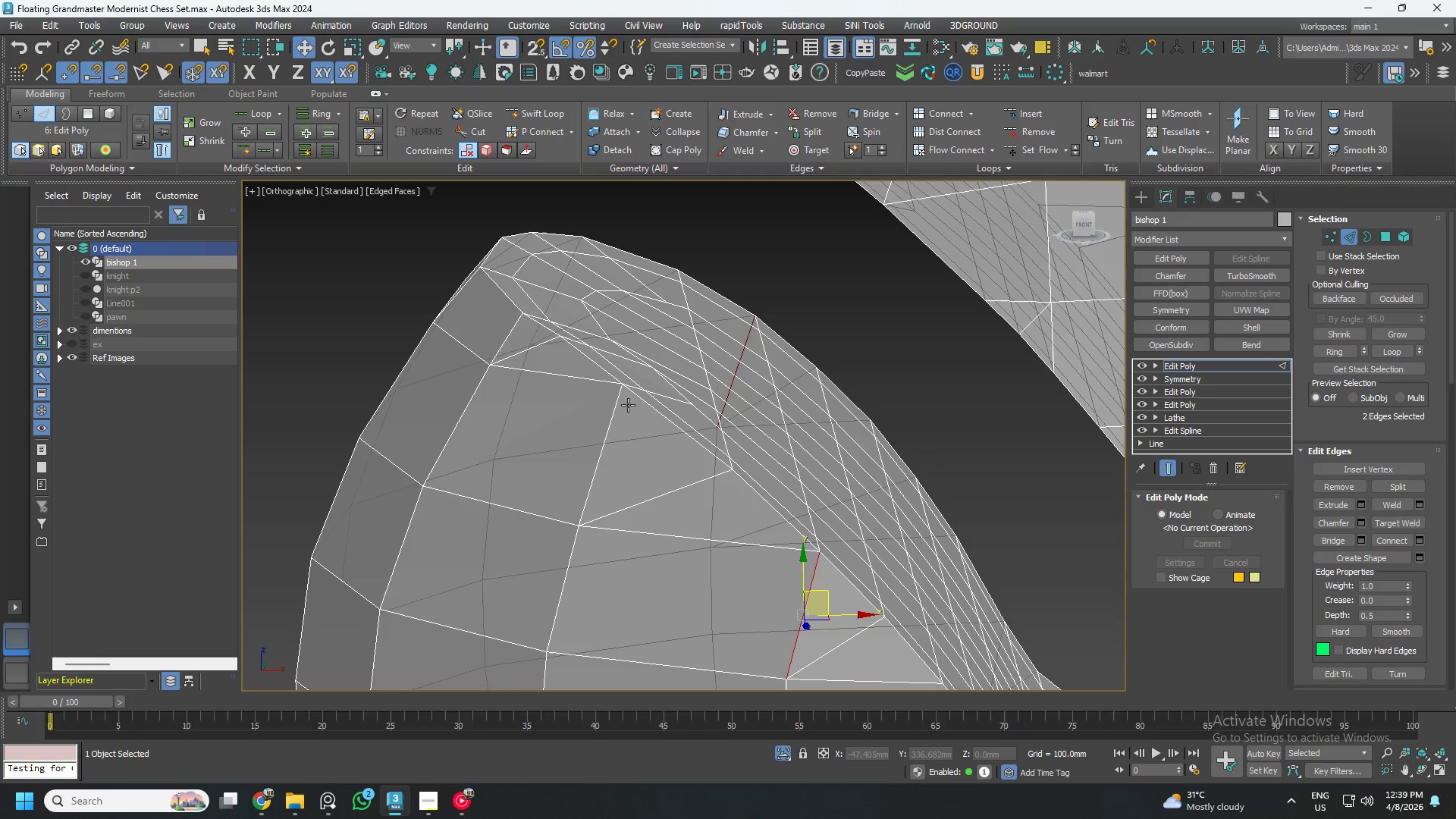 
scroll: coordinate [624, 395], scroll_direction: up, amount: 1.0
 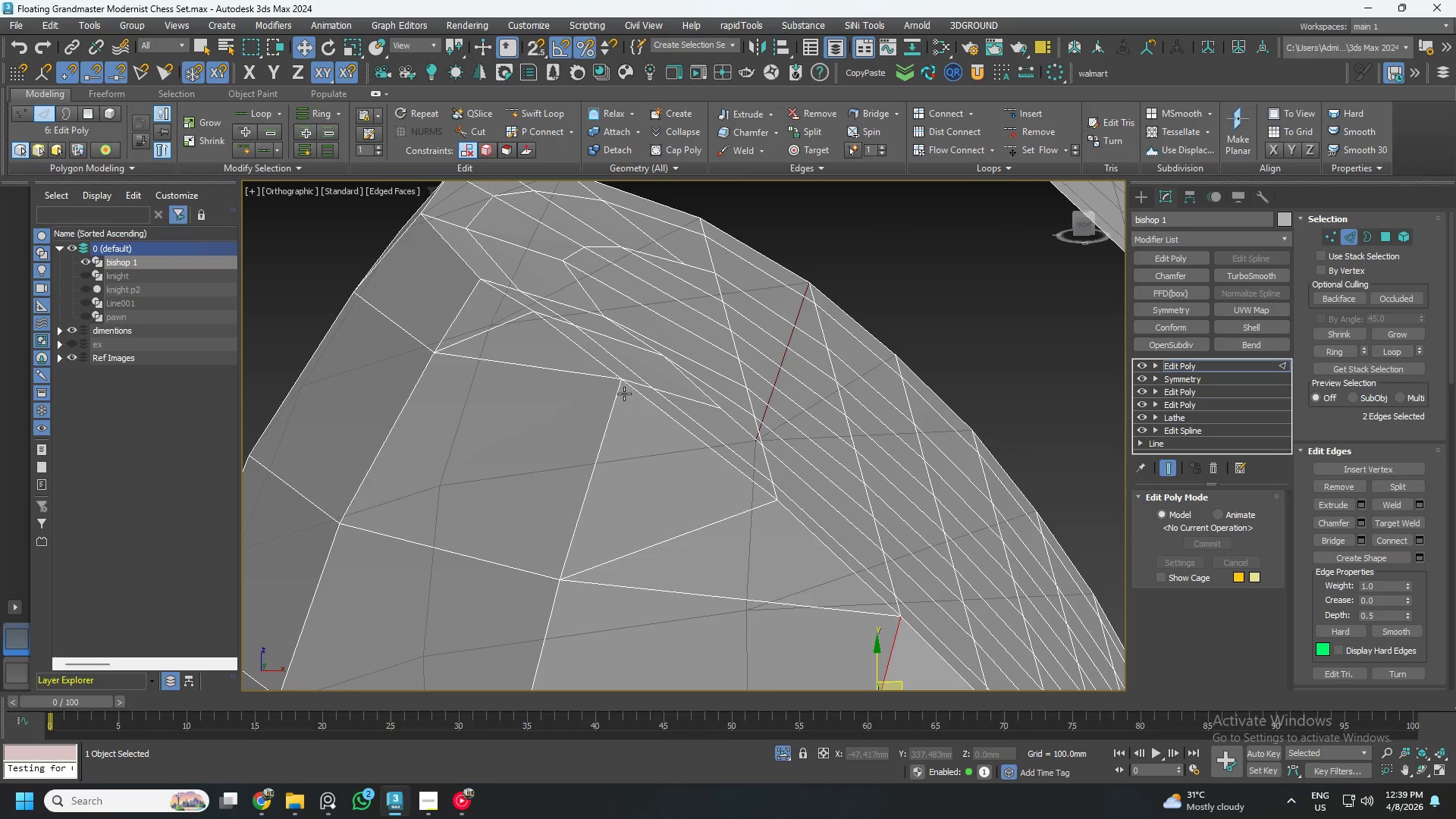 
scroll: coordinate [624, 394], scroll_direction: down, amount: 1.0
 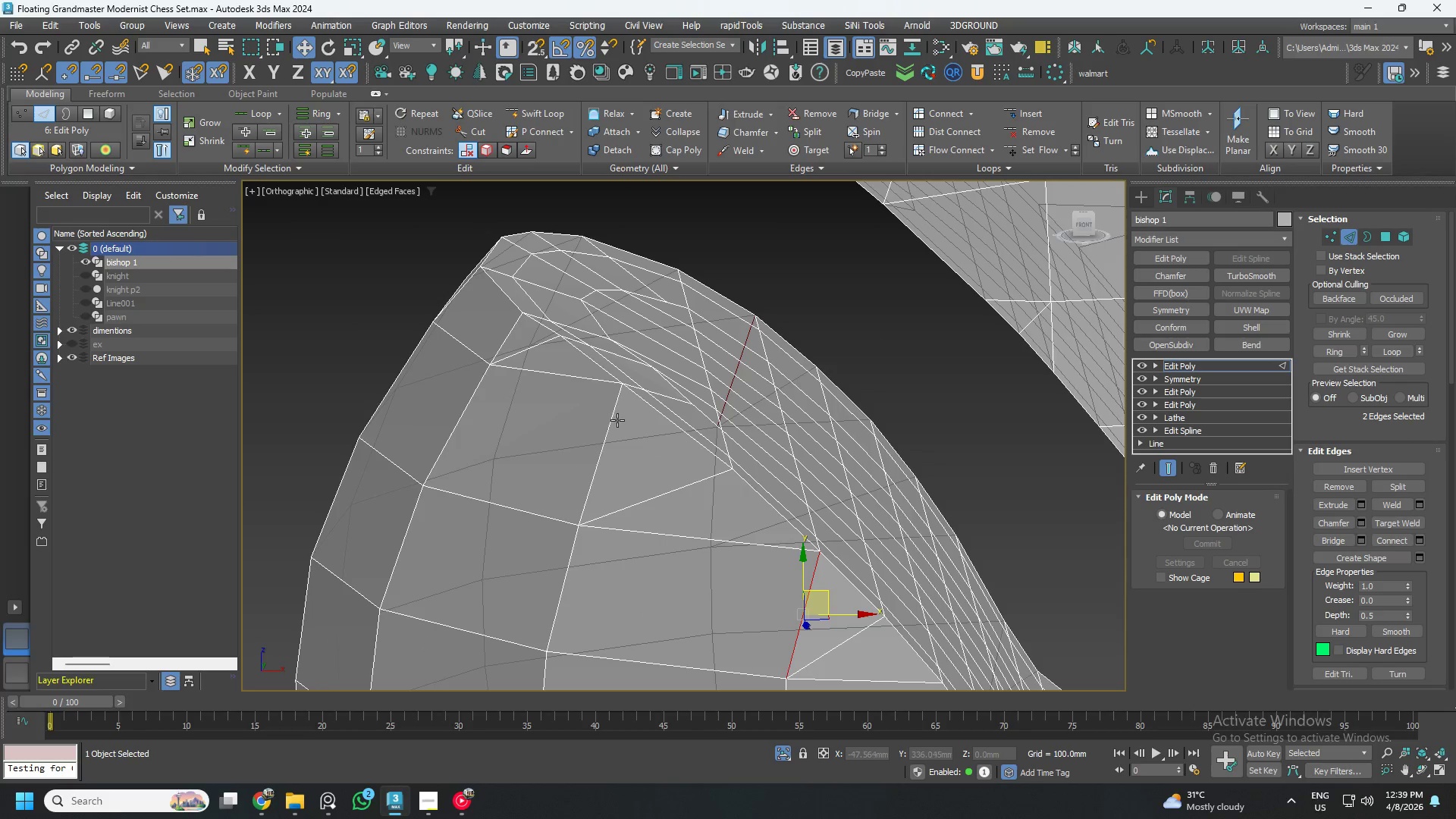 
hold_key(key=AltLeft, duration=0.59)
scroll: coordinate [631, 462], scroll_direction: down, amount: 1.0
 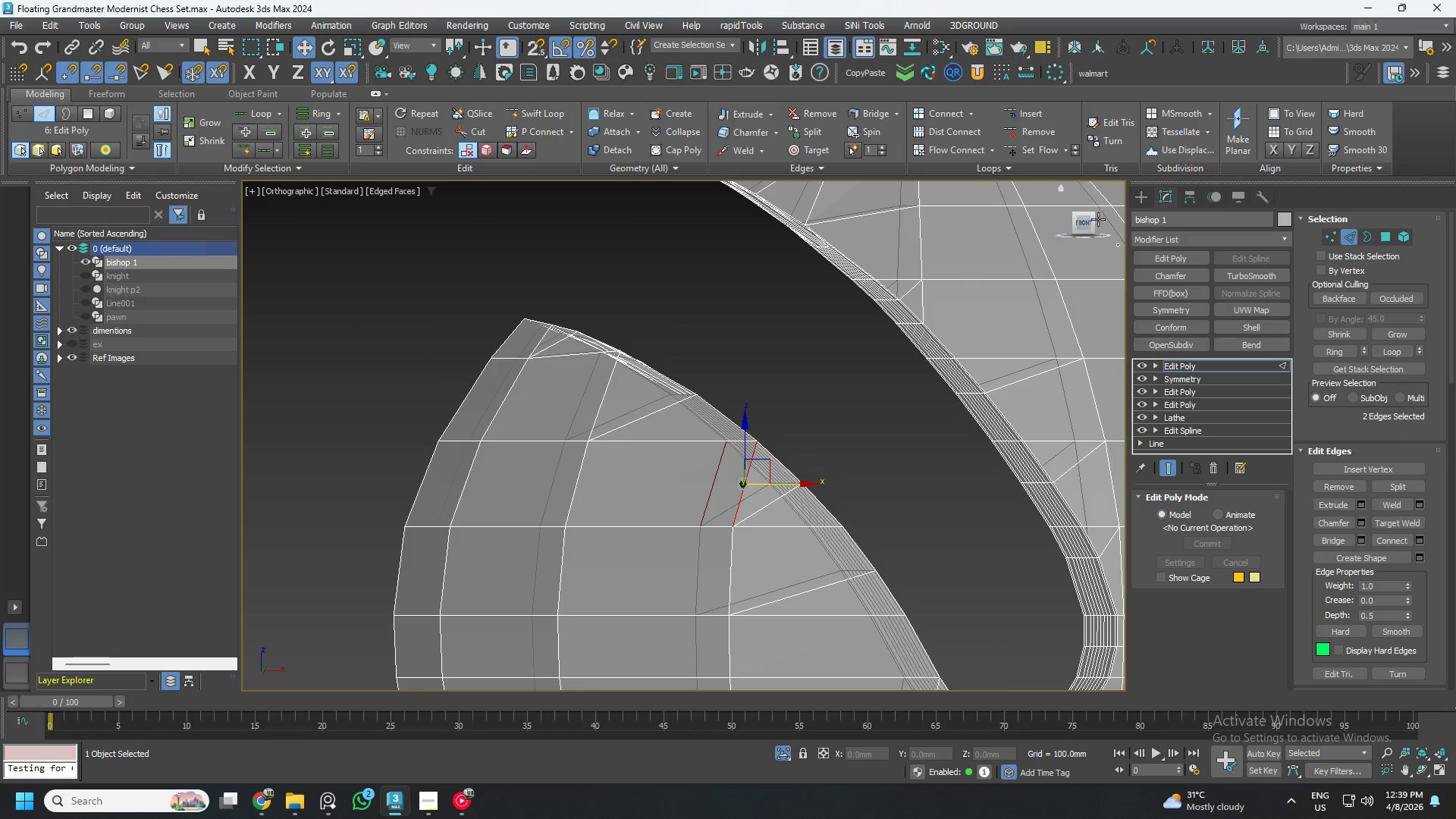 
left_click([1085, 224])
 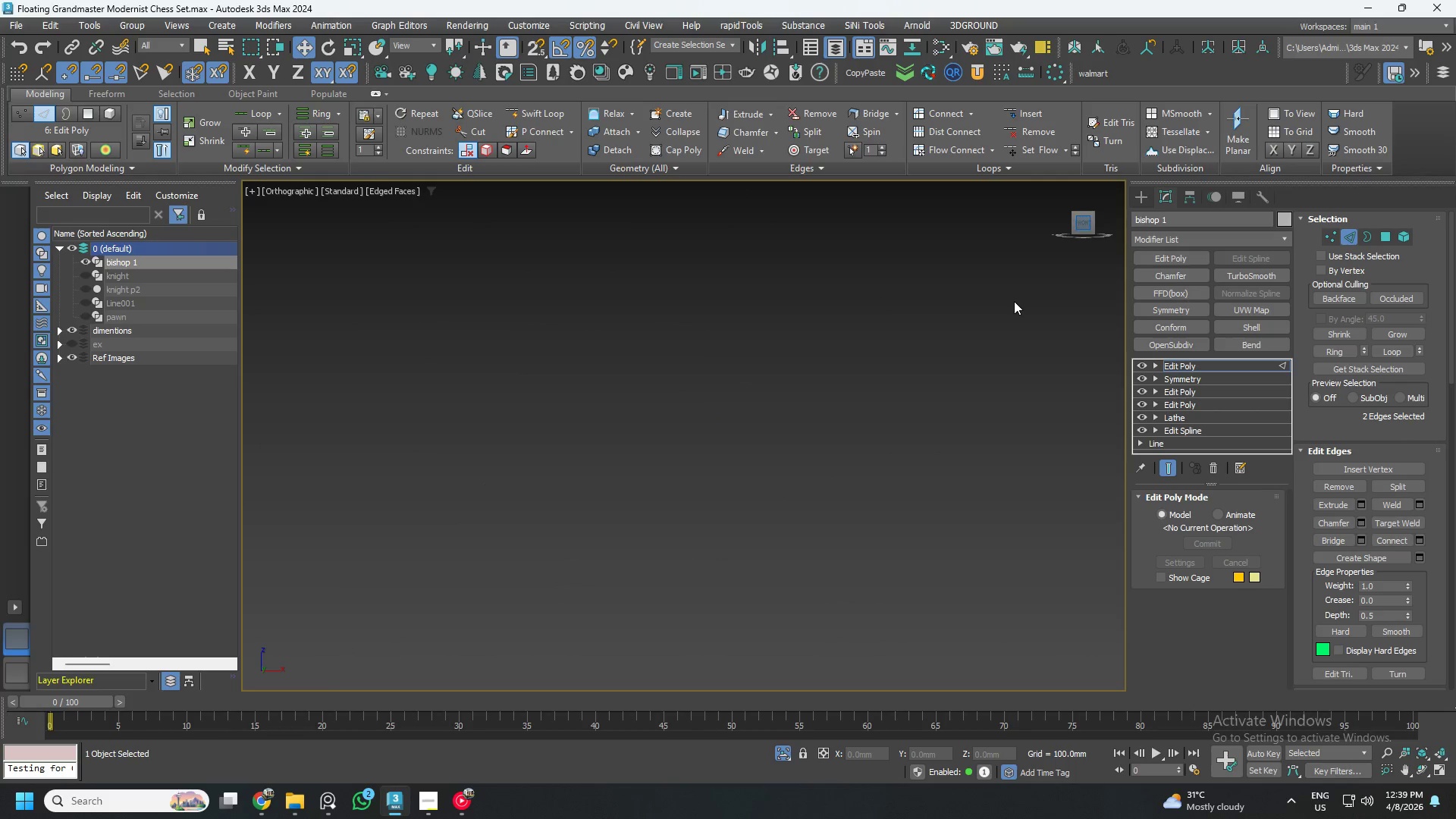 
key(Z)
 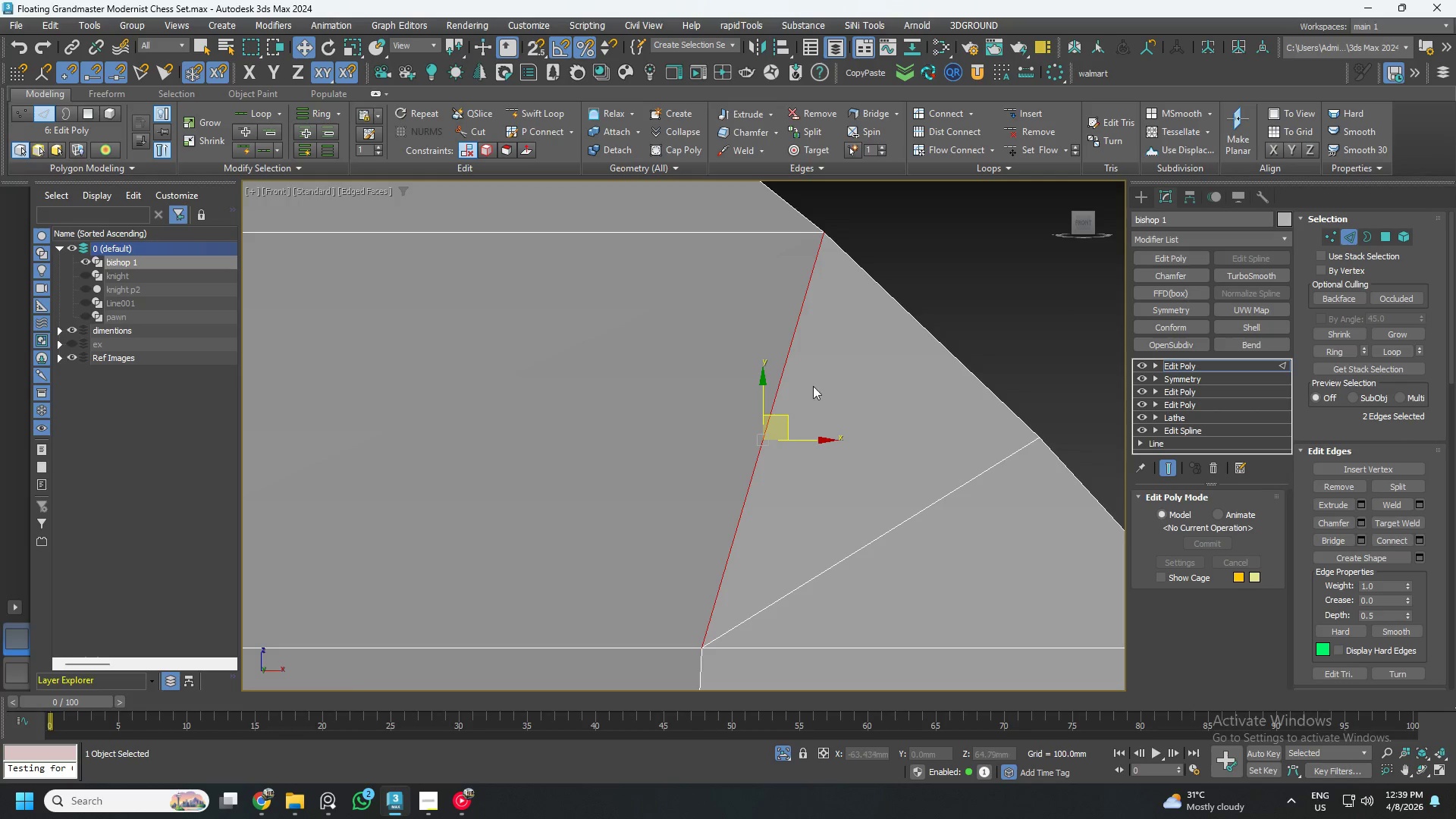 
scroll: coordinate [810, 384], scroll_direction: down, amount: 4.0
 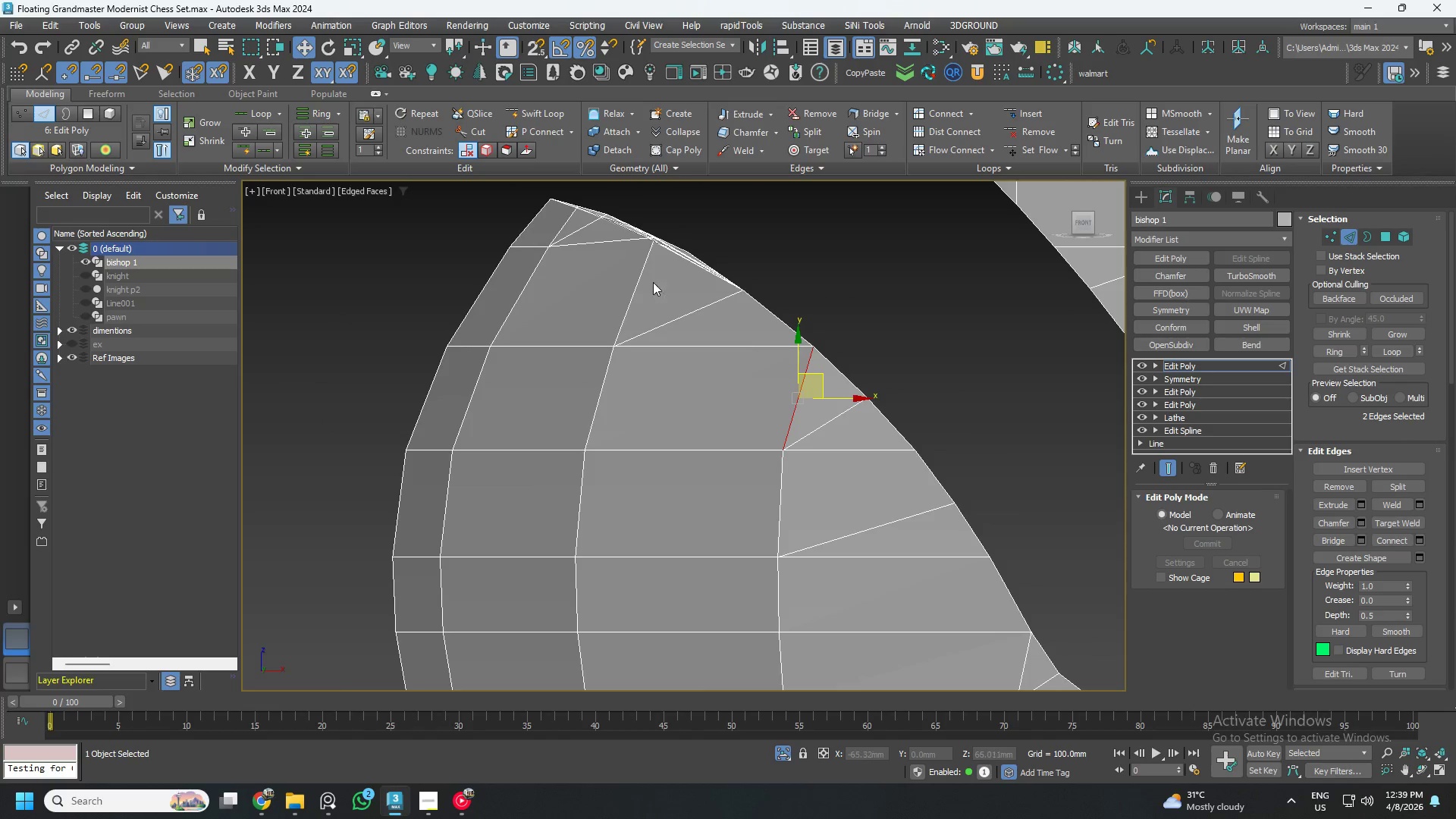 
hold_key(key=ControlLeft, duration=0.75)
left_click_drag(start_coordinate=[689, 316], to_coordinate=[626, 276])
 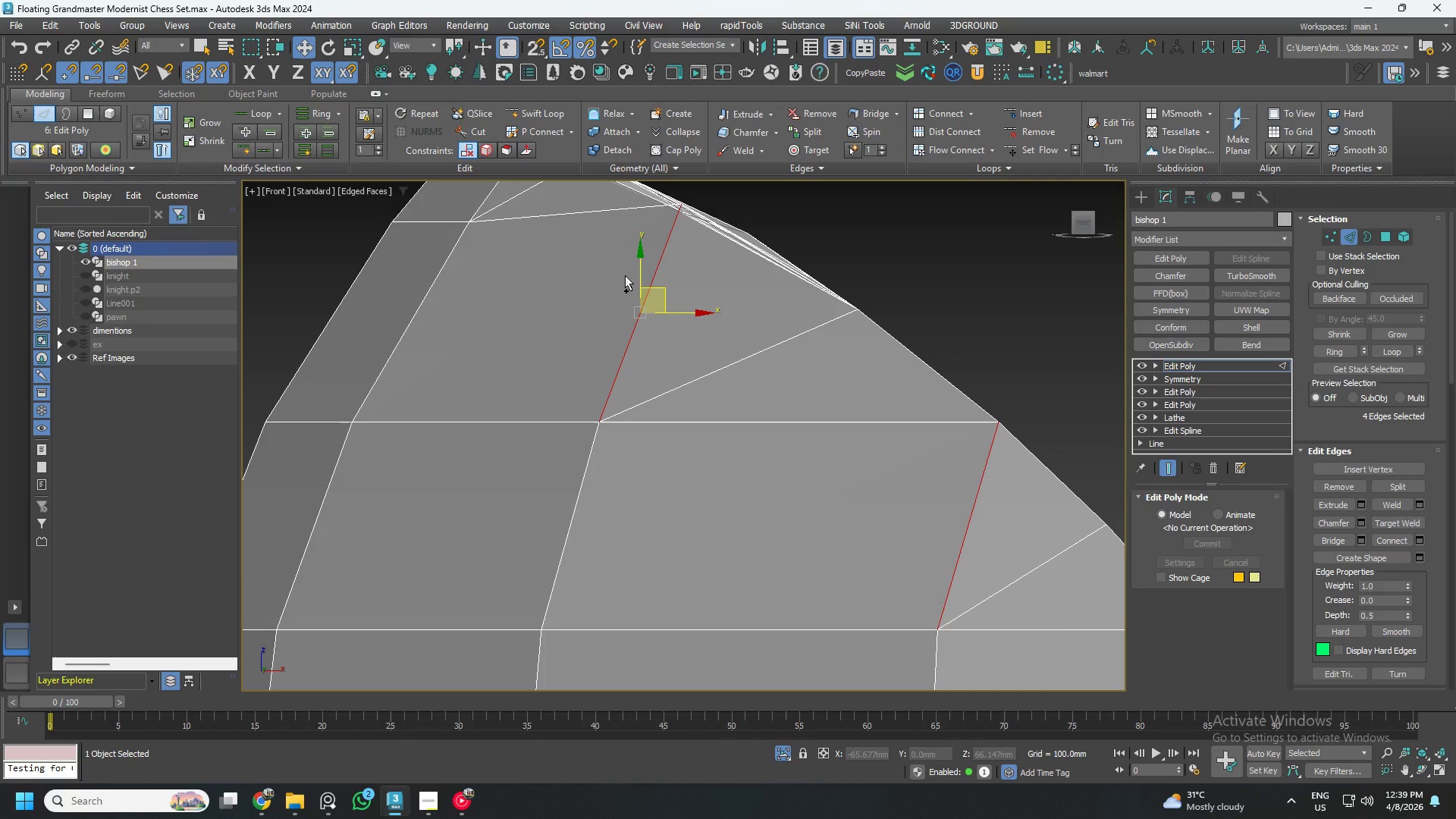 
scroll: coordinate [628, 271], scroll_direction: up, amount: 2.0
 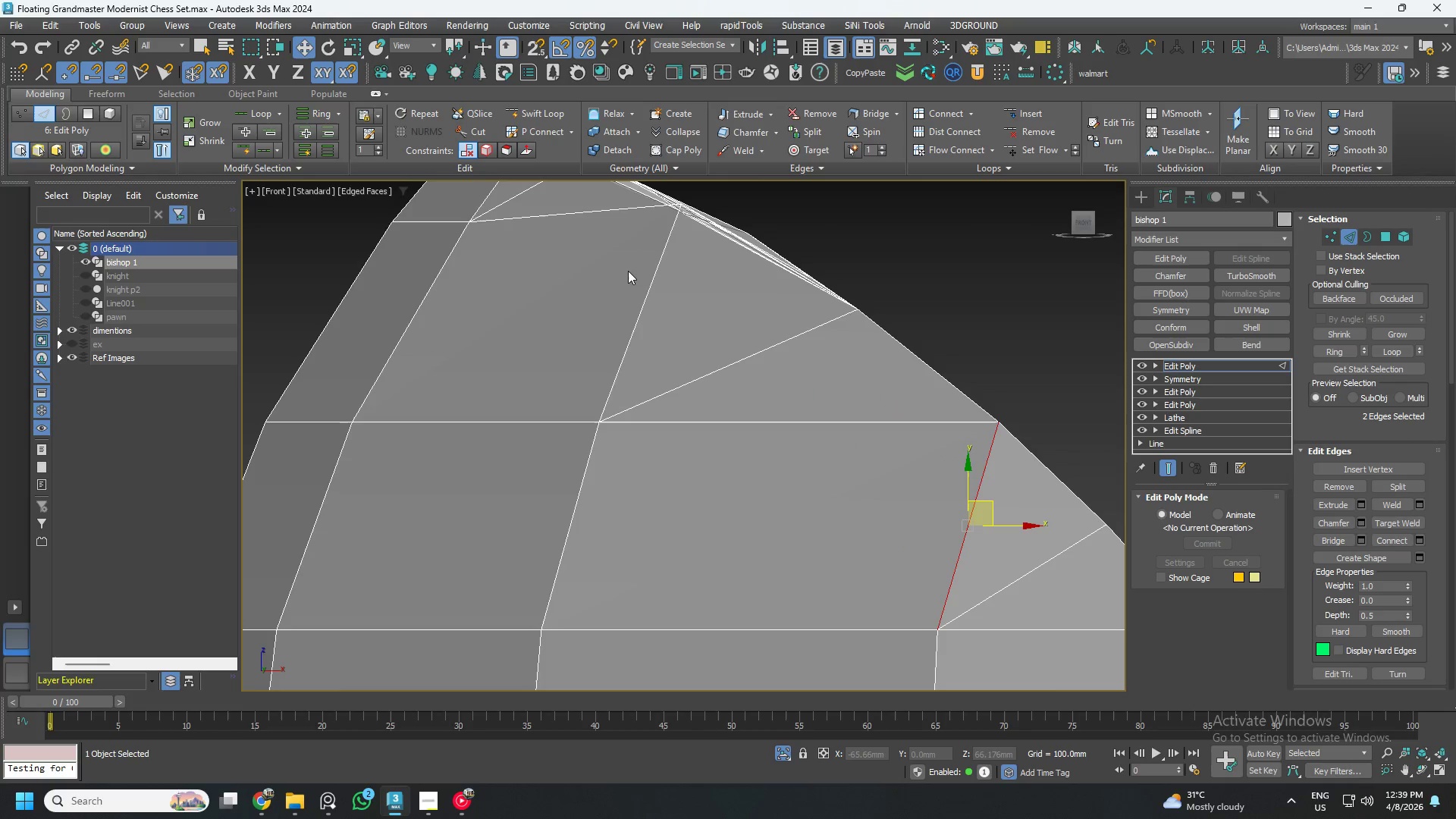 
key(Control+Backspace)
 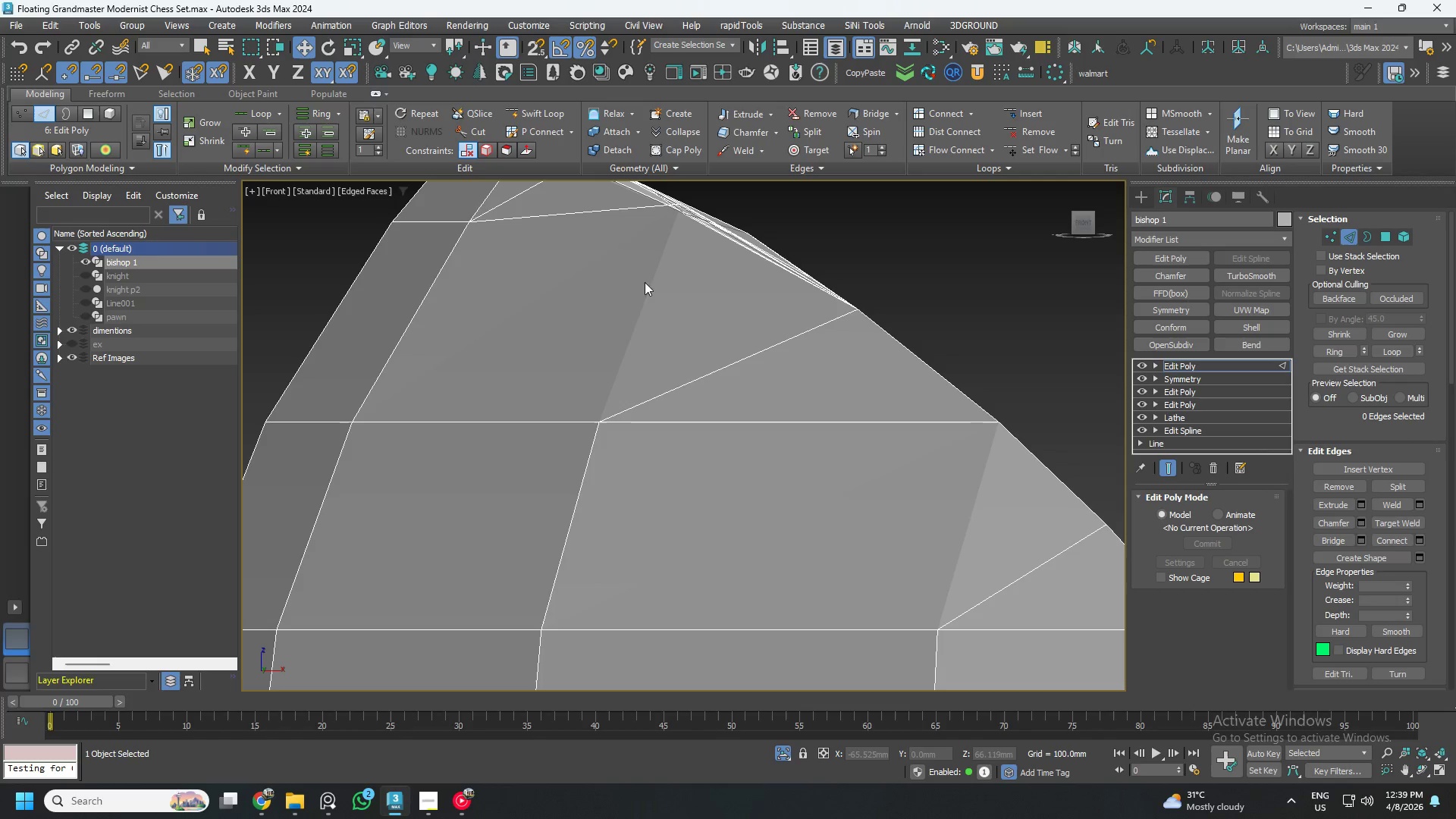 
scroll: coordinate [627, 362], scroll_direction: down, amount: 4.0
 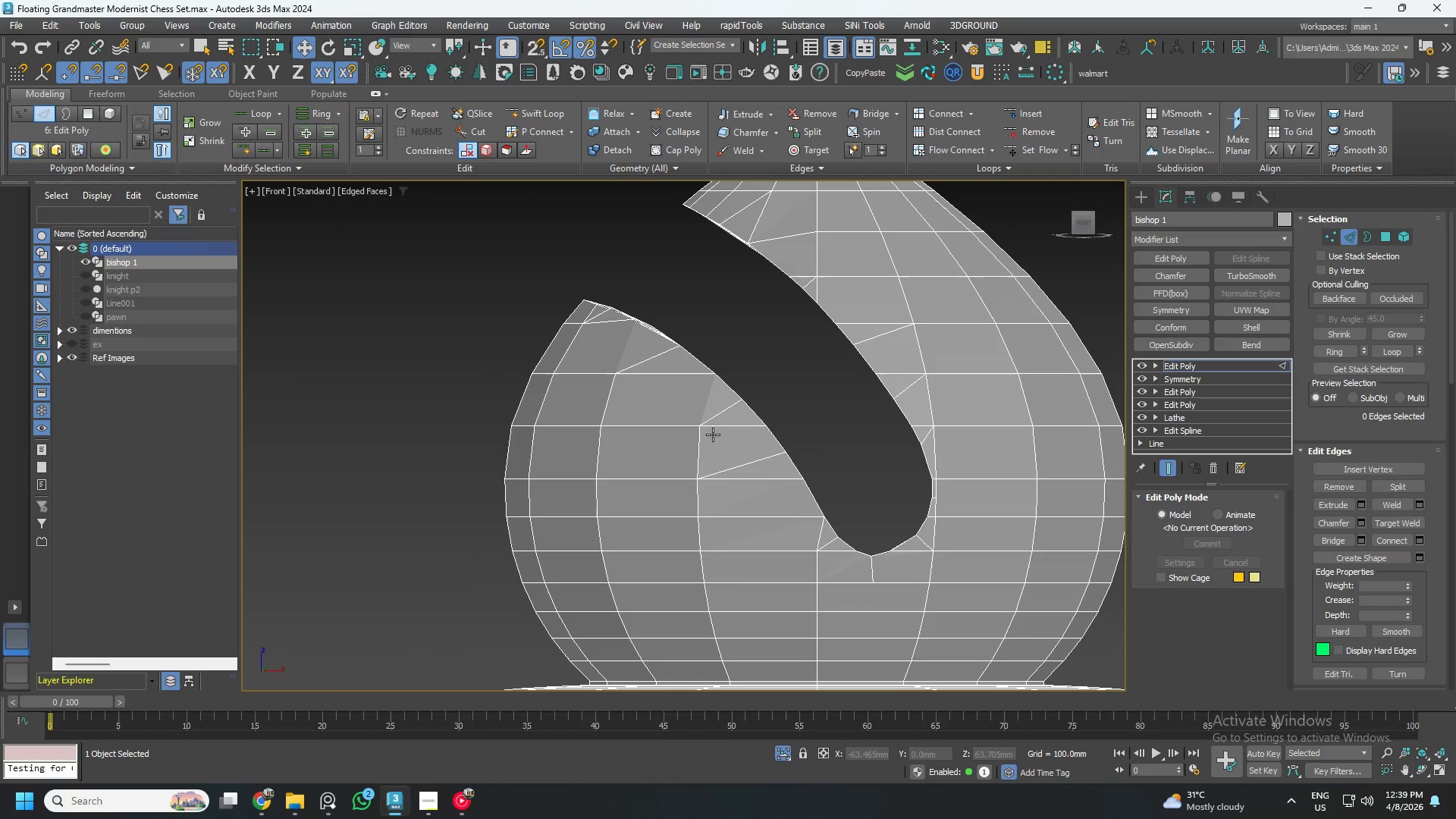 
scroll: coordinate [709, 395], scroll_direction: up, amount: 1.0
 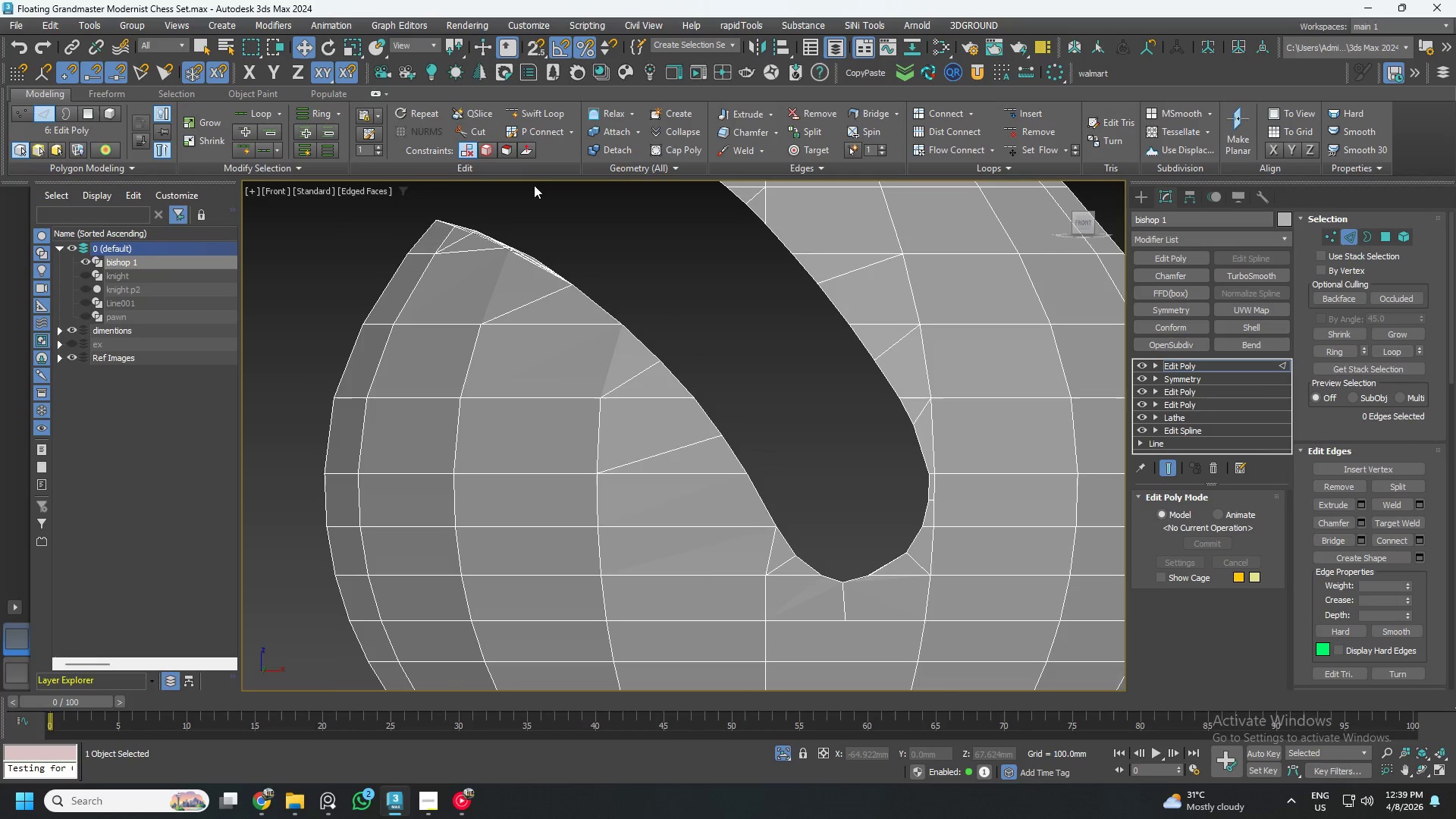 
left_click([492, 153])
 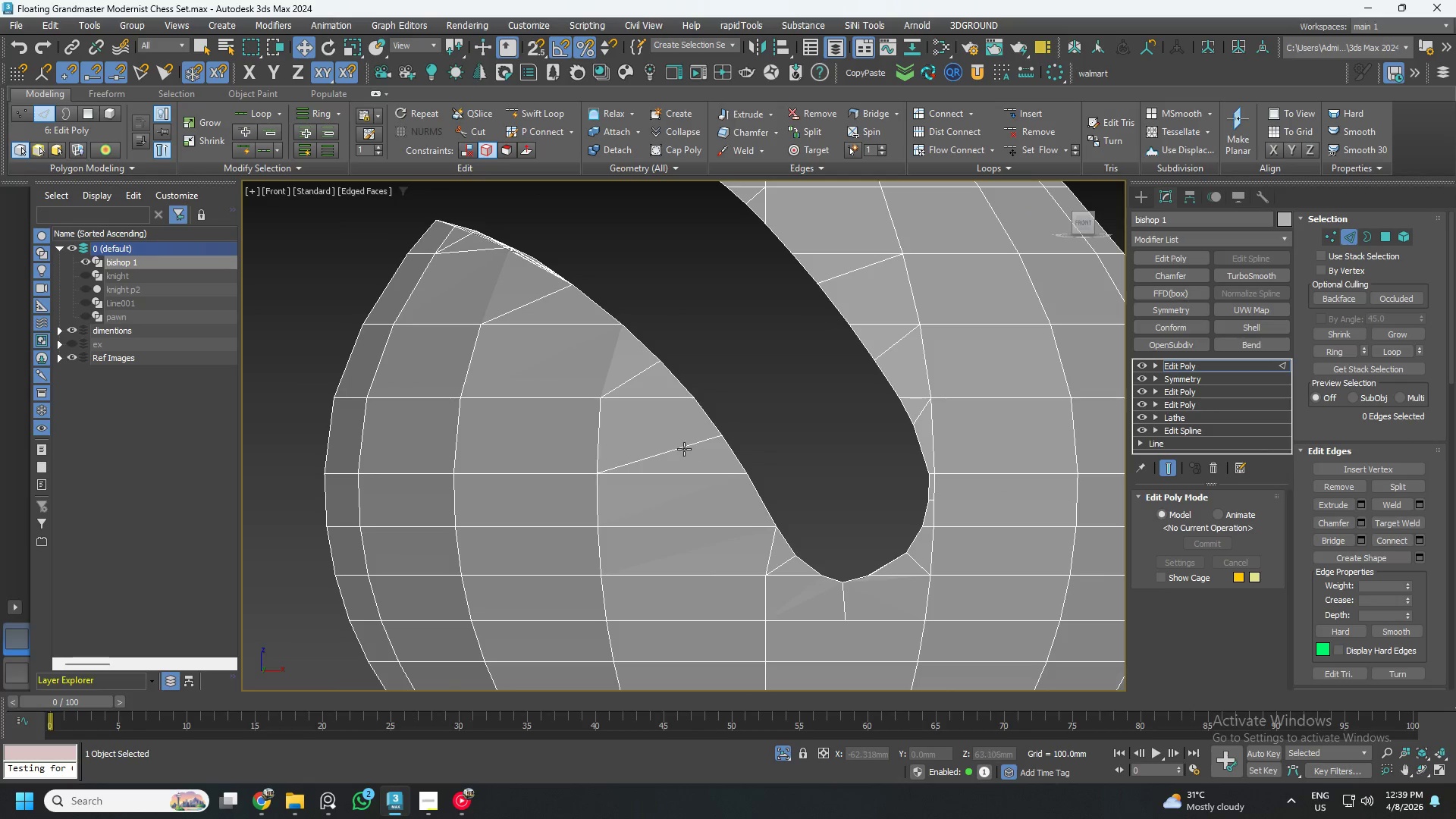 
scroll: coordinate [651, 378], scroll_direction: up, amount: 2.0
 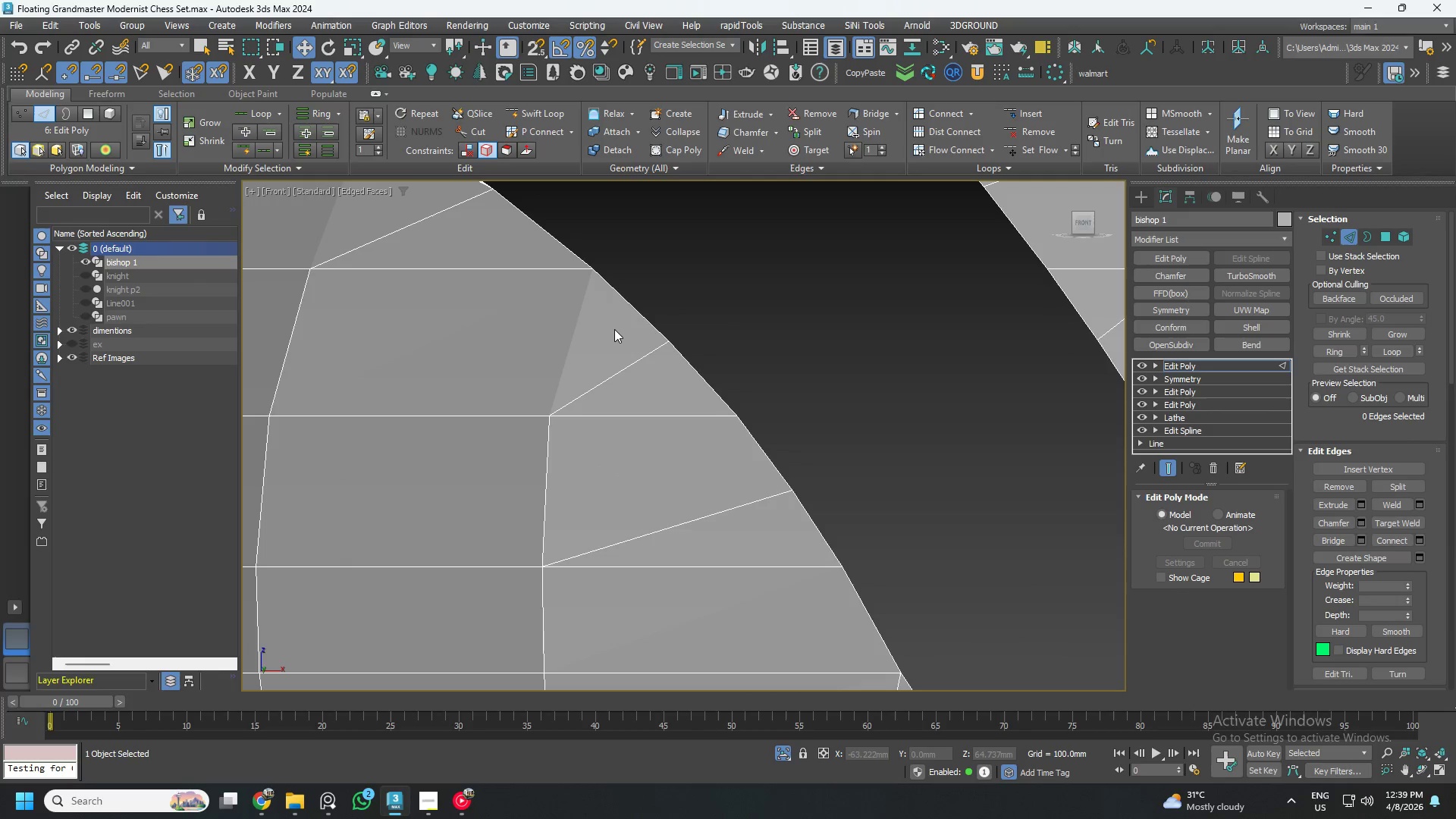 
scroll: coordinate [617, 340], scroll_direction: down, amount: 3.0
 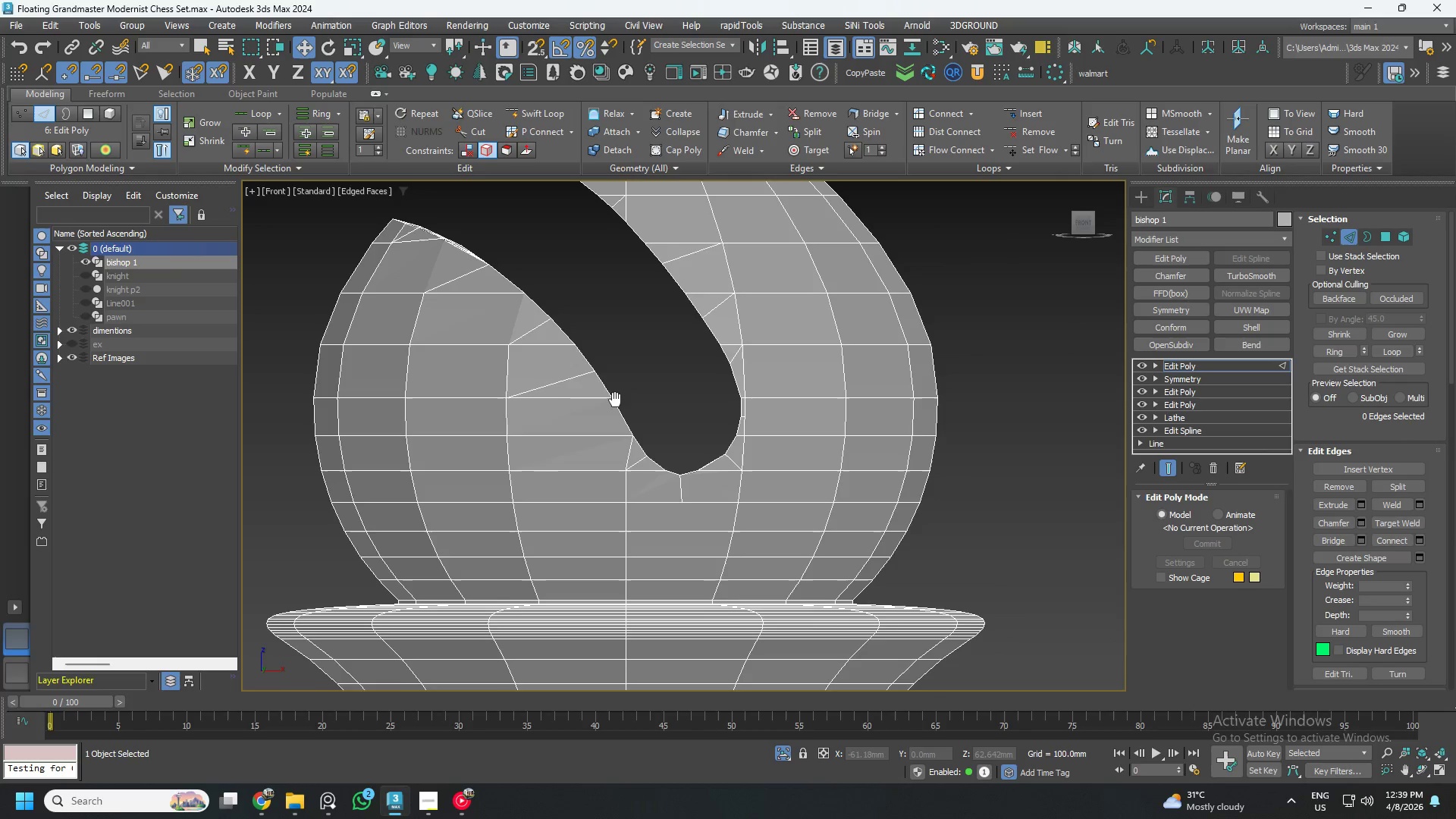 
scroll: coordinate [635, 448], scroll_direction: up, amount: 4.0
 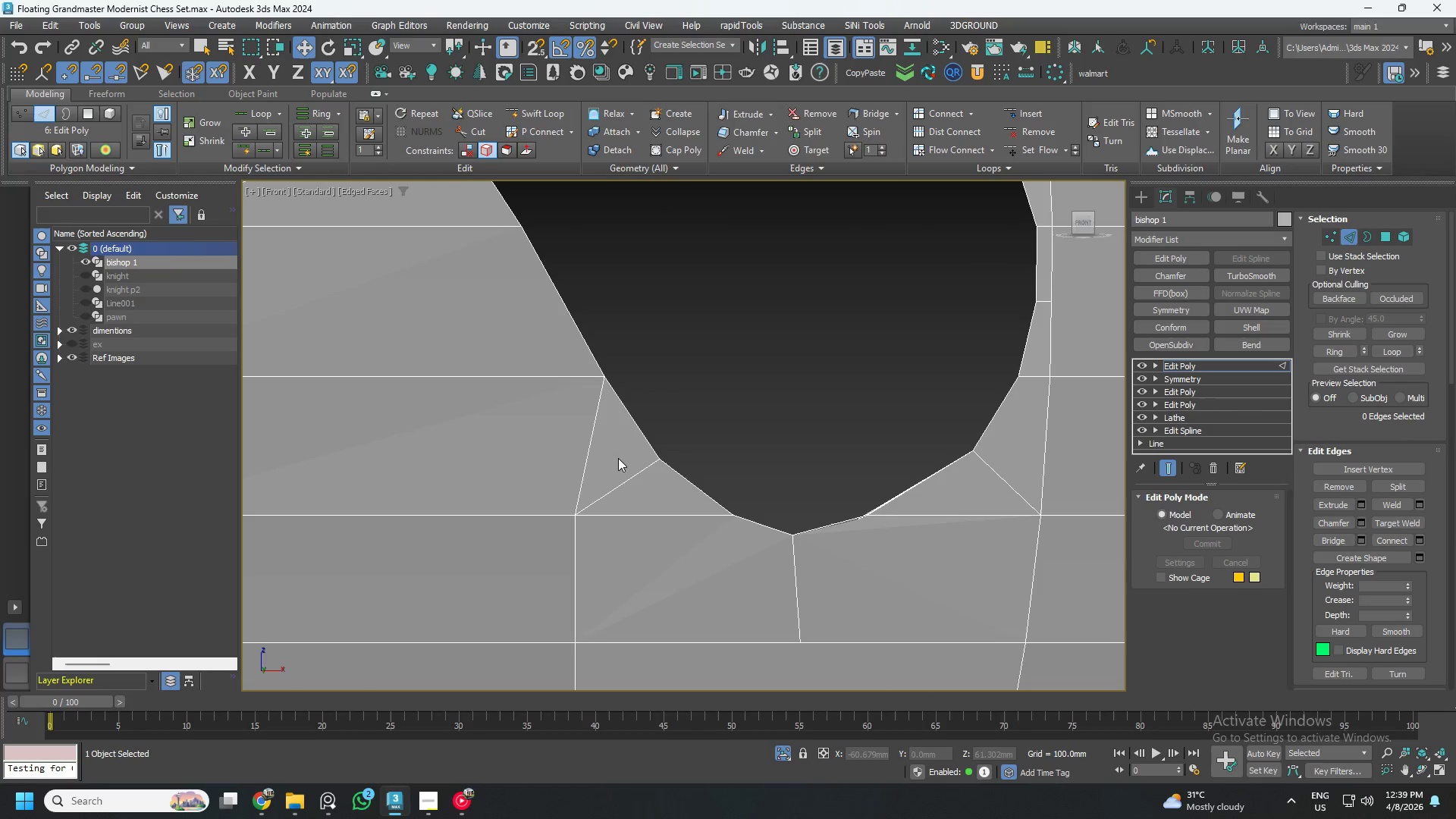 
left_click_drag(start_coordinate=[618, 458], to_coordinate=[546, 418])
 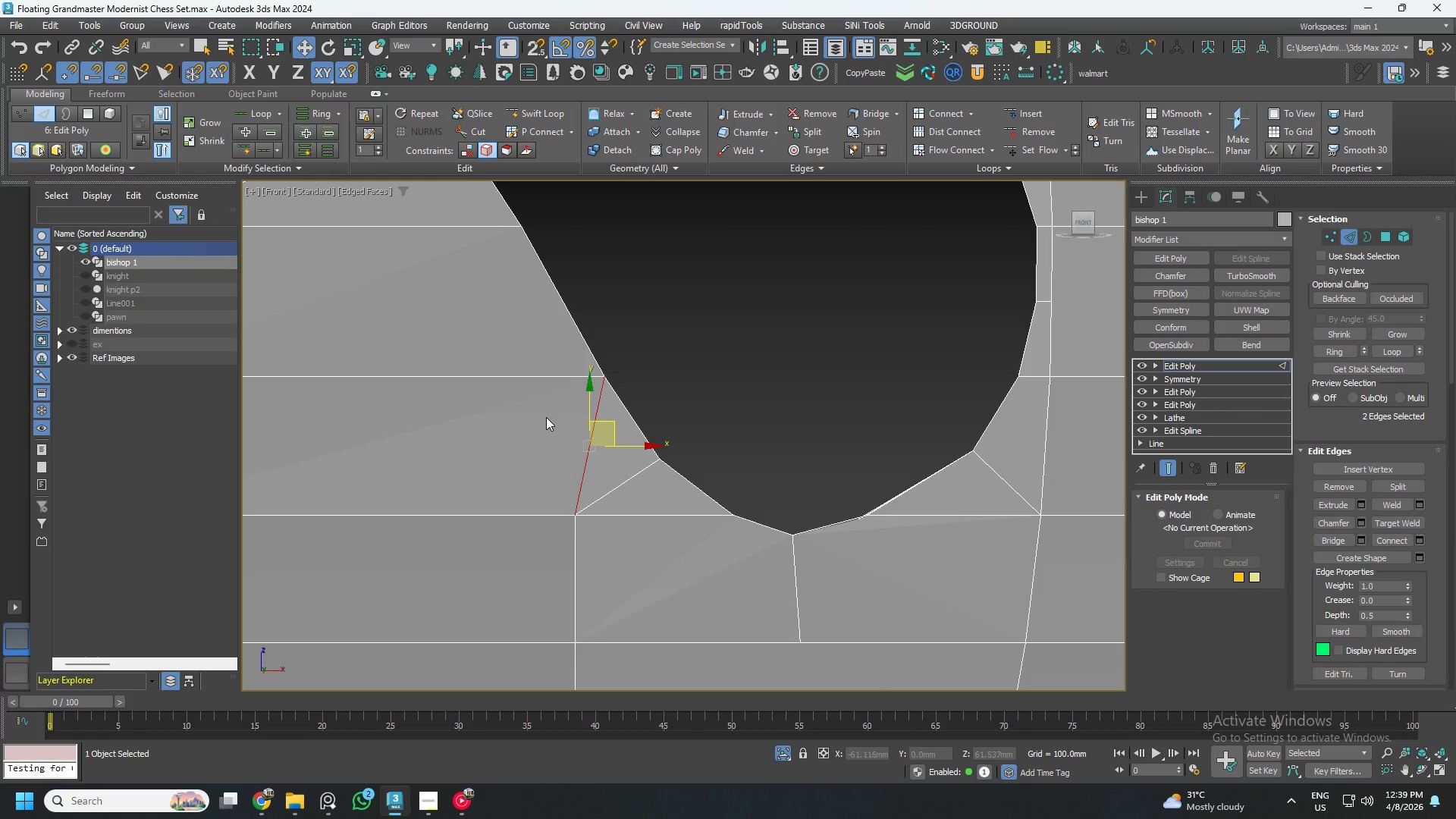 
scroll: coordinate [552, 421], scroll_direction: down, amount: 2.0
 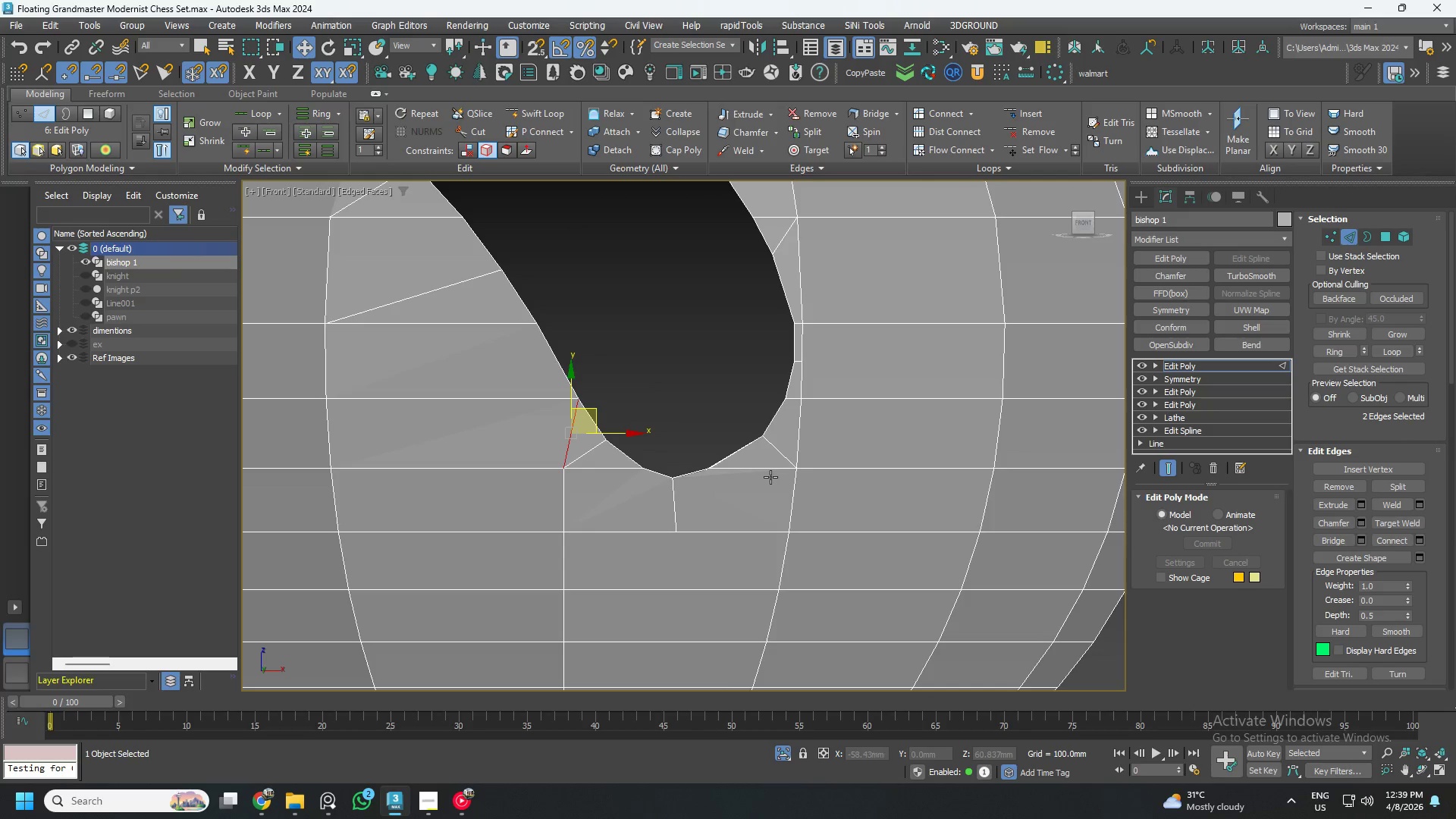 
key(Control+ControlLeft)
 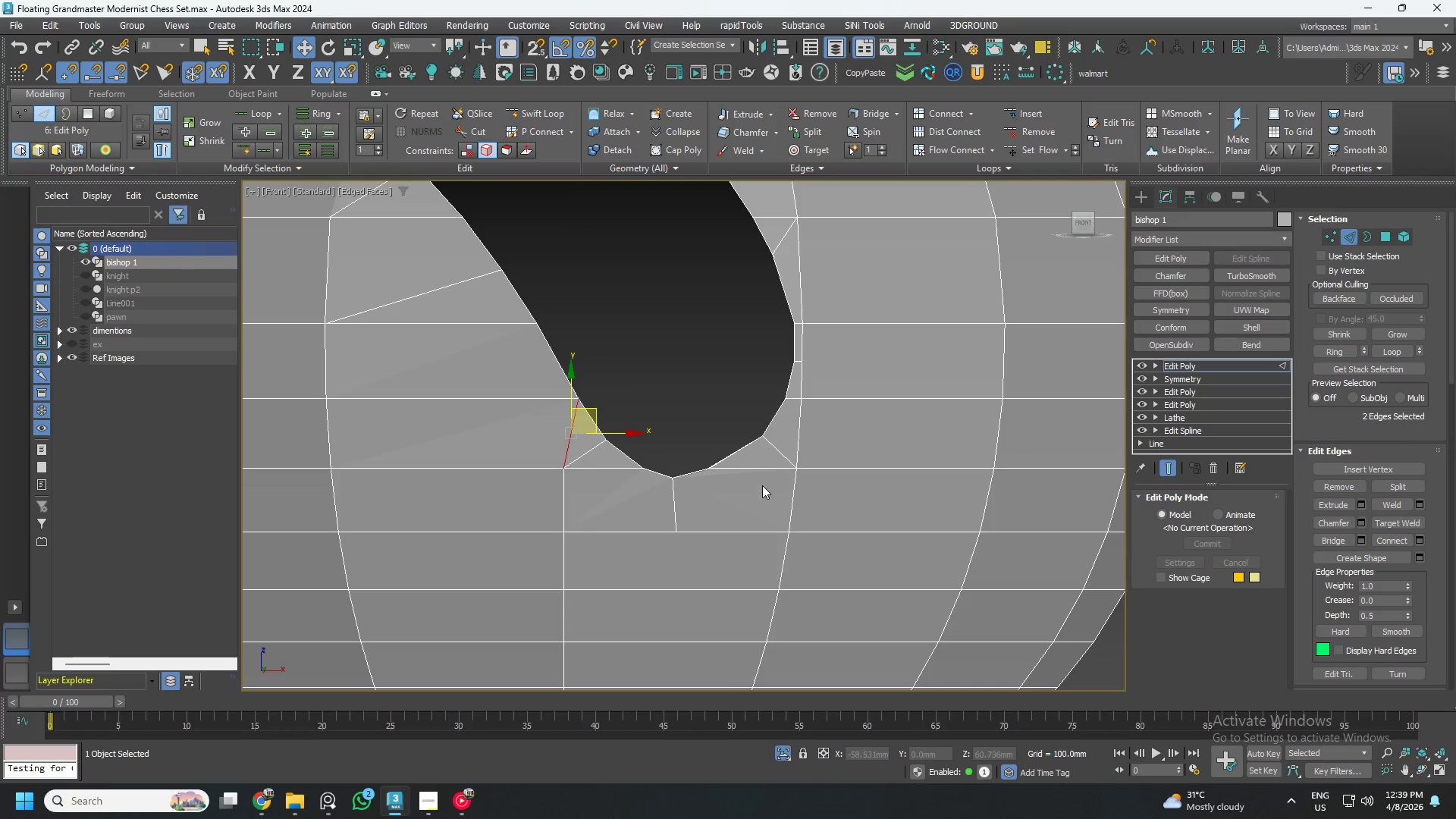 
hold_key(key=ControlLeft, duration=0.56)
 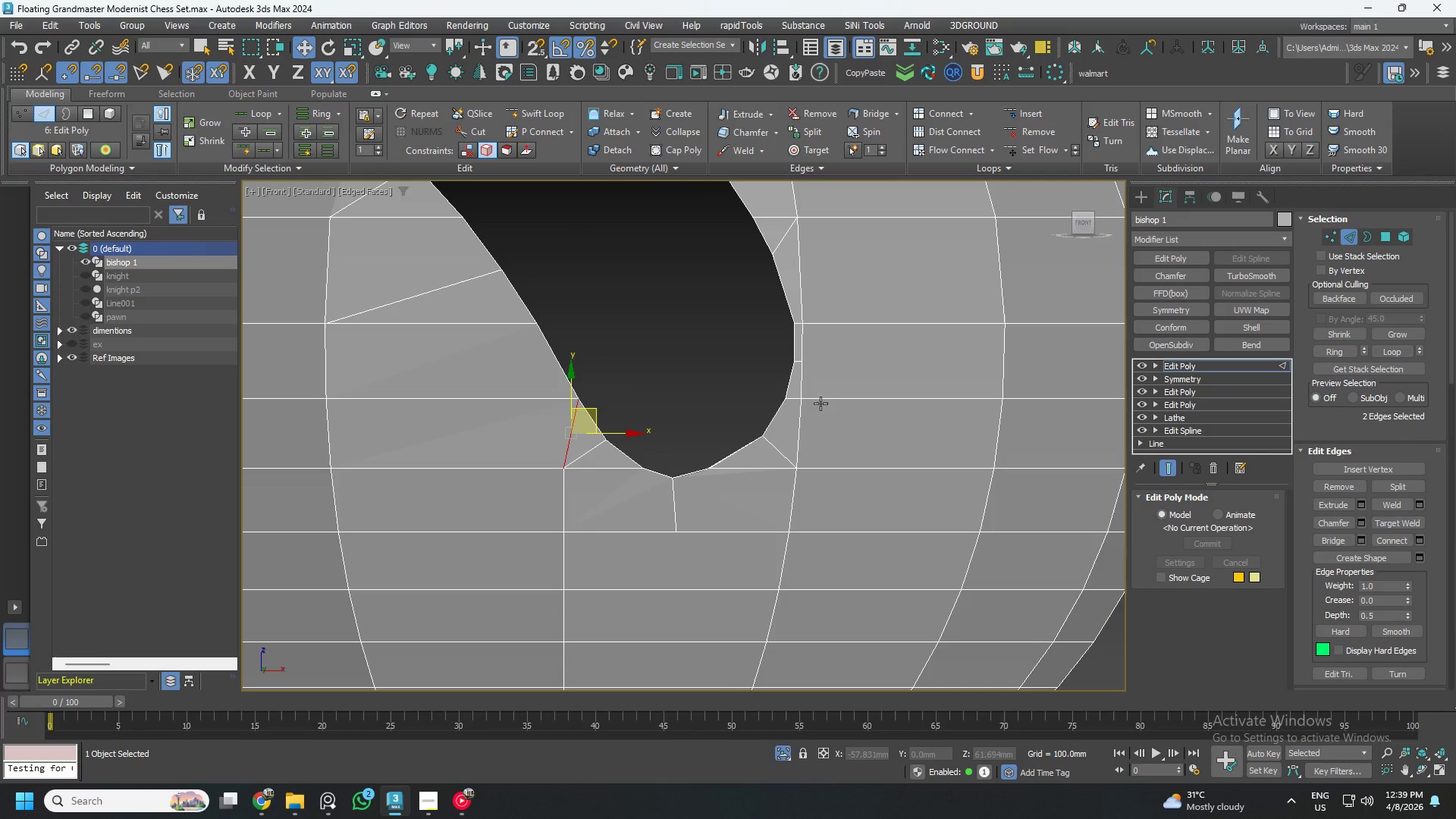 
scroll: coordinate [808, 366], scroll_direction: down, amount: 1.0
 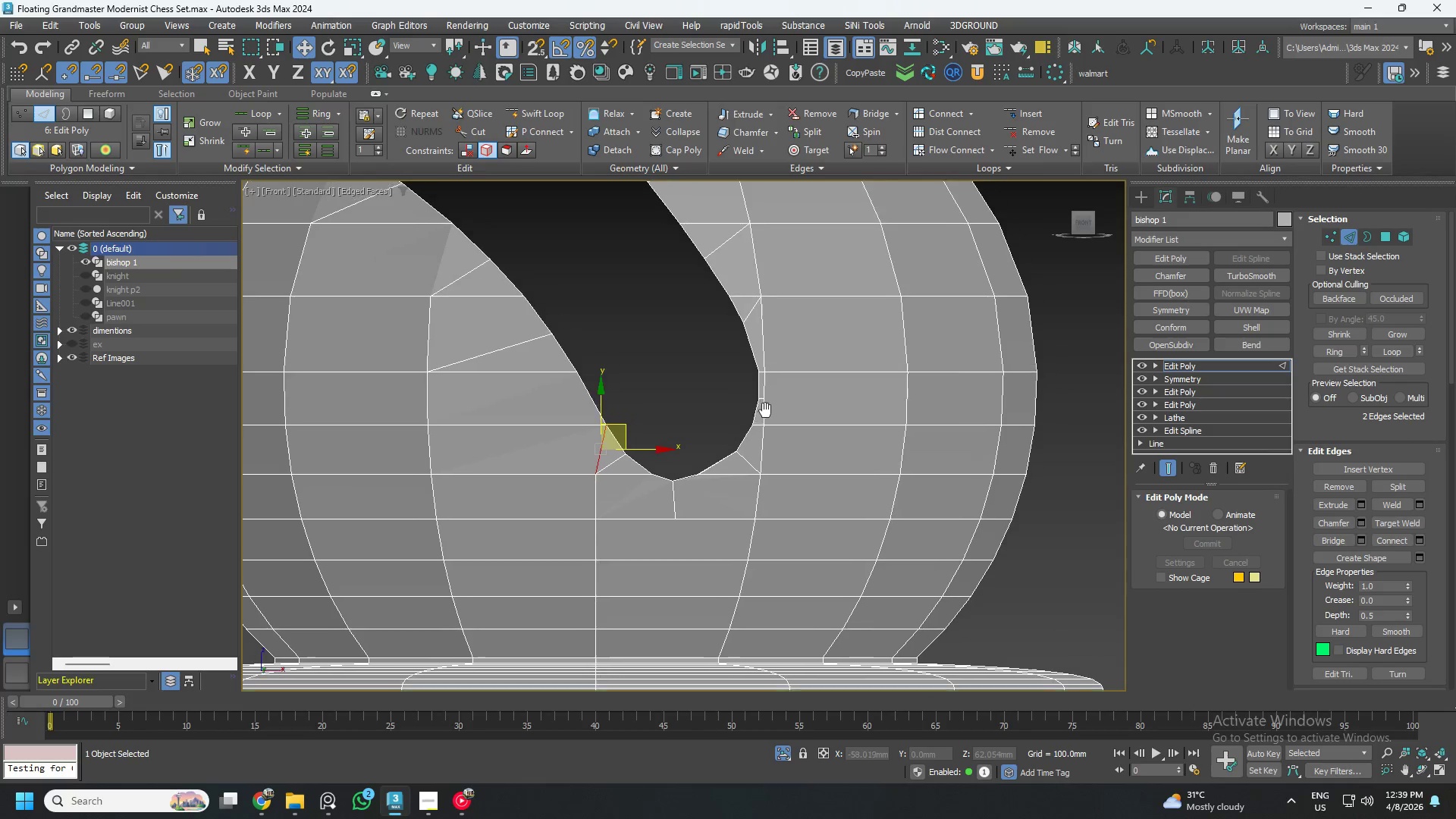 
scroll: coordinate [766, 397], scroll_direction: up, amount: 2.0
 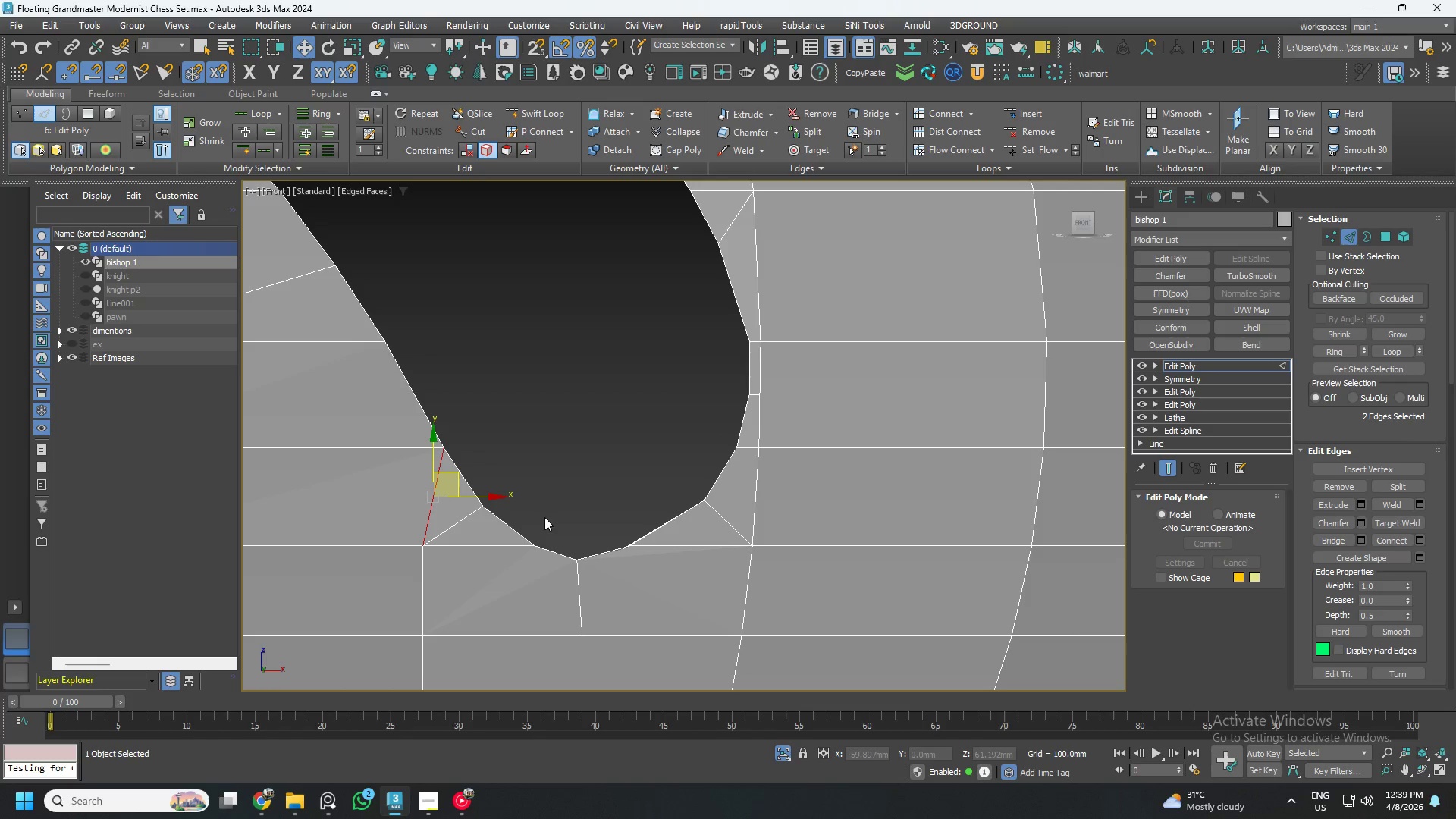 
key(Control+Backspace)
 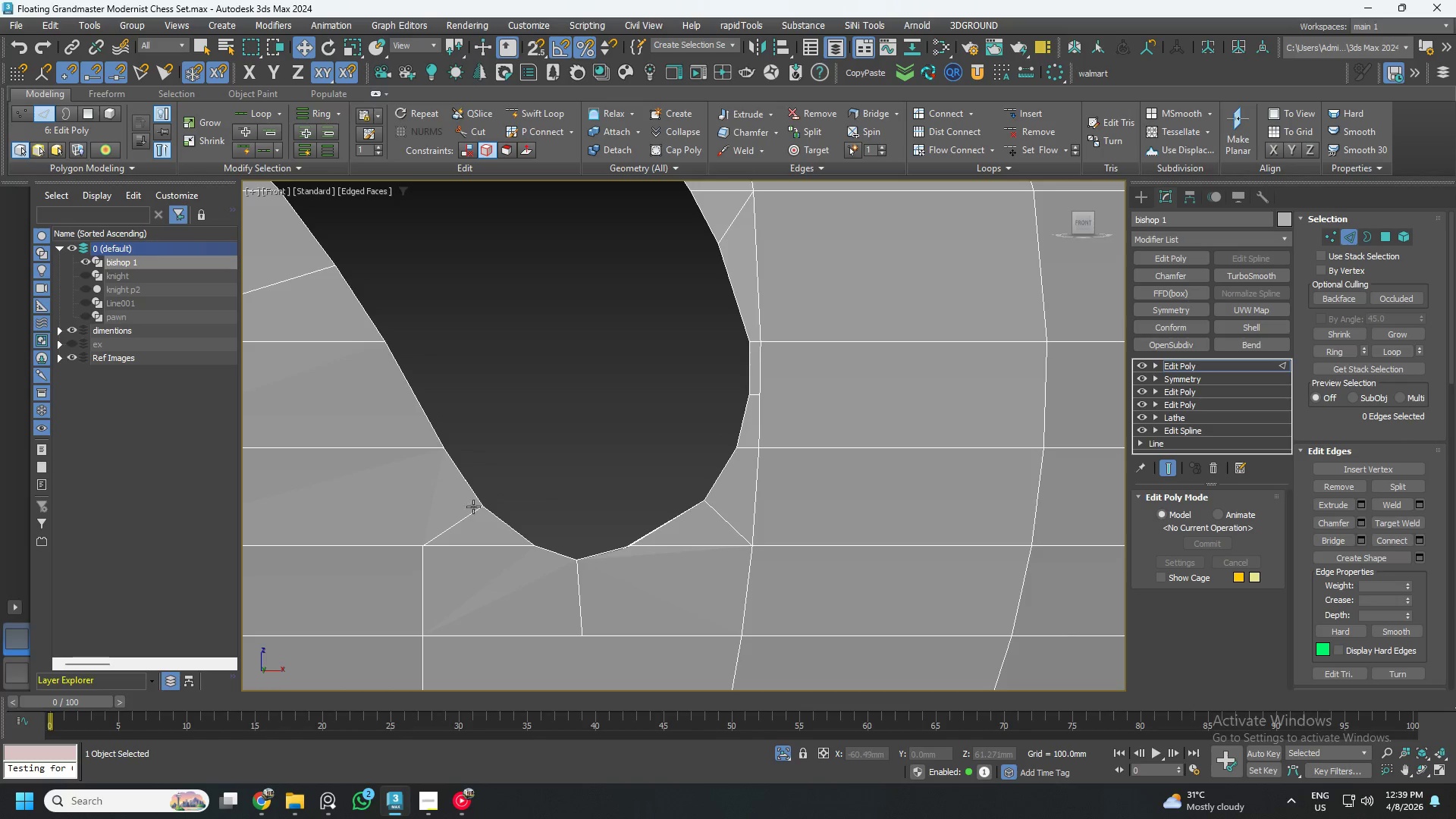 
scroll: coordinate [535, 506], scroll_direction: down, amount: 1.0
 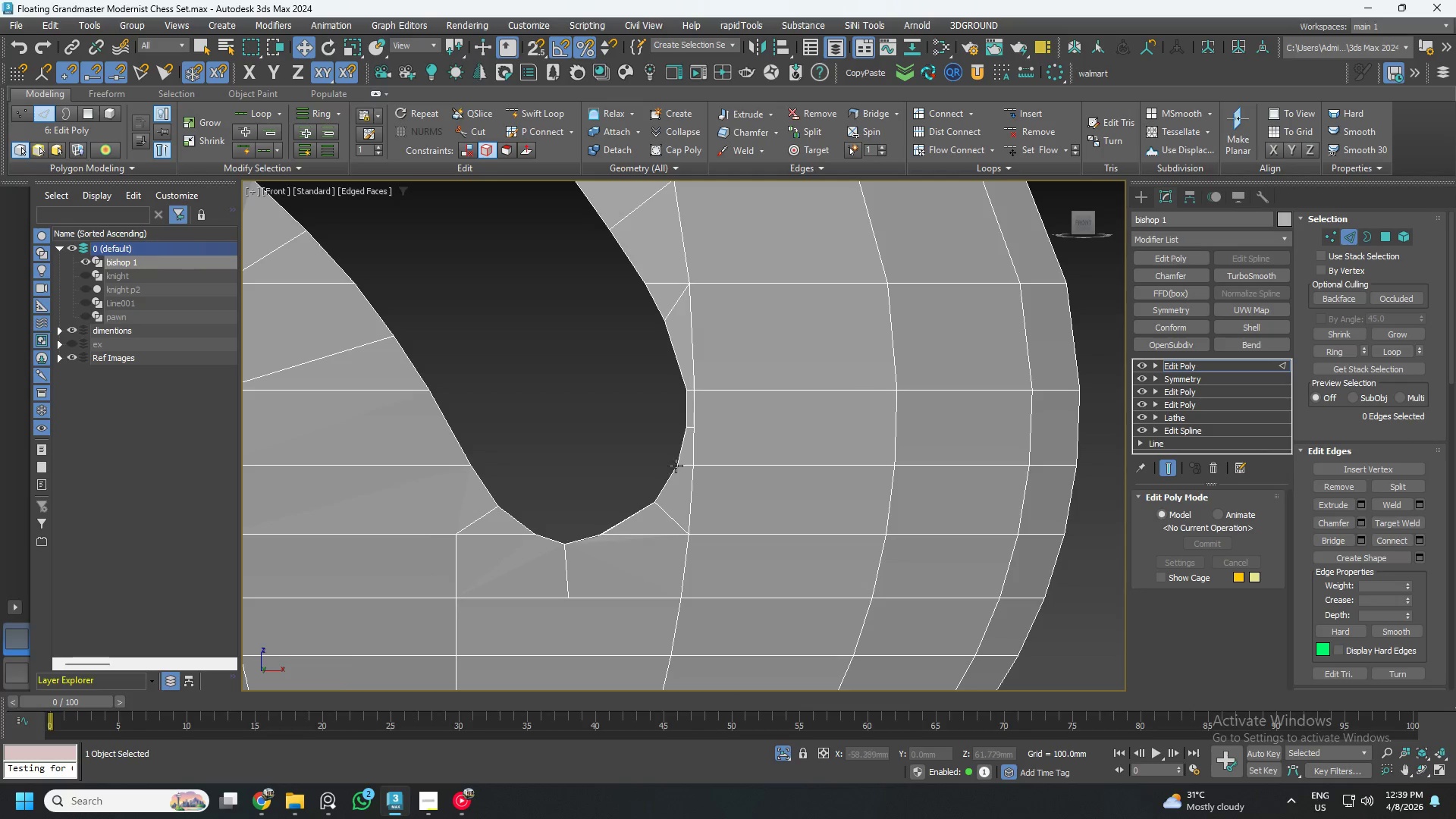 
scroll: coordinate [732, 462], scroll_direction: up, amount: 2.0
 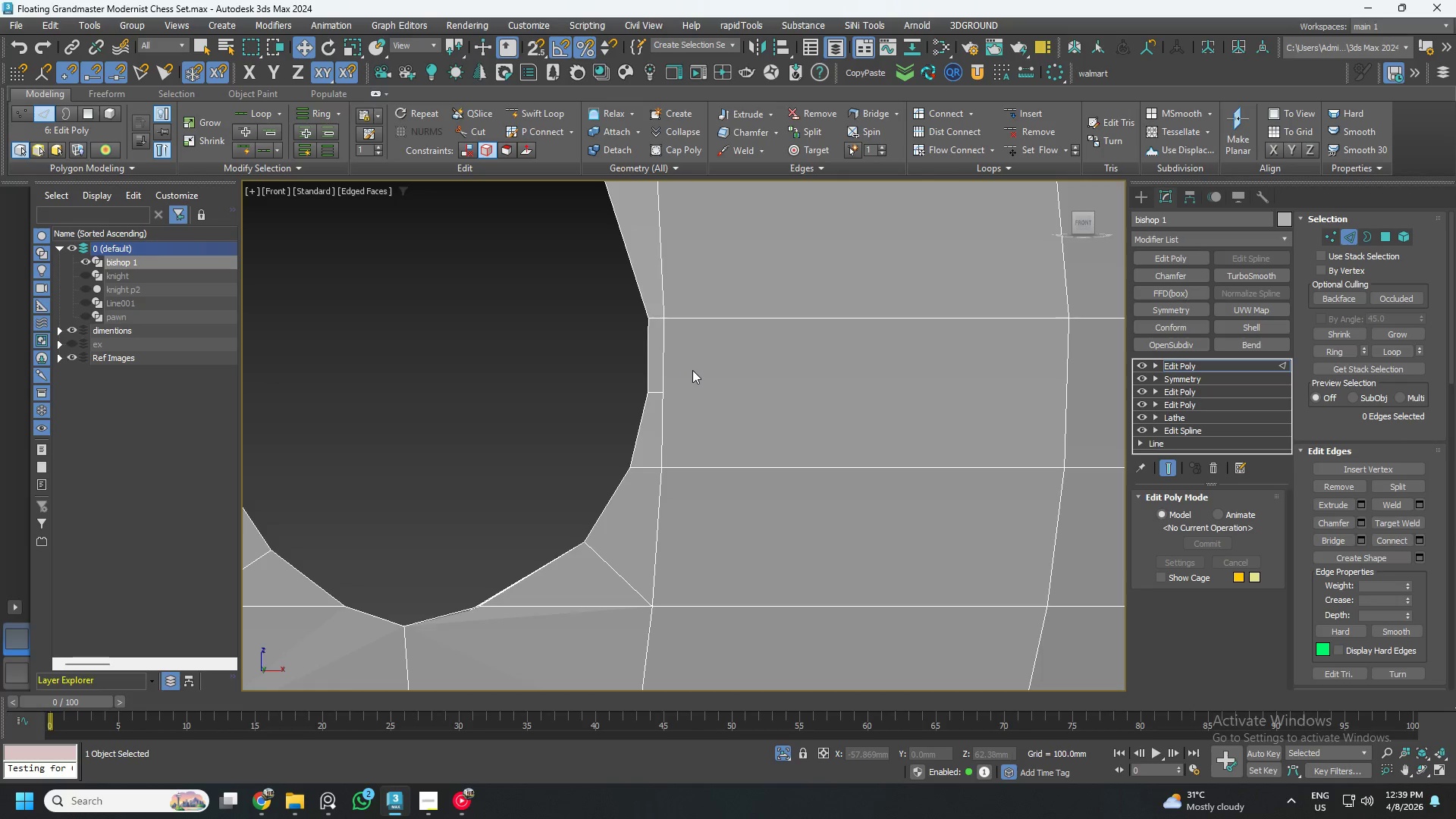 
key(1)
 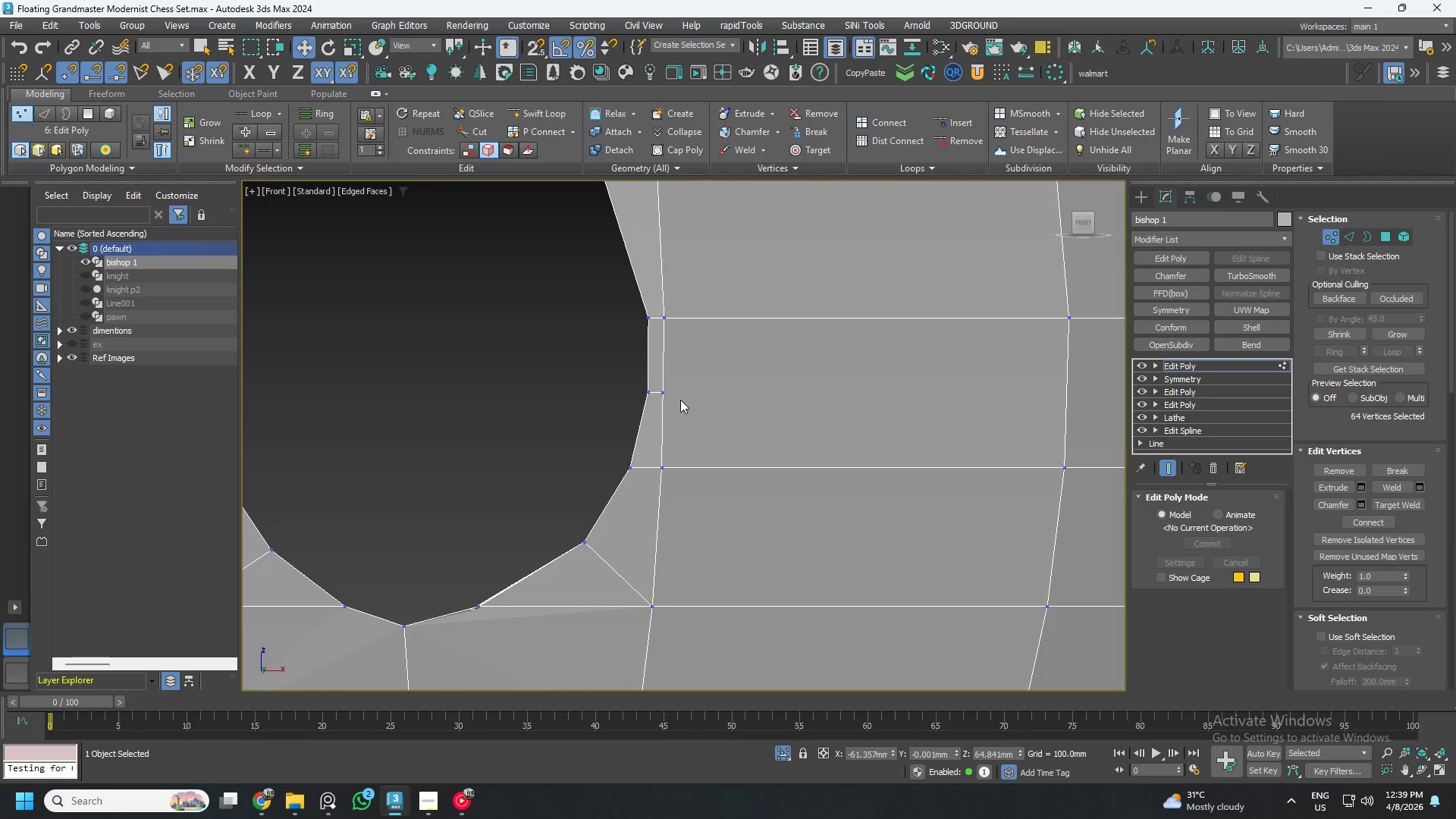 
left_click_drag(start_coordinate=[682, 409], to_coordinate=[657, 378])
 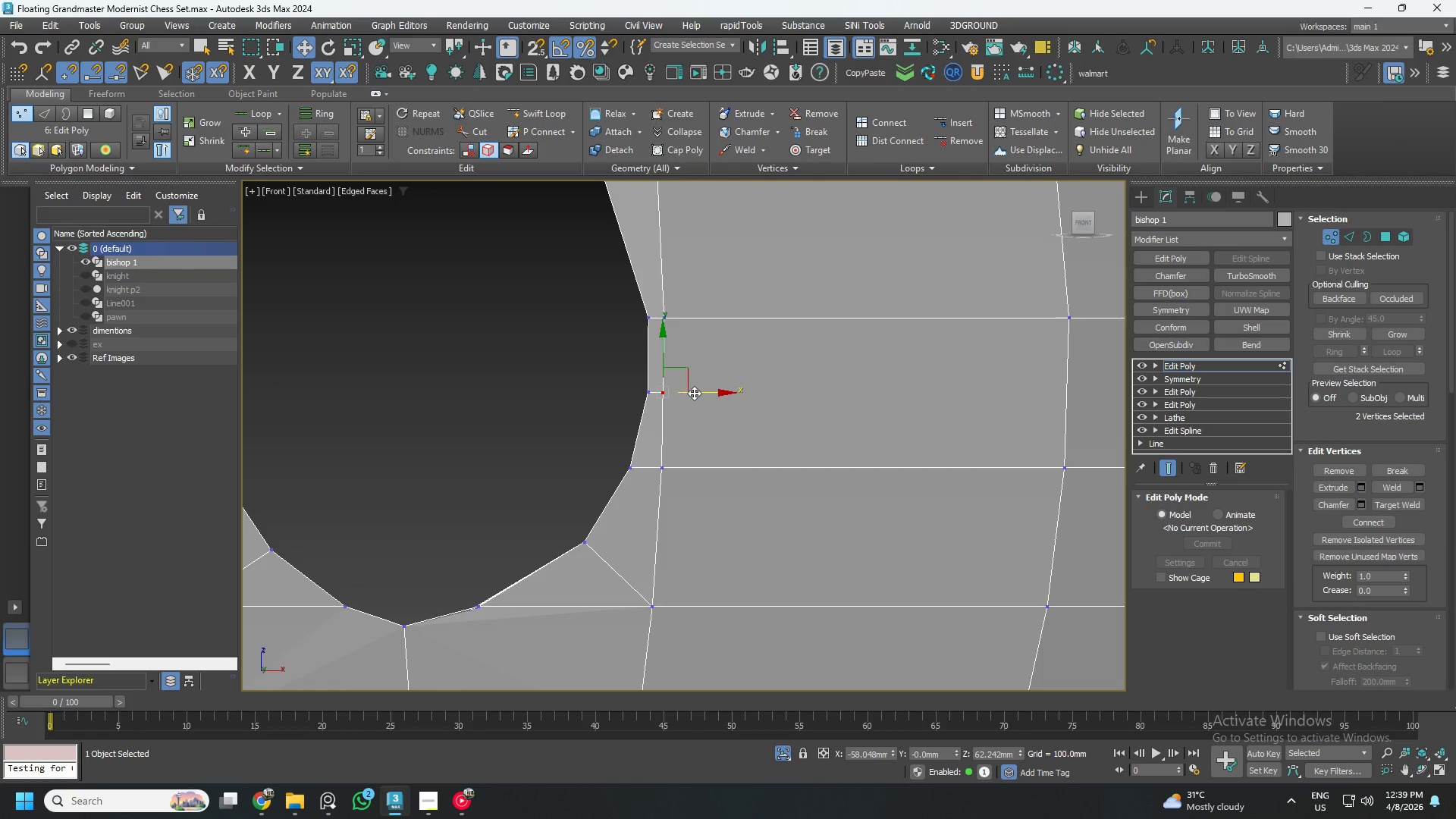 
left_click_drag(start_coordinate=[695, 393], to_coordinate=[711, 393])
 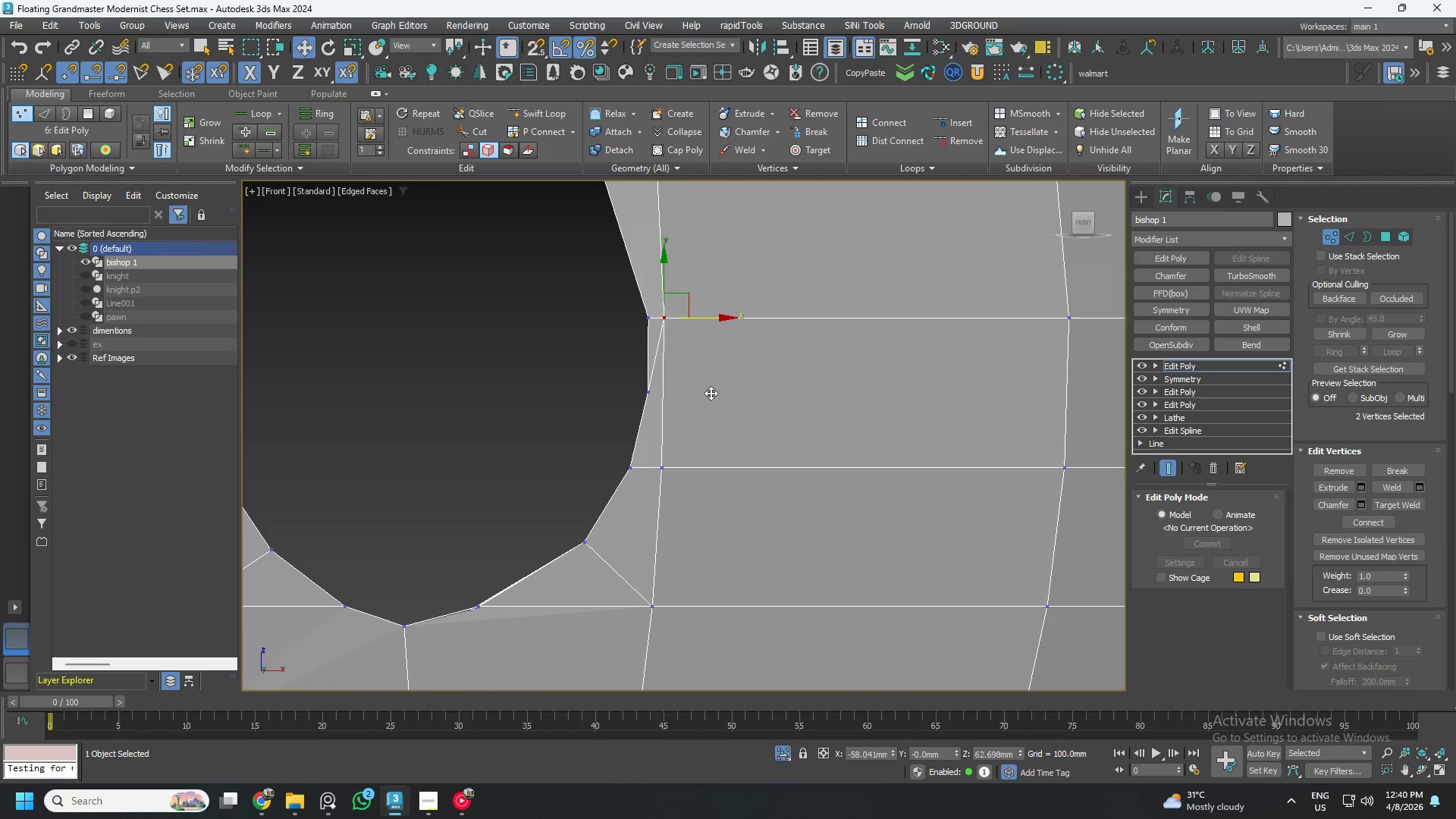 
key(Control+ControlLeft)
 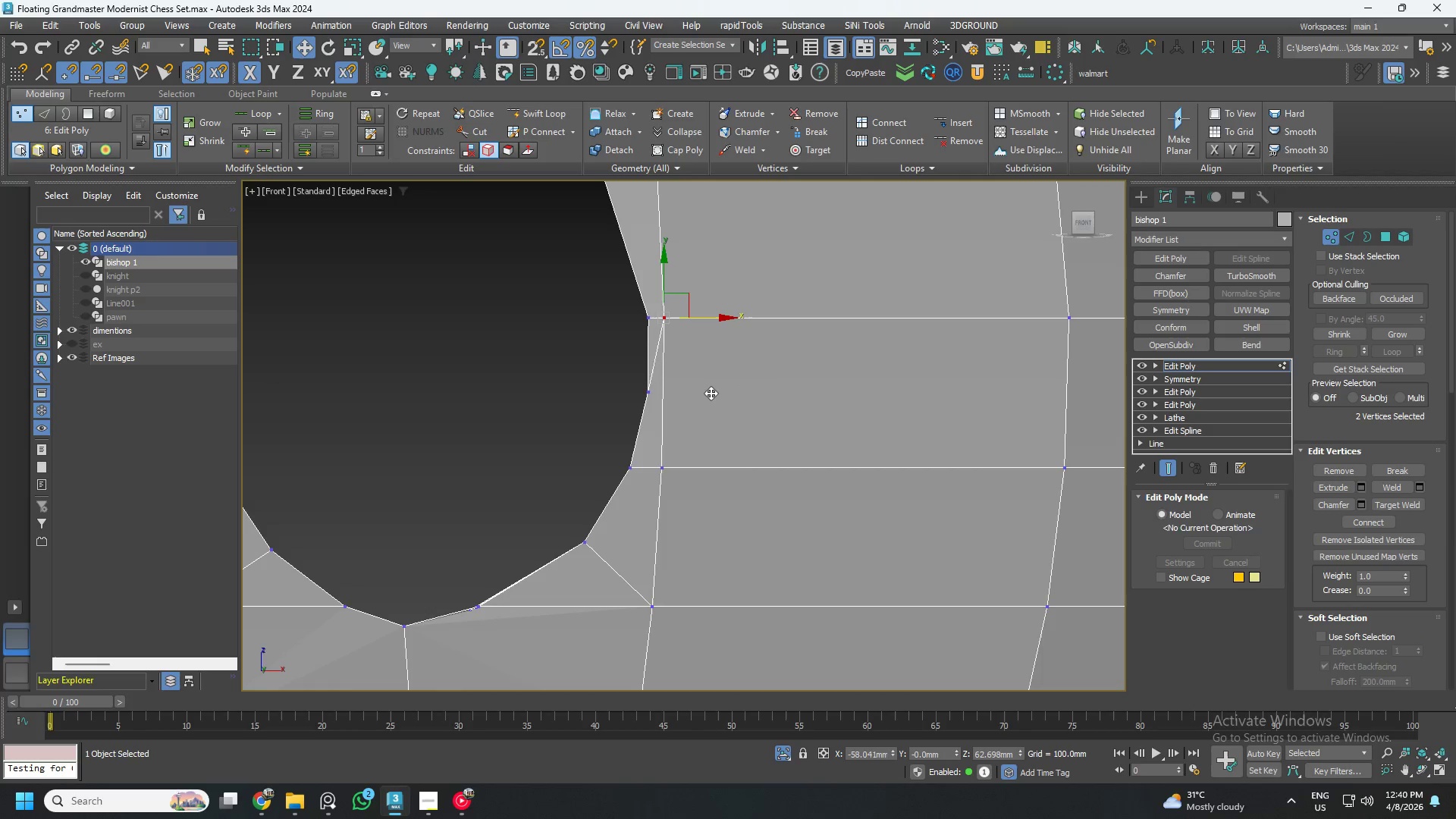 
key(Control+Z)
 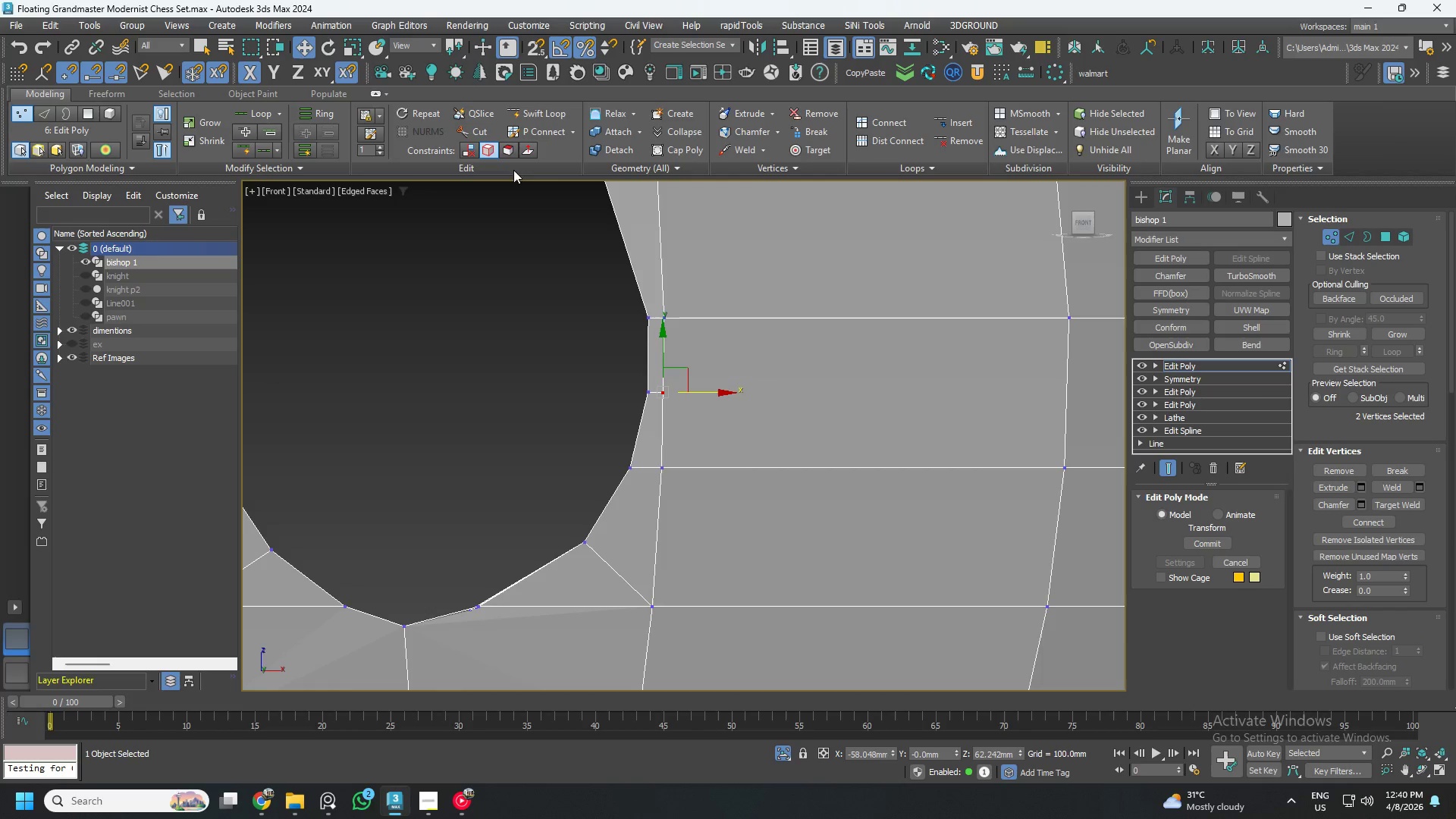 
left_click([510, 151])
 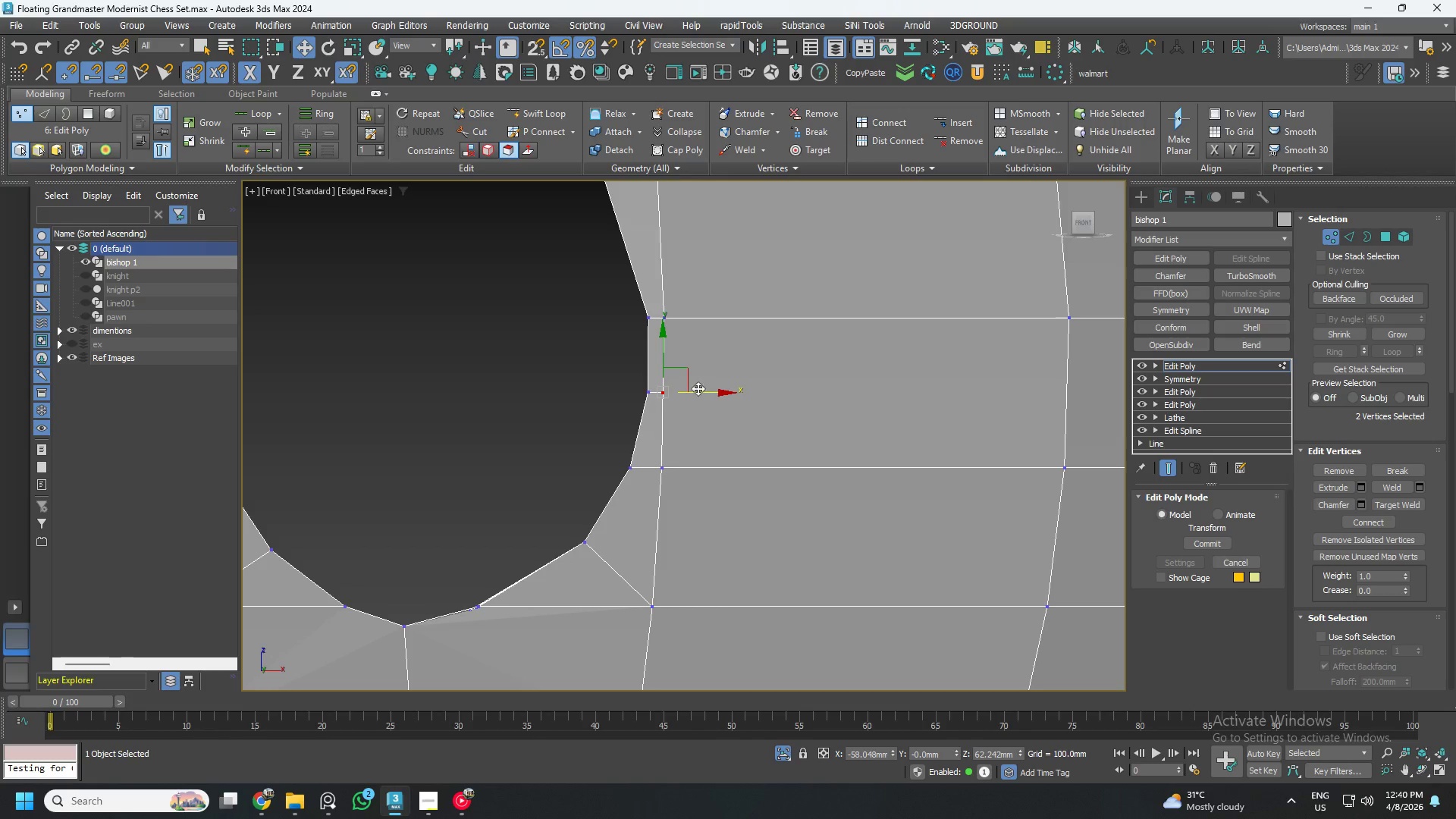 
left_click_drag(start_coordinate=[699, 389], to_coordinate=[762, 410])
 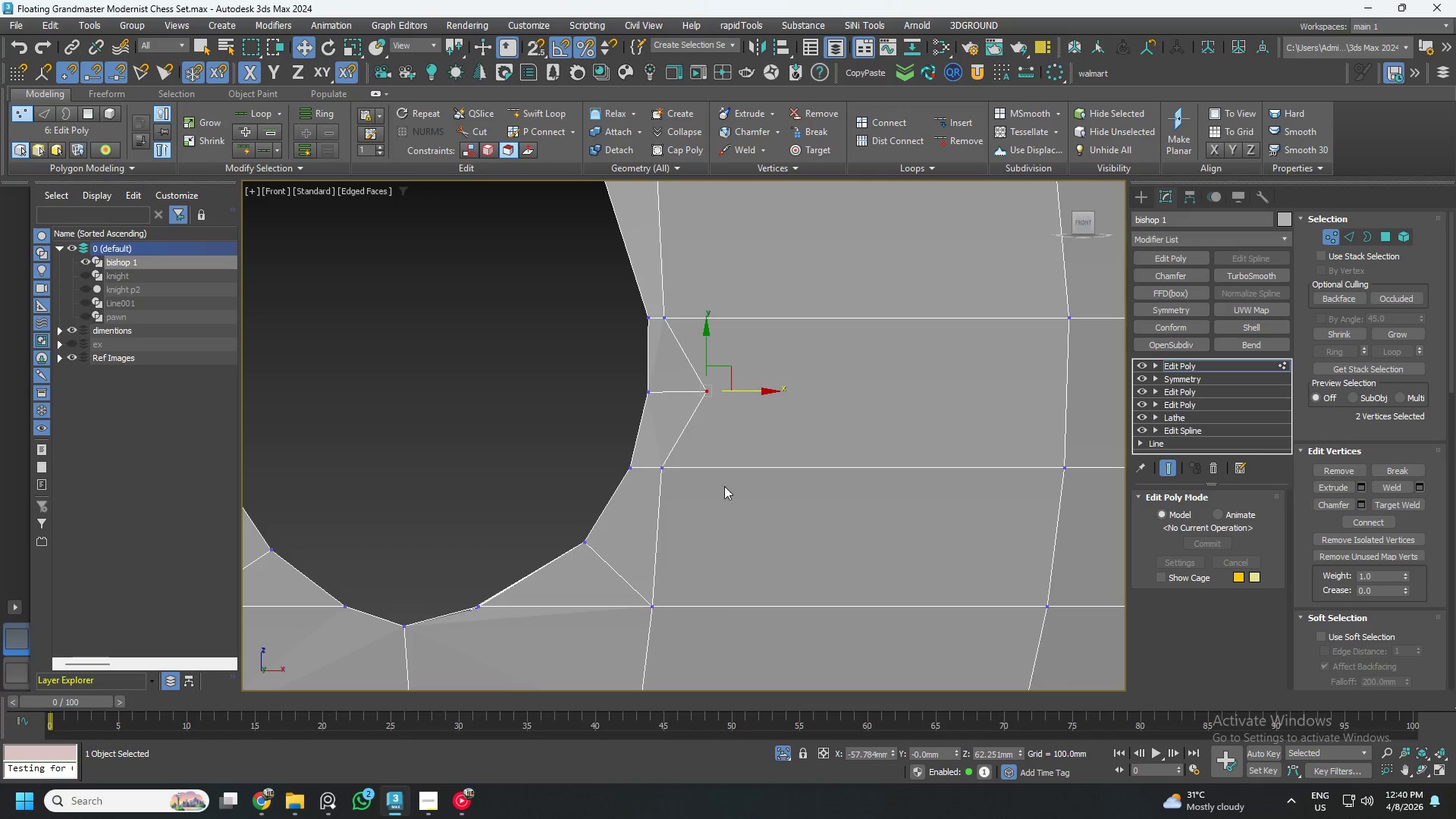 
left_click_drag(start_coordinate=[713, 492], to_coordinate=[657, 446])
 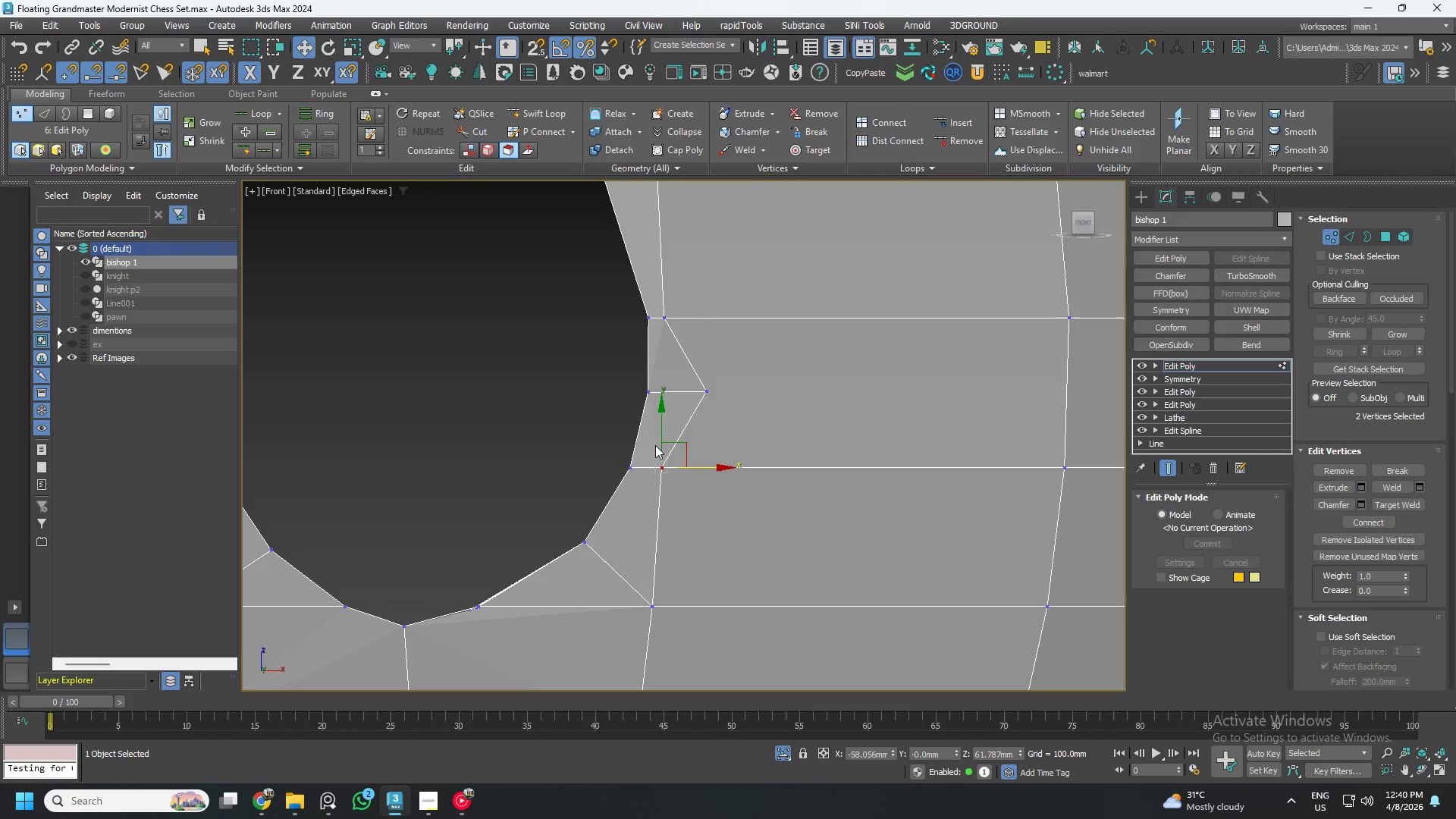 
key(Control+ControlLeft)
 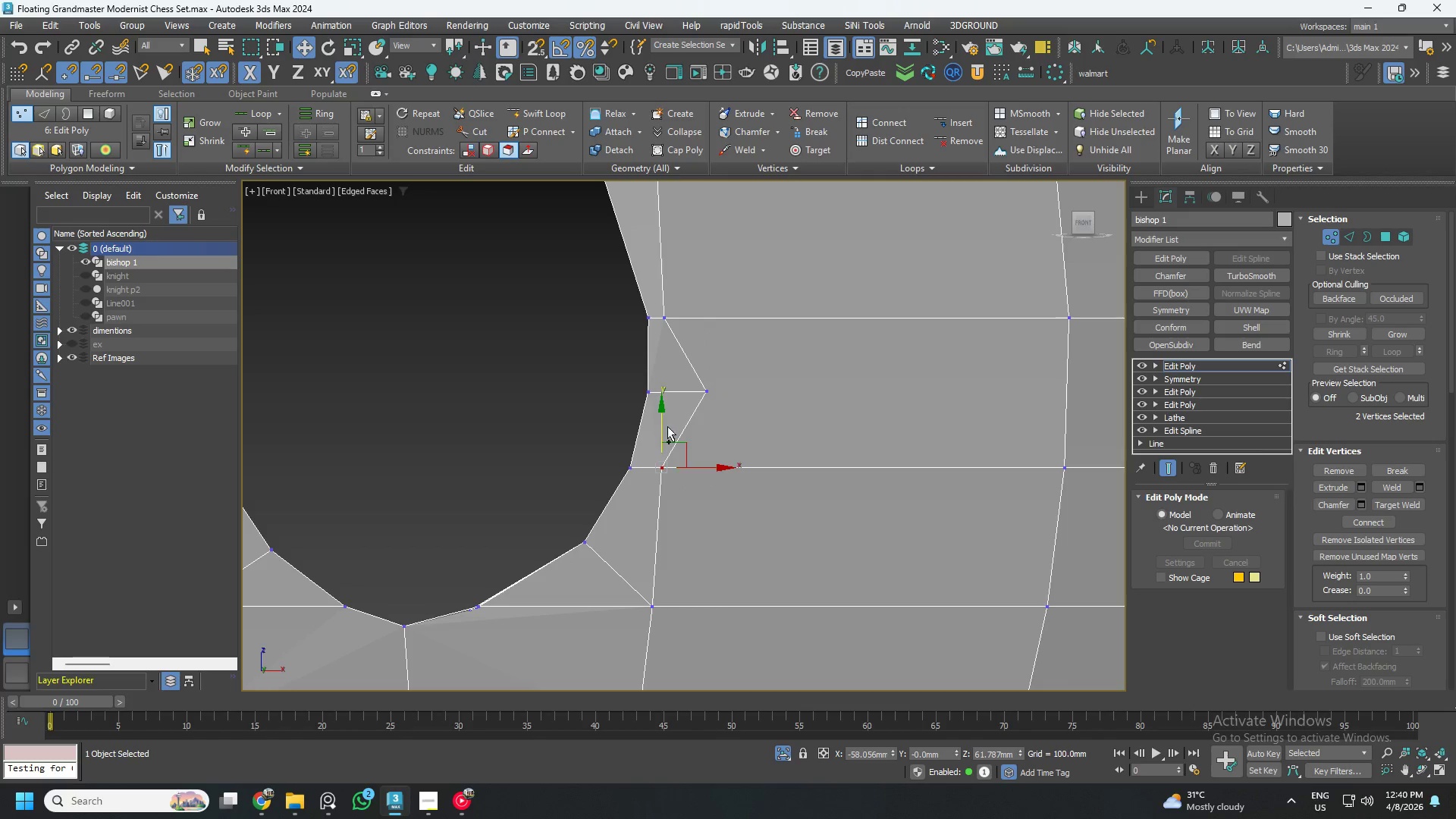 
hold_key(key=ControlLeft, duration=0.98)
left_click_drag(start_coordinate=[707, 281], to_coordinate=[661, 334])
 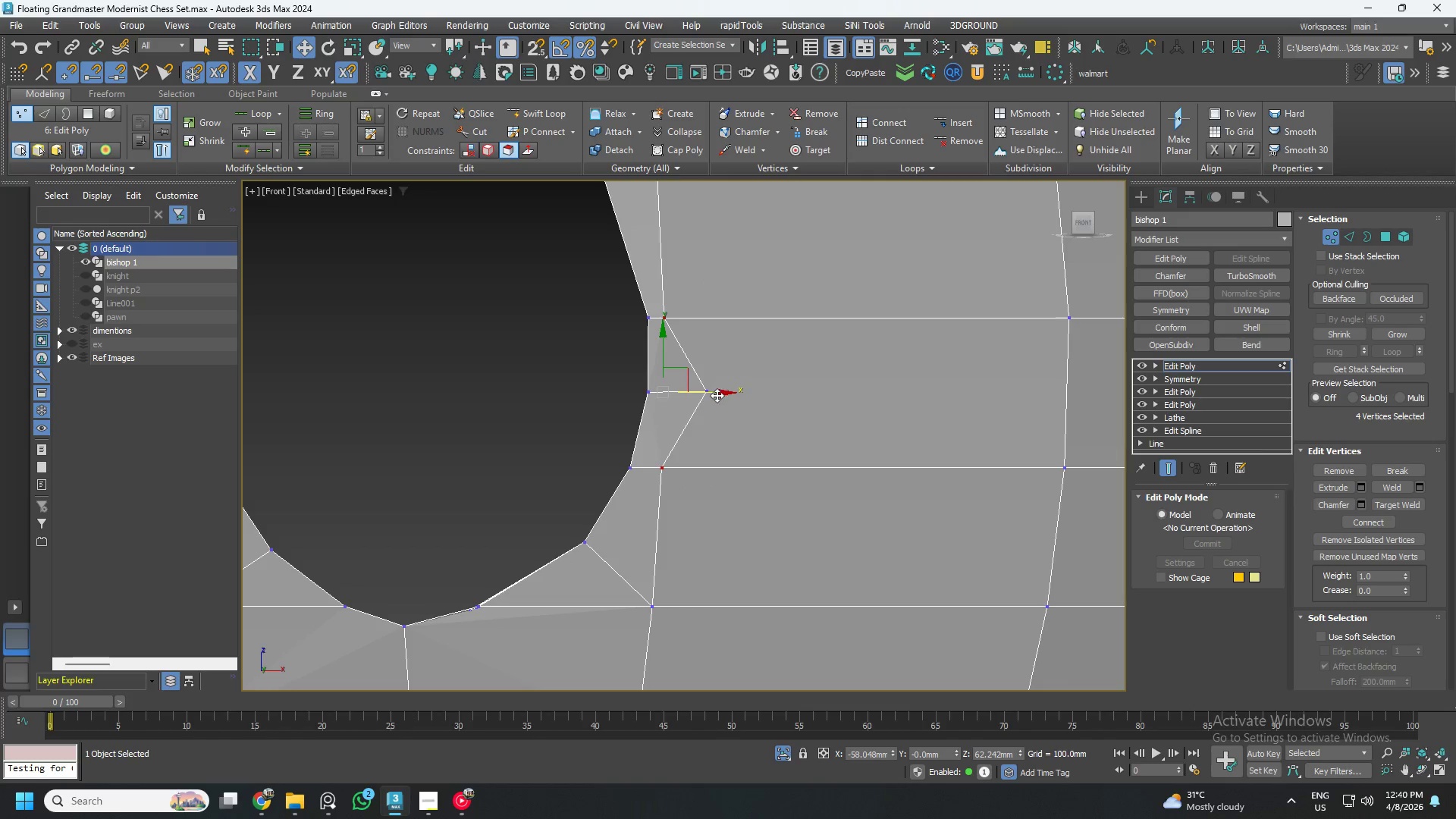 
left_click_drag(start_coordinate=[717, 395], to_coordinate=[748, 402])
 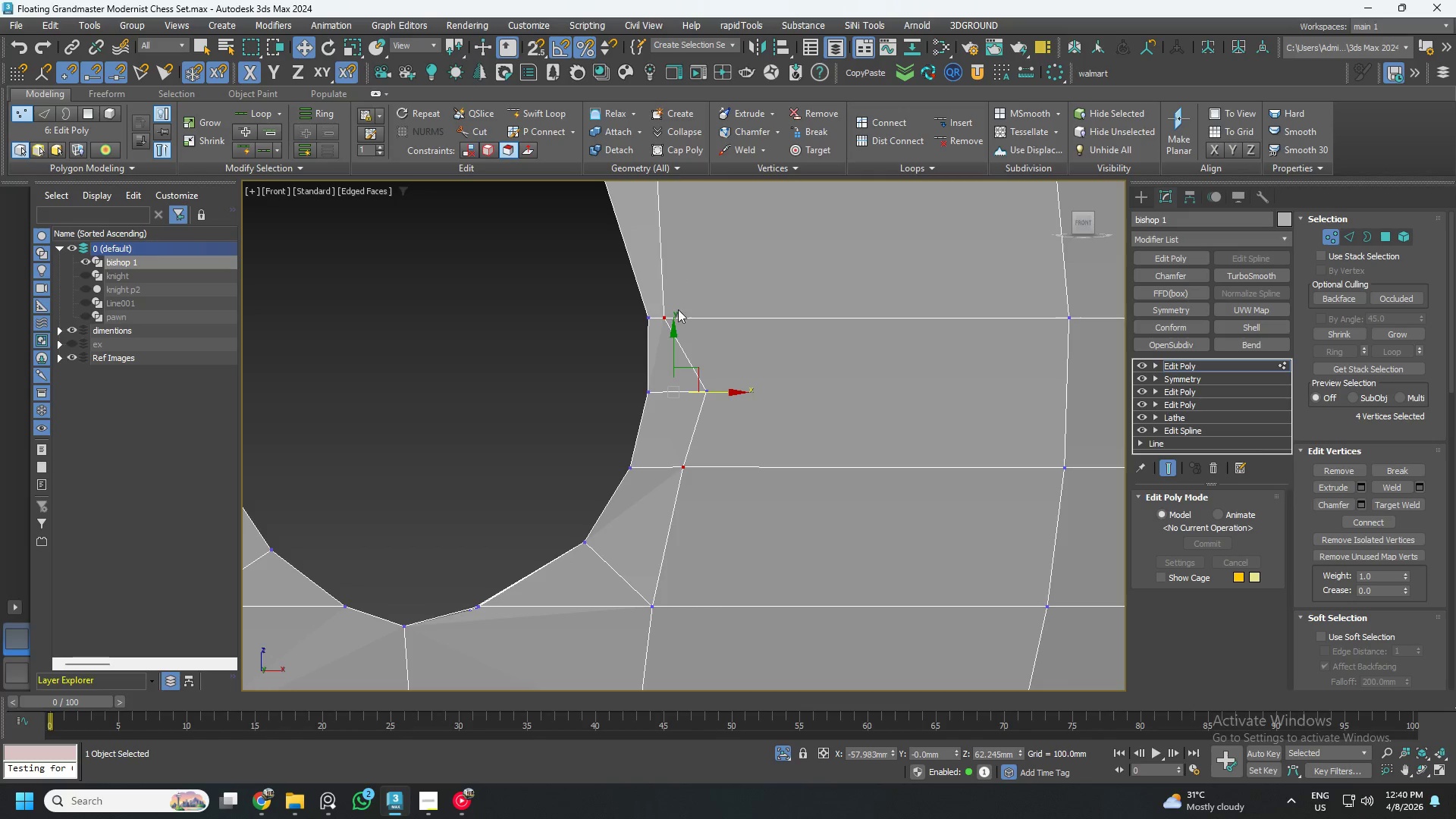 
left_click_drag(start_coordinate=[676, 275], to_coordinate=[661, 333])
 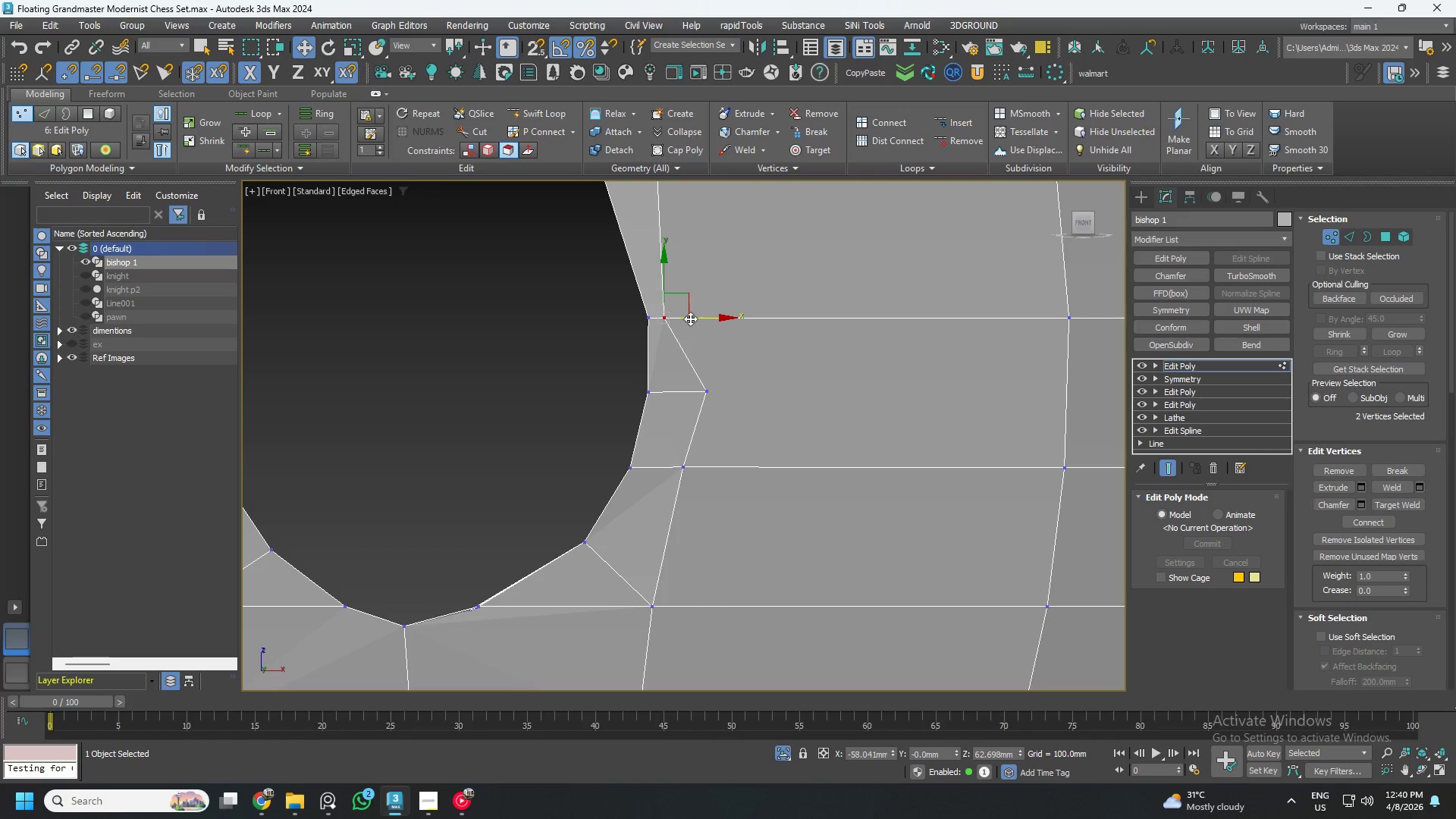 
left_click_drag(start_coordinate=[695, 318], to_coordinate=[732, 322])
 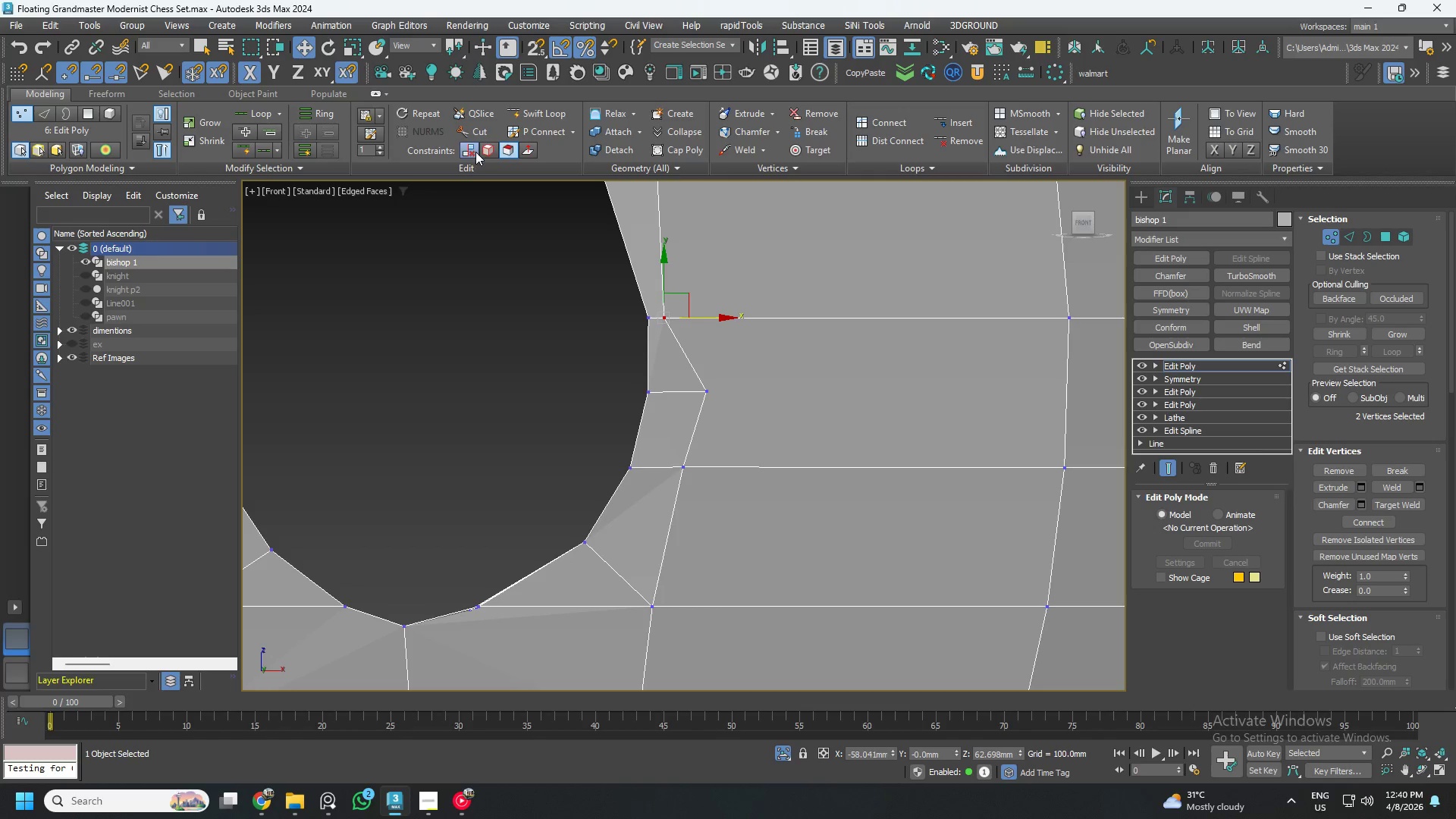 
left_click([489, 152])
 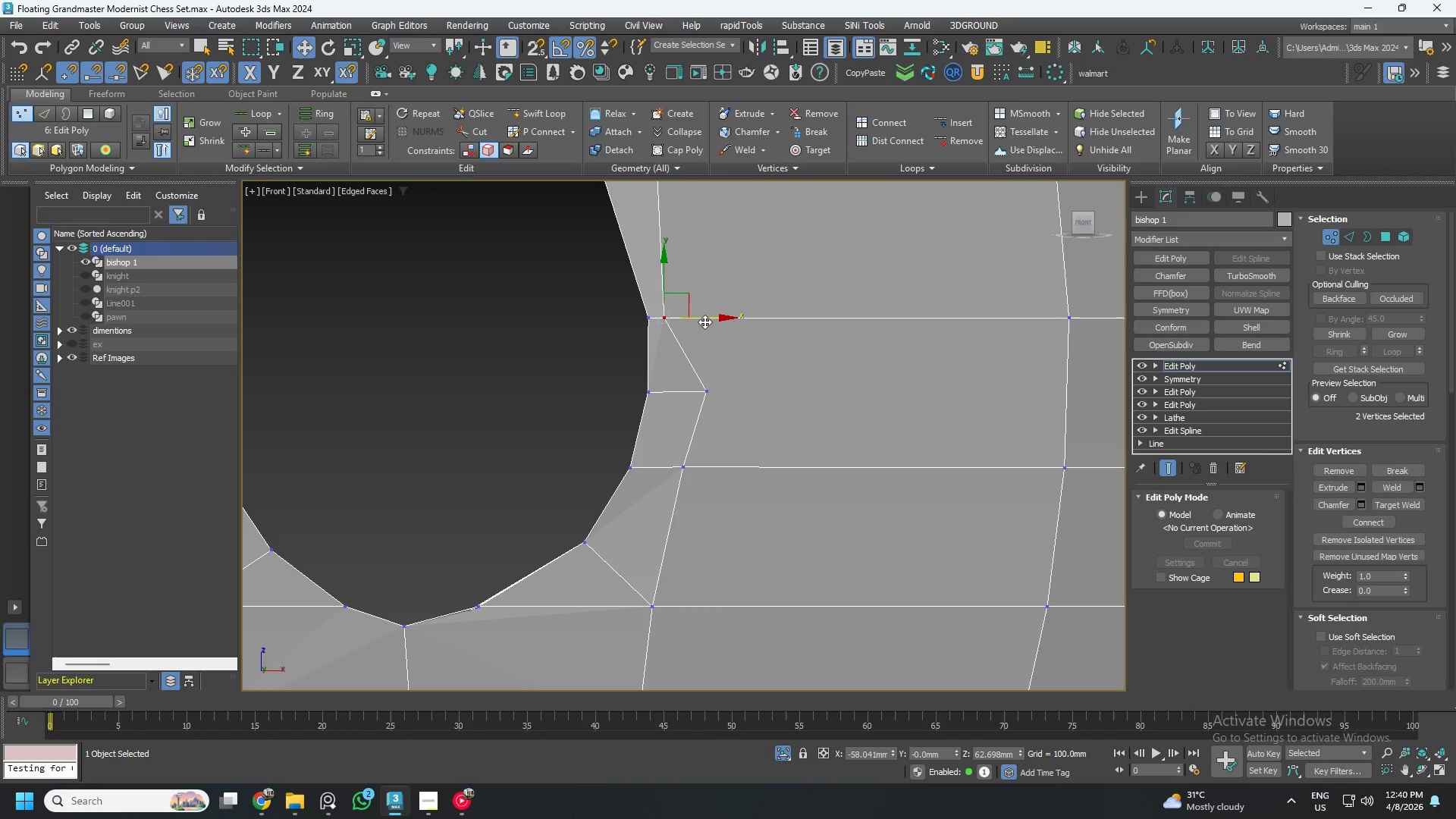 
left_click_drag(start_coordinate=[704, 319], to_coordinate=[760, 332])
 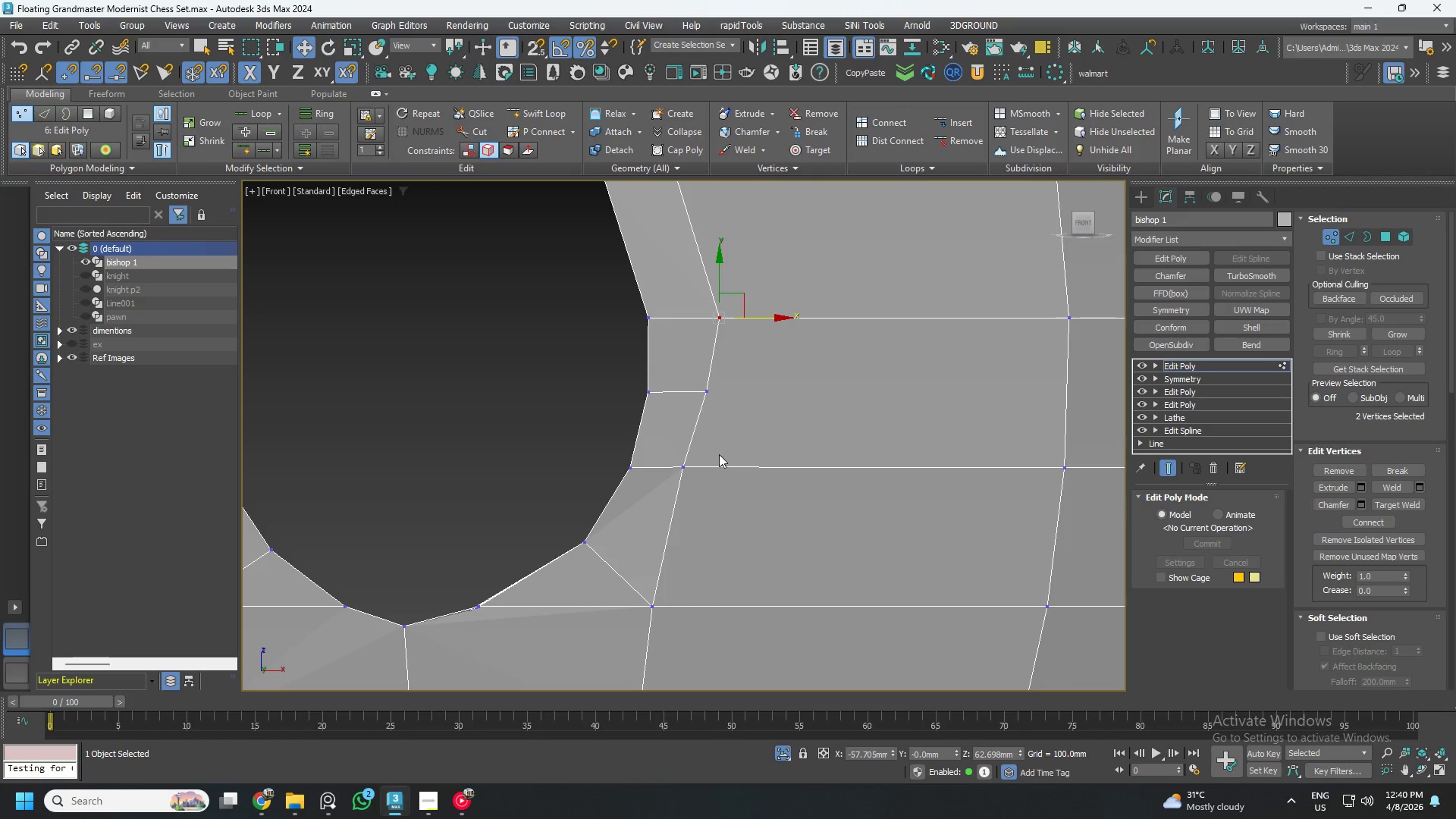 
left_click_drag(start_coordinate=[733, 507], to_coordinate=[670, 443])
 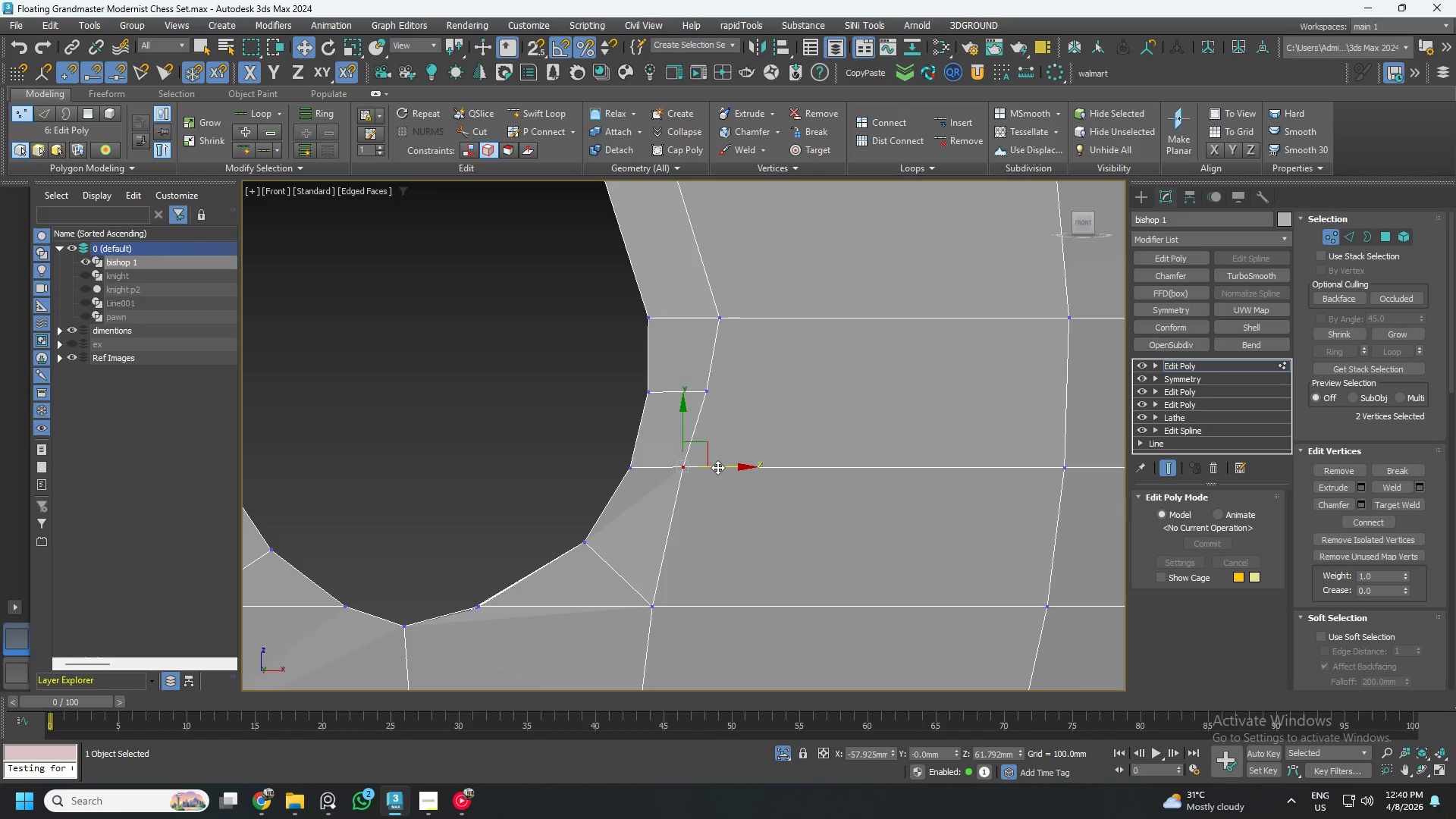 
left_click_drag(start_coordinate=[717, 467], to_coordinate=[767, 468])
 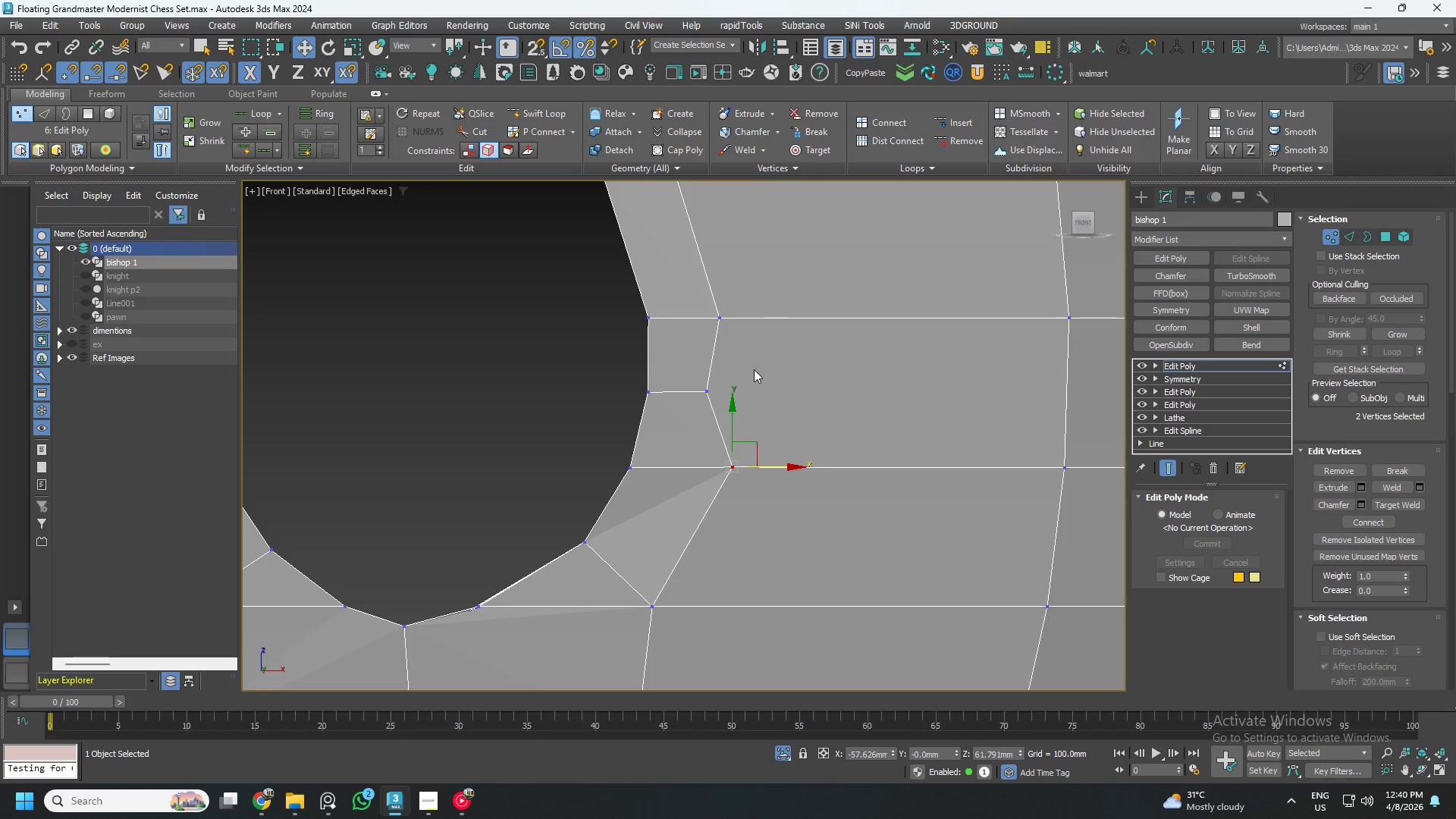 
left_click_drag(start_coordinate=[751, 358], to_coordinate=[691, 409])
 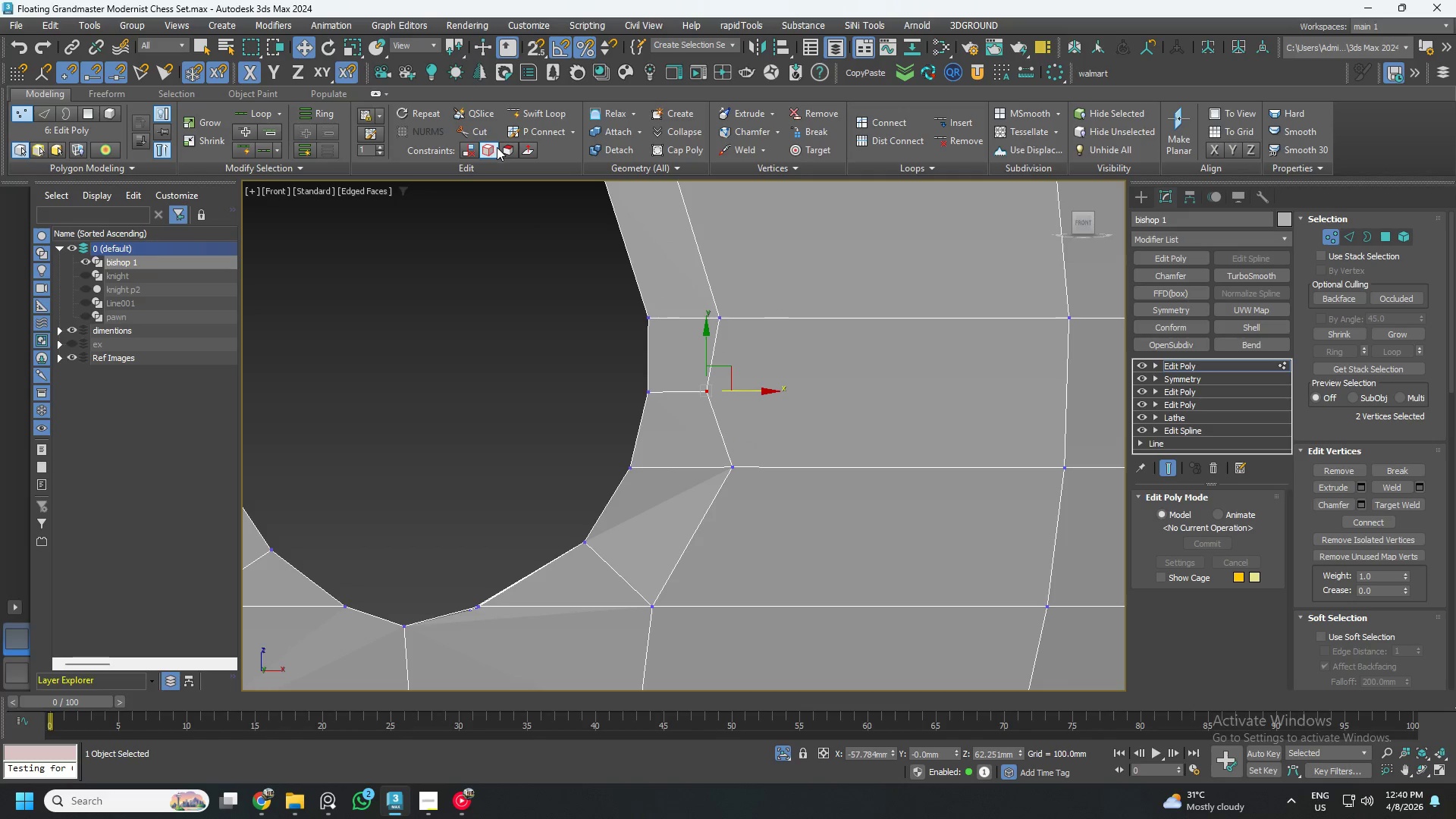 
left_click([507, 149])
 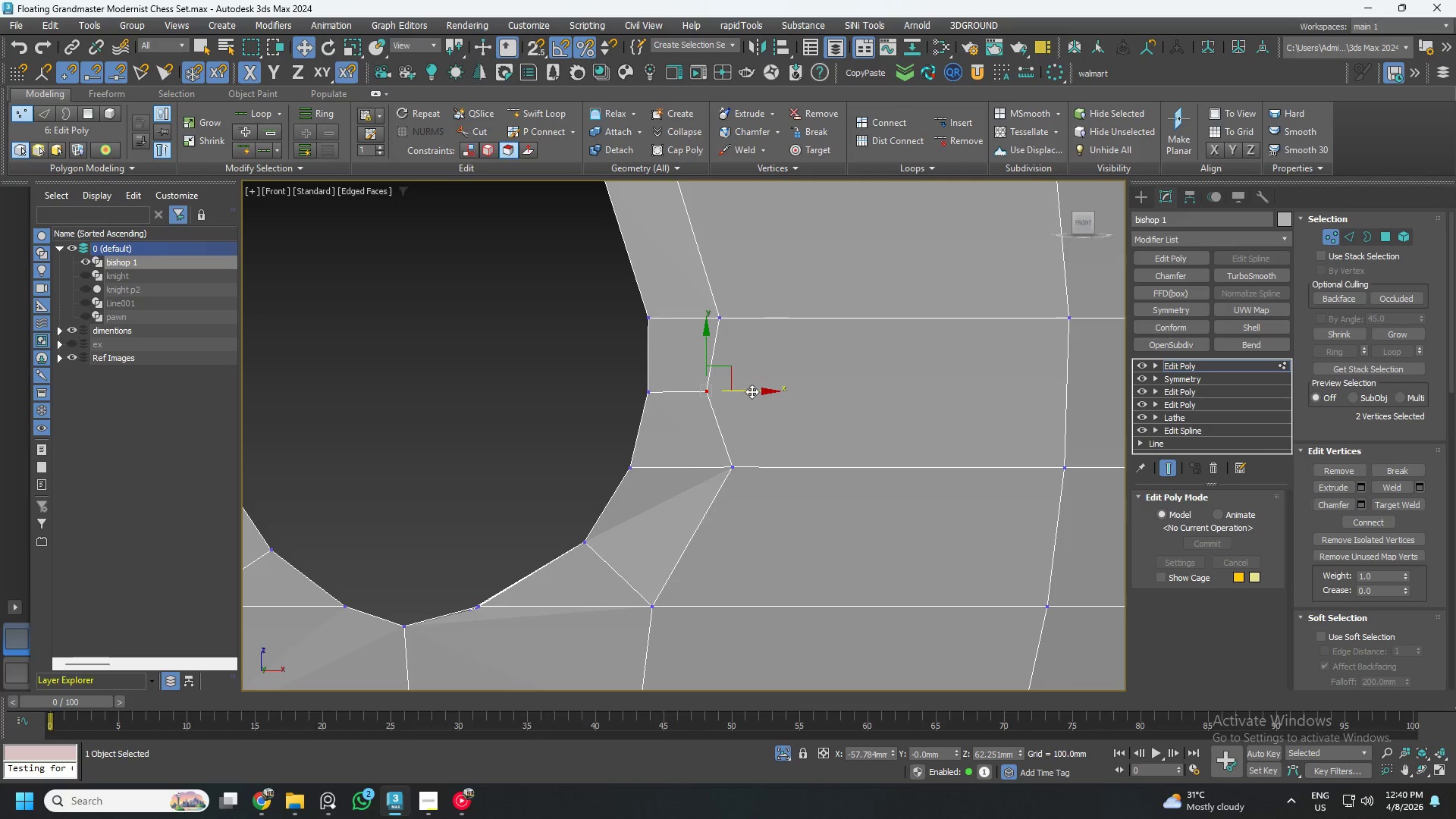 
left_click_drag(start_coordinate=[752, 391], to_coordinate=[792, 399])
 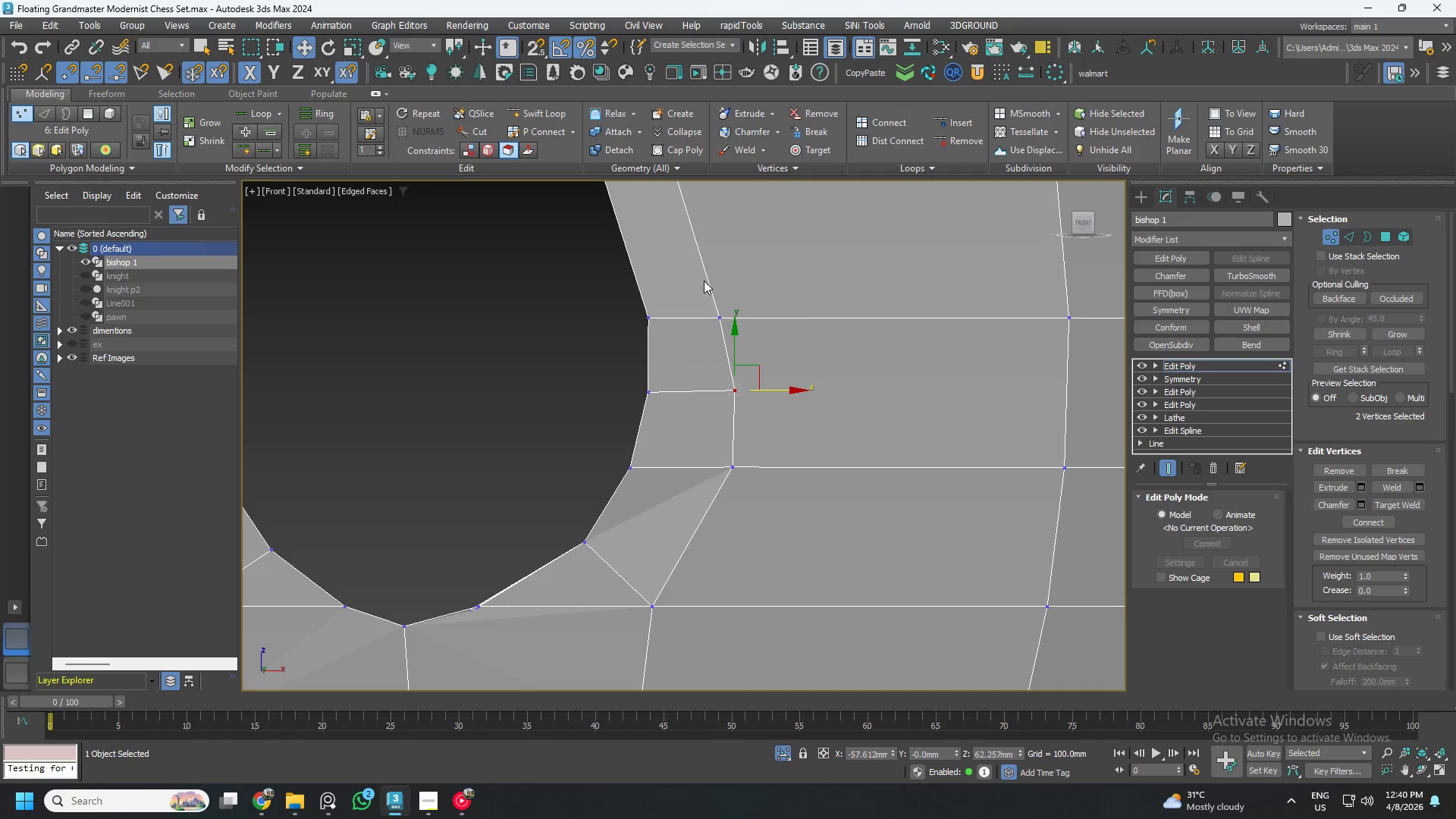 
left_click_drag(start_coordinate=[702, 280], to_coordinate=[758, 352])
 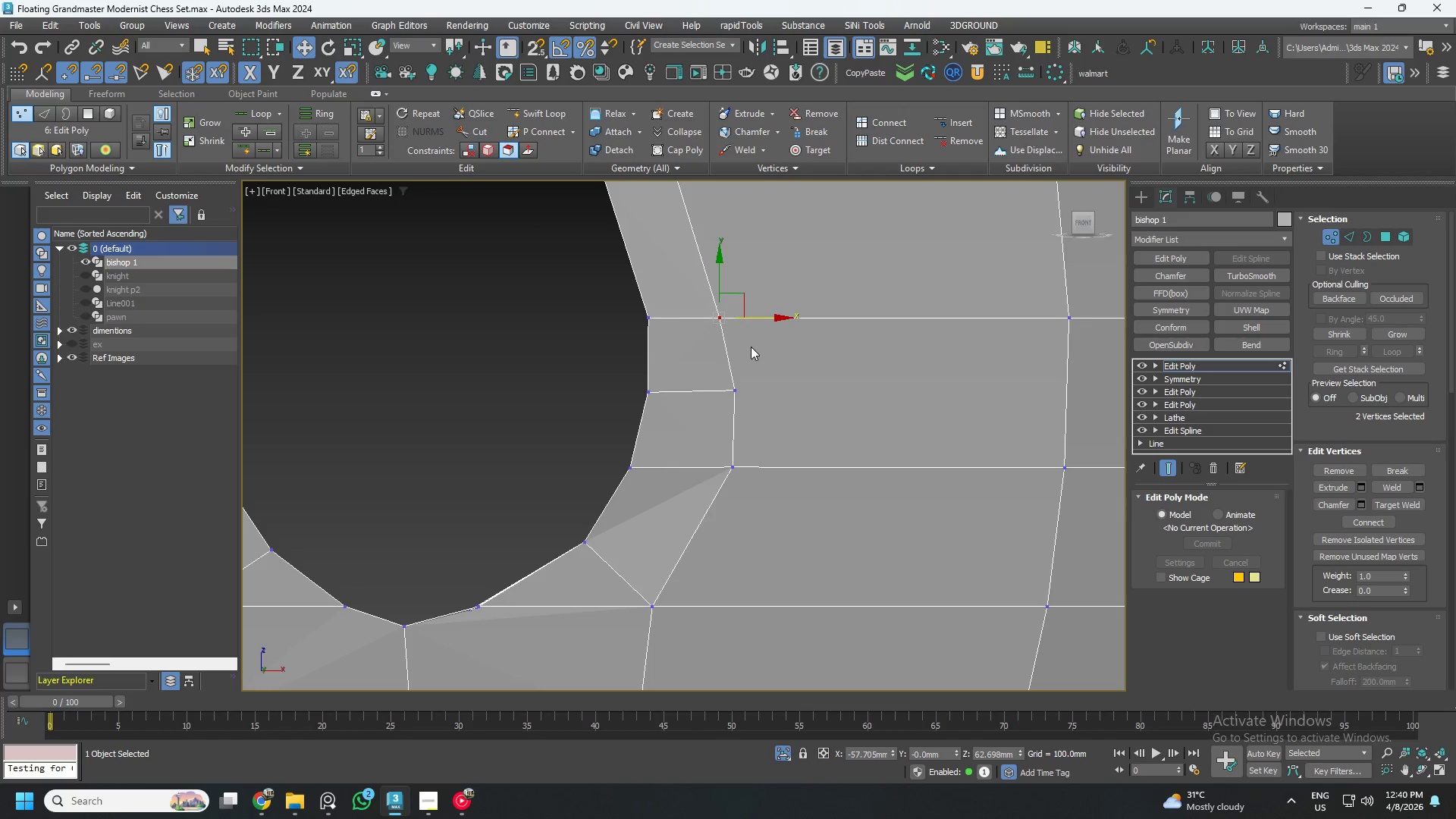 
scroll: coordinate [751, 346], scroll_direction: down, amount: 1.0
 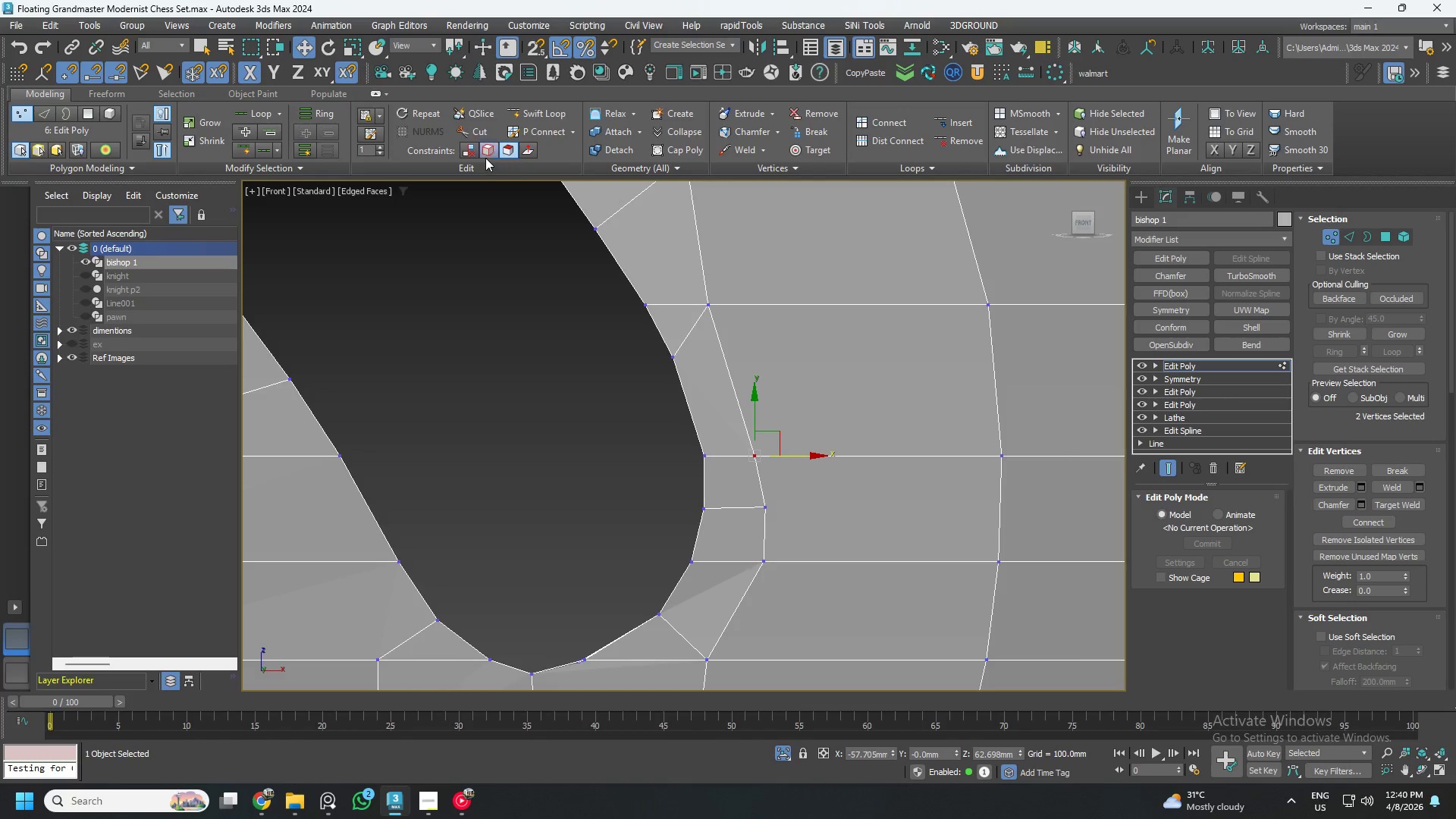 
left_click([485, 151])
 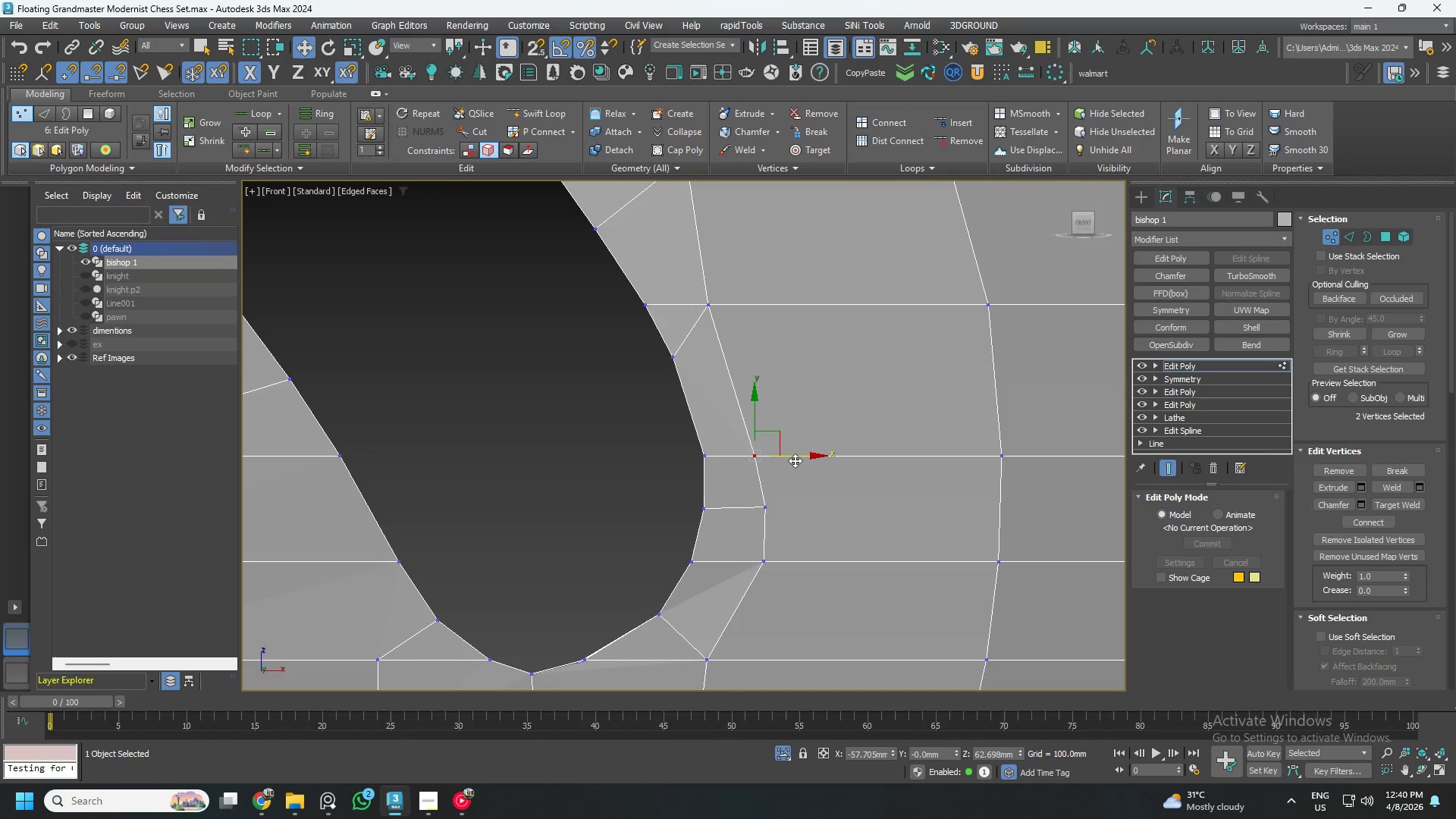 
left_click_drag(start_coordinate=[789, 456], to_coordinate=[797, 459])
 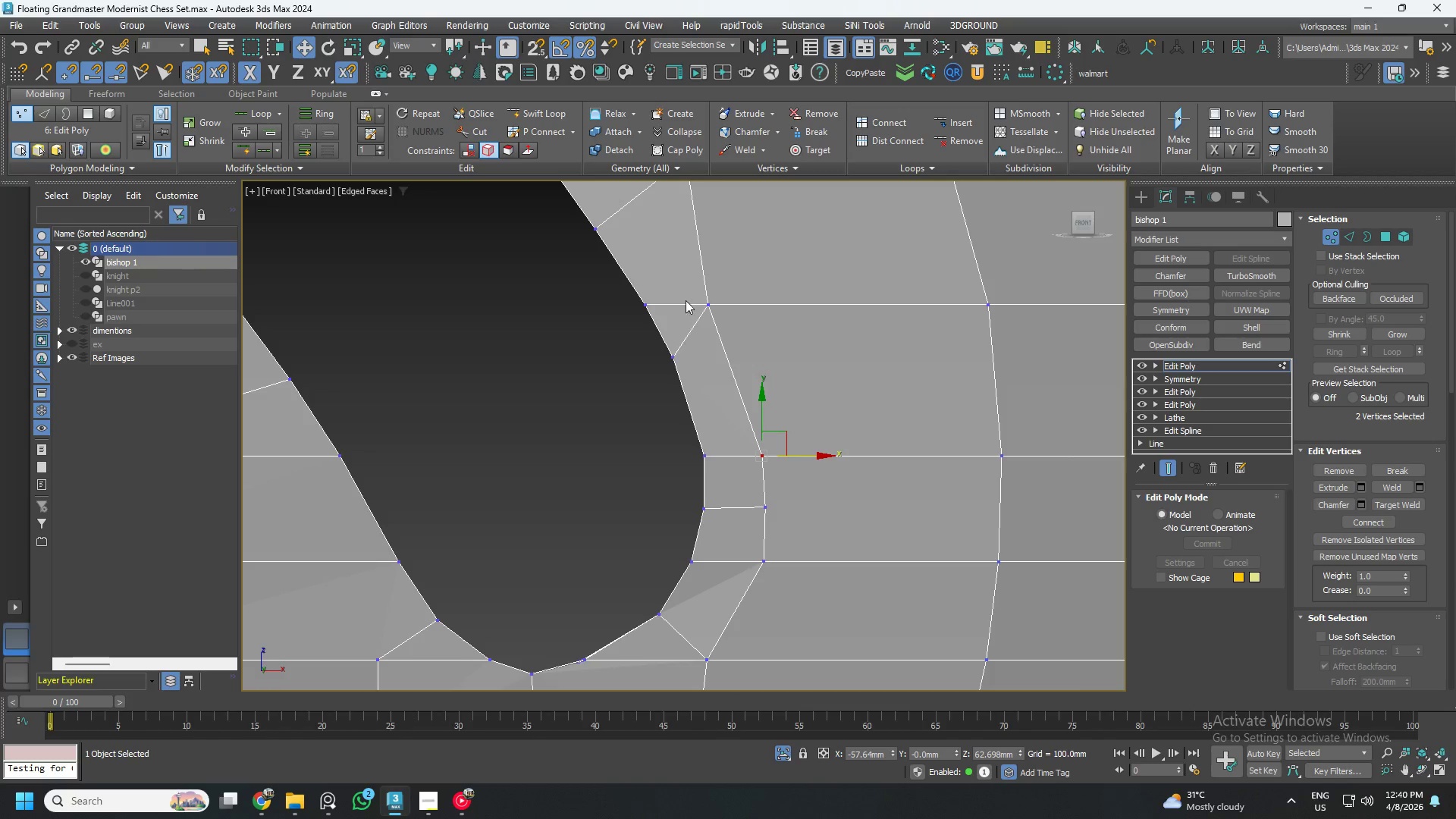 
left_click_drag(start_coordinate=[690, 284], to_coordinate=[742, 320])
 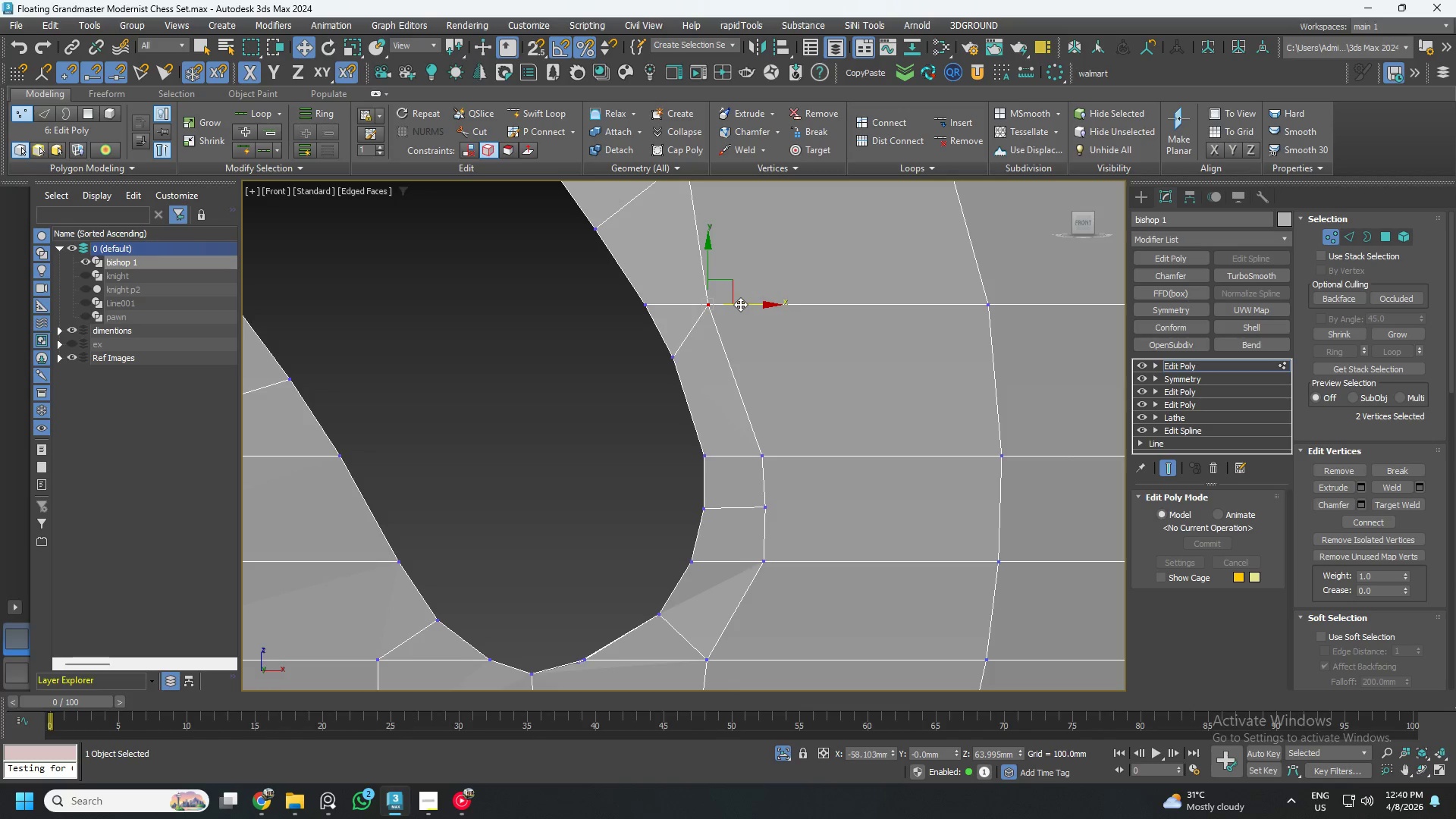 
left_click_drag(start_coordinate=[740, 304], to_coordinate=[763, 309])
 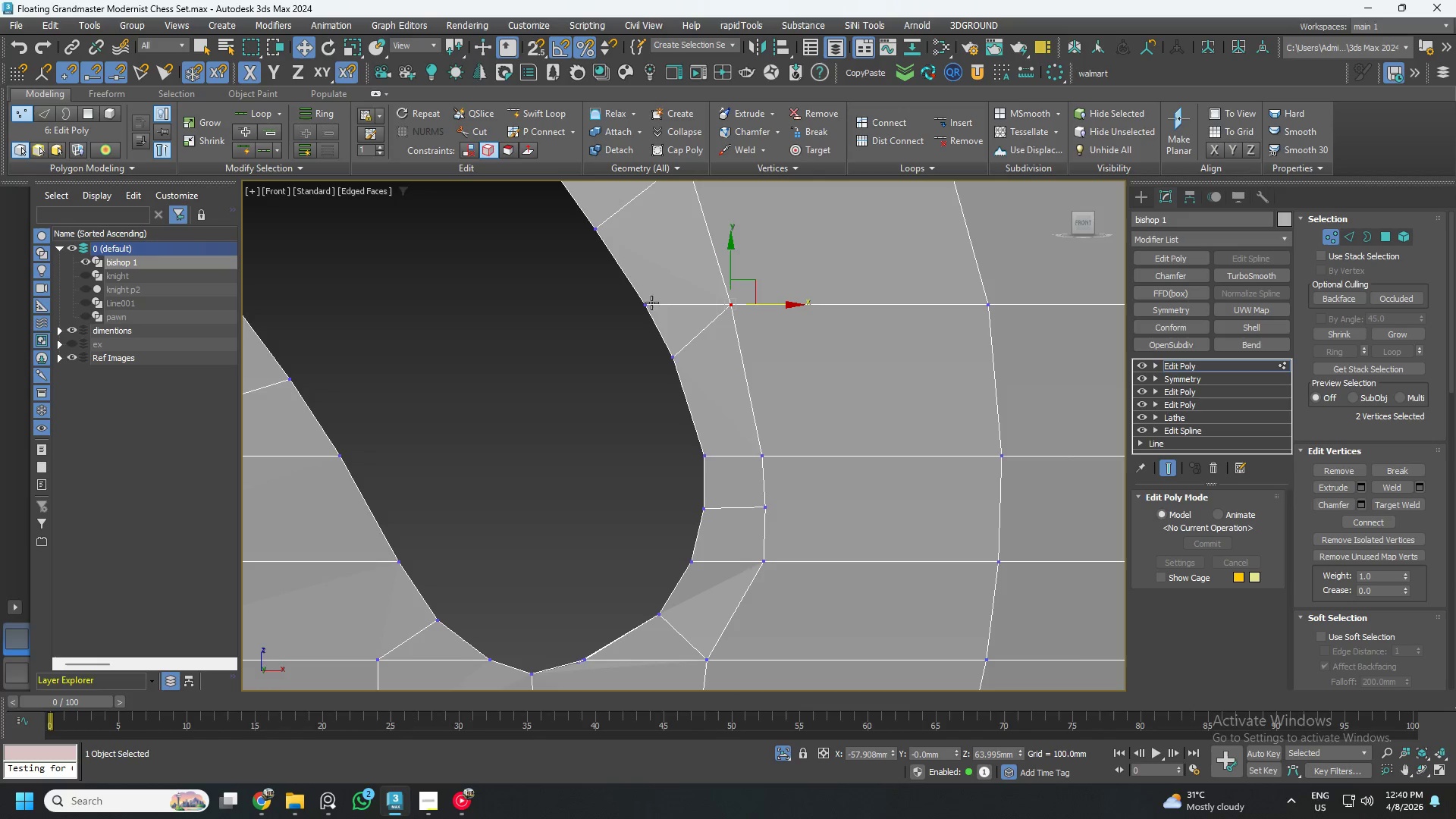 
key(2)
 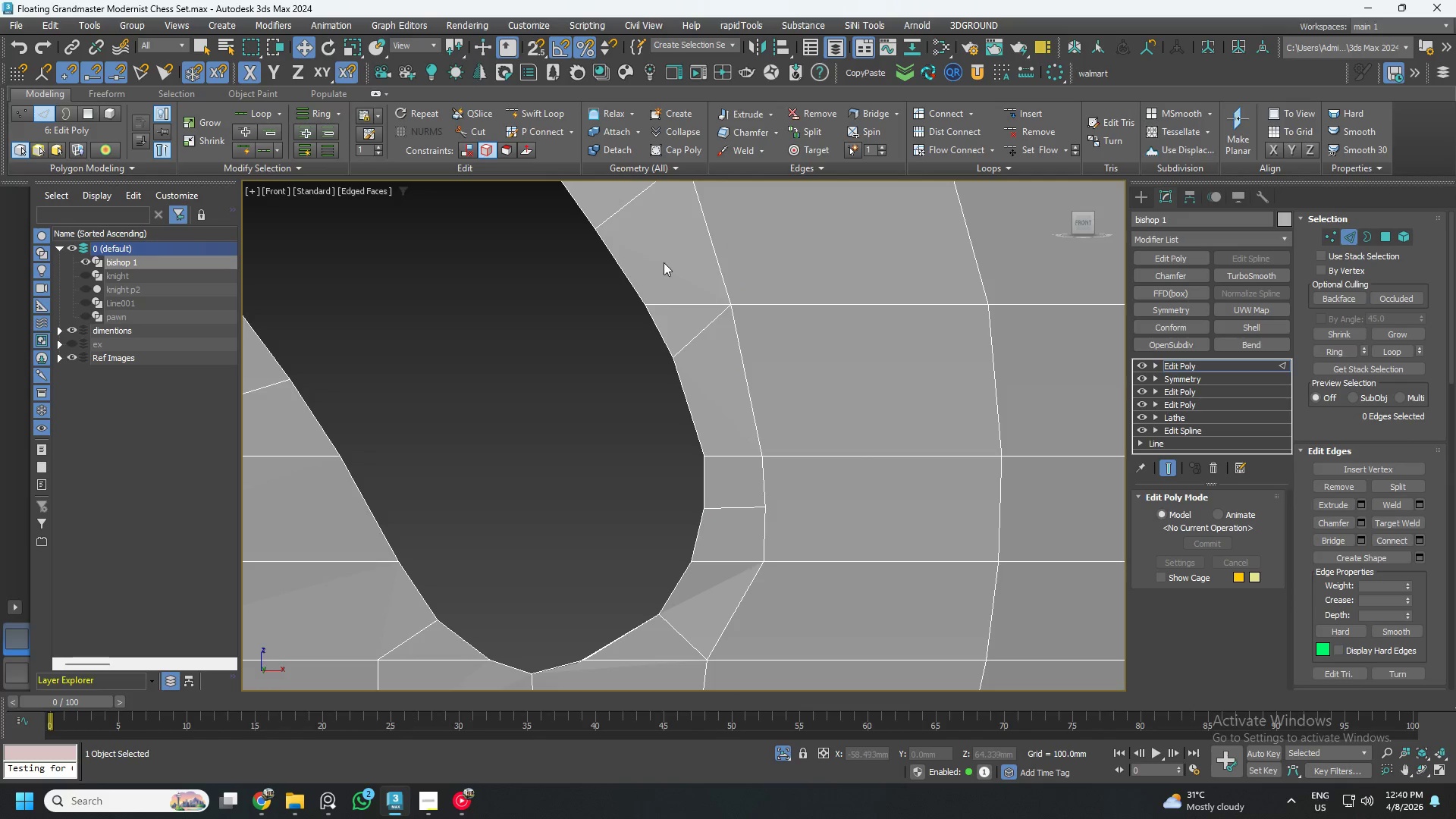 
left_click_drag(start_coordinate=[667, 261], to_coordinate=[695, 318])
 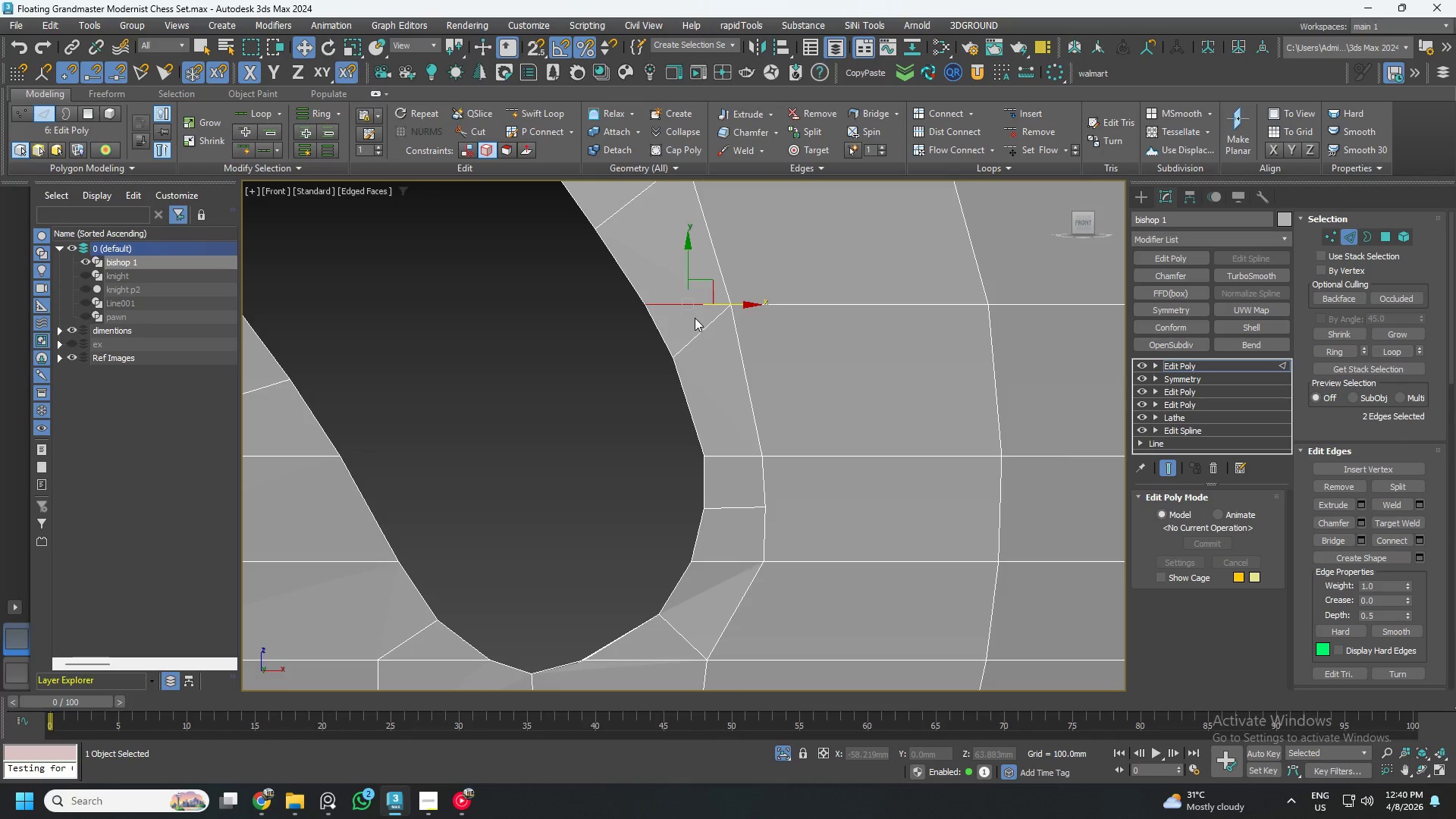 
key(Control+Backspace)
 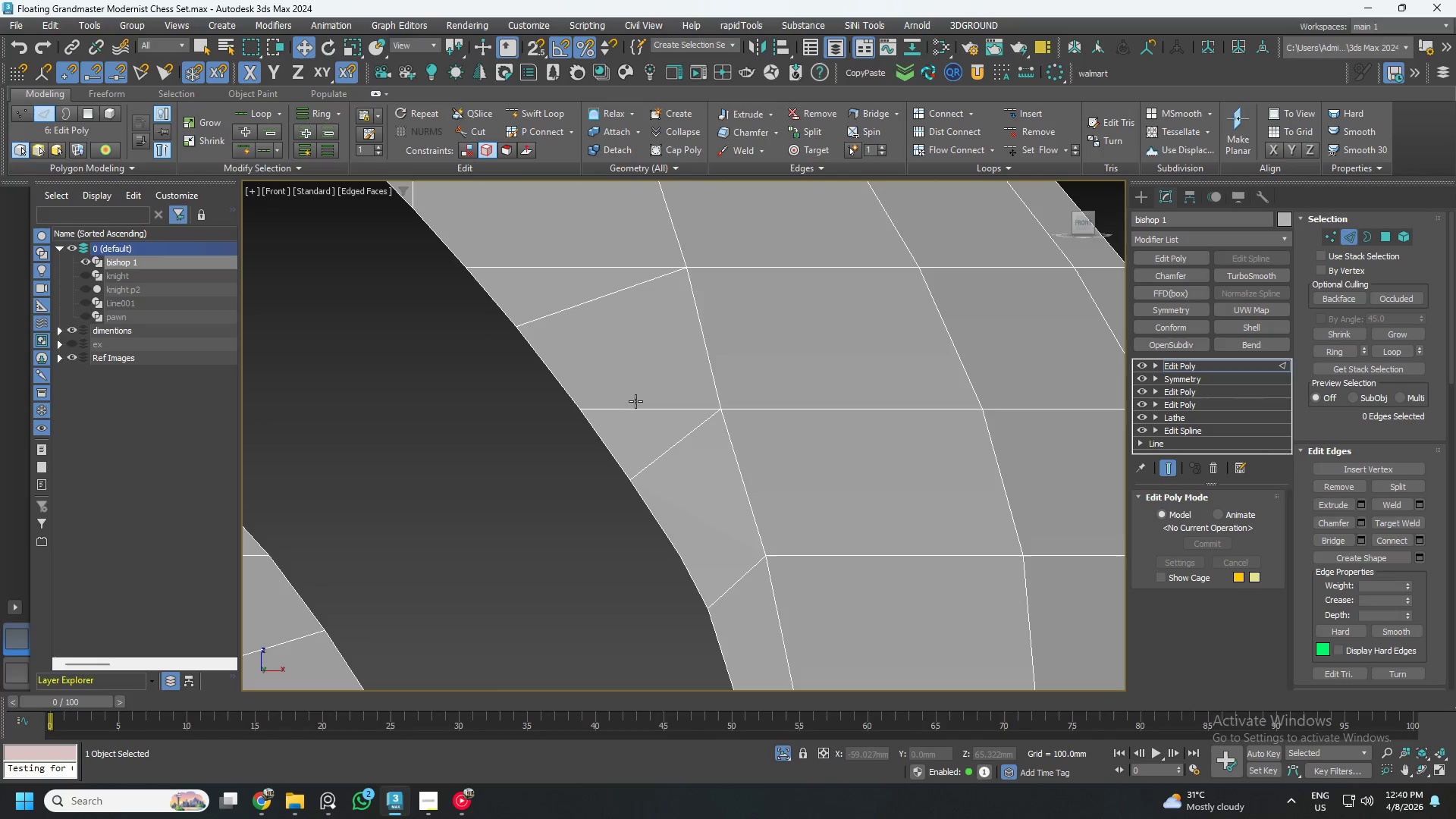 
left_click_drag(start_coordinate=[629, 363], to_coordinate=[642, 426])
 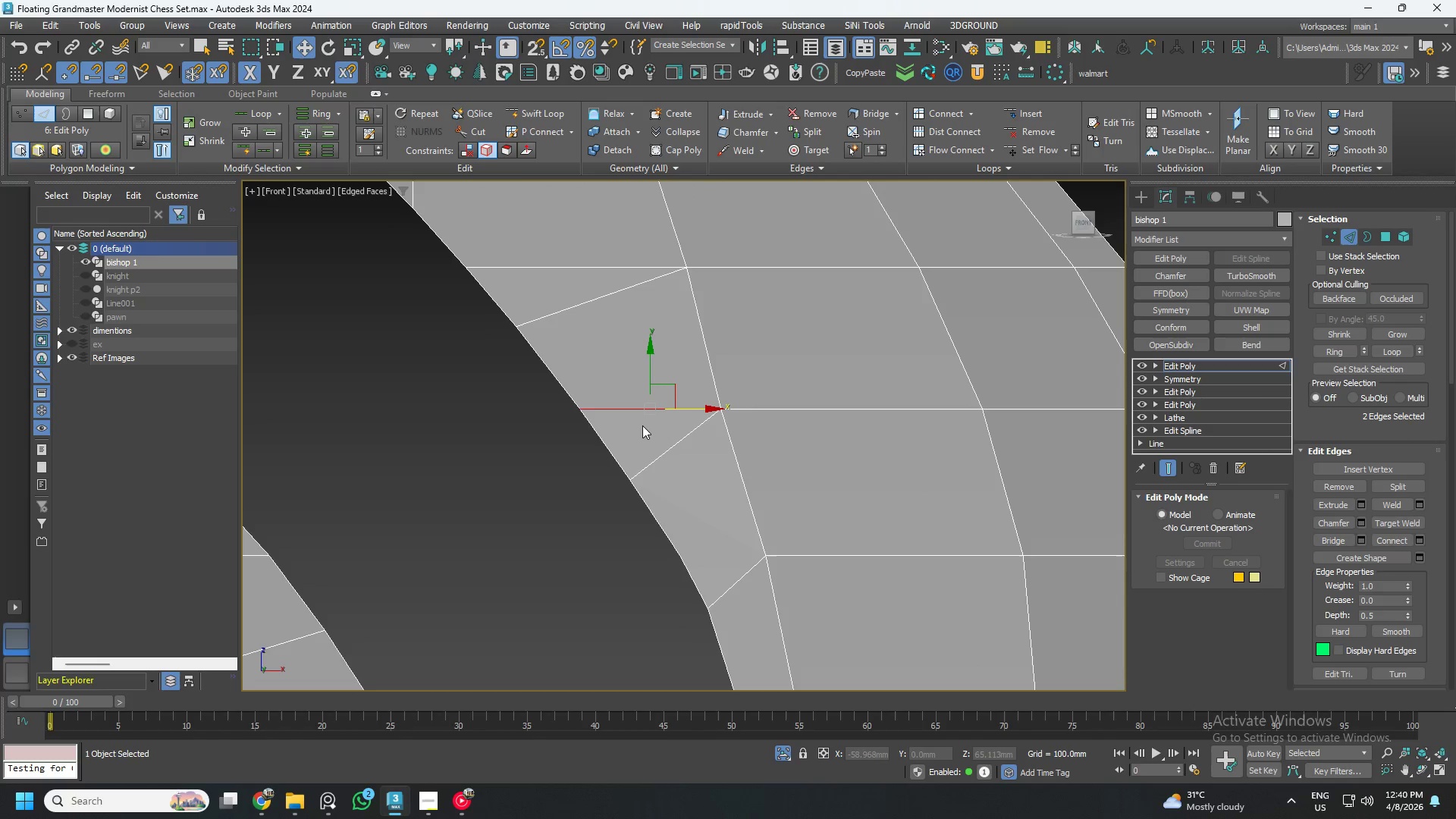 
key(Control+Backspace)
 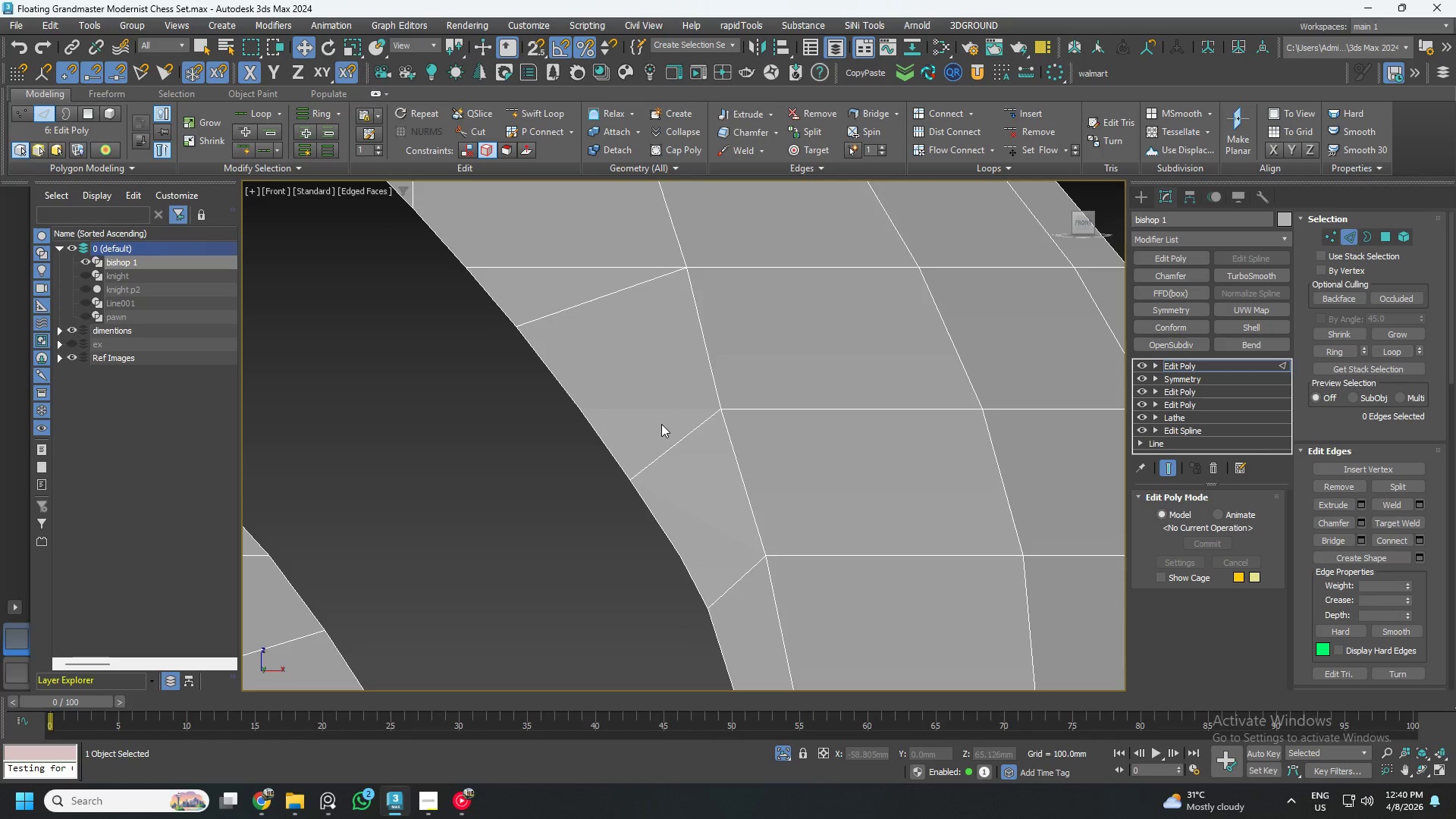 
scroll: coordinate [673, 416], scroll_direction: down, amount: 1.0
 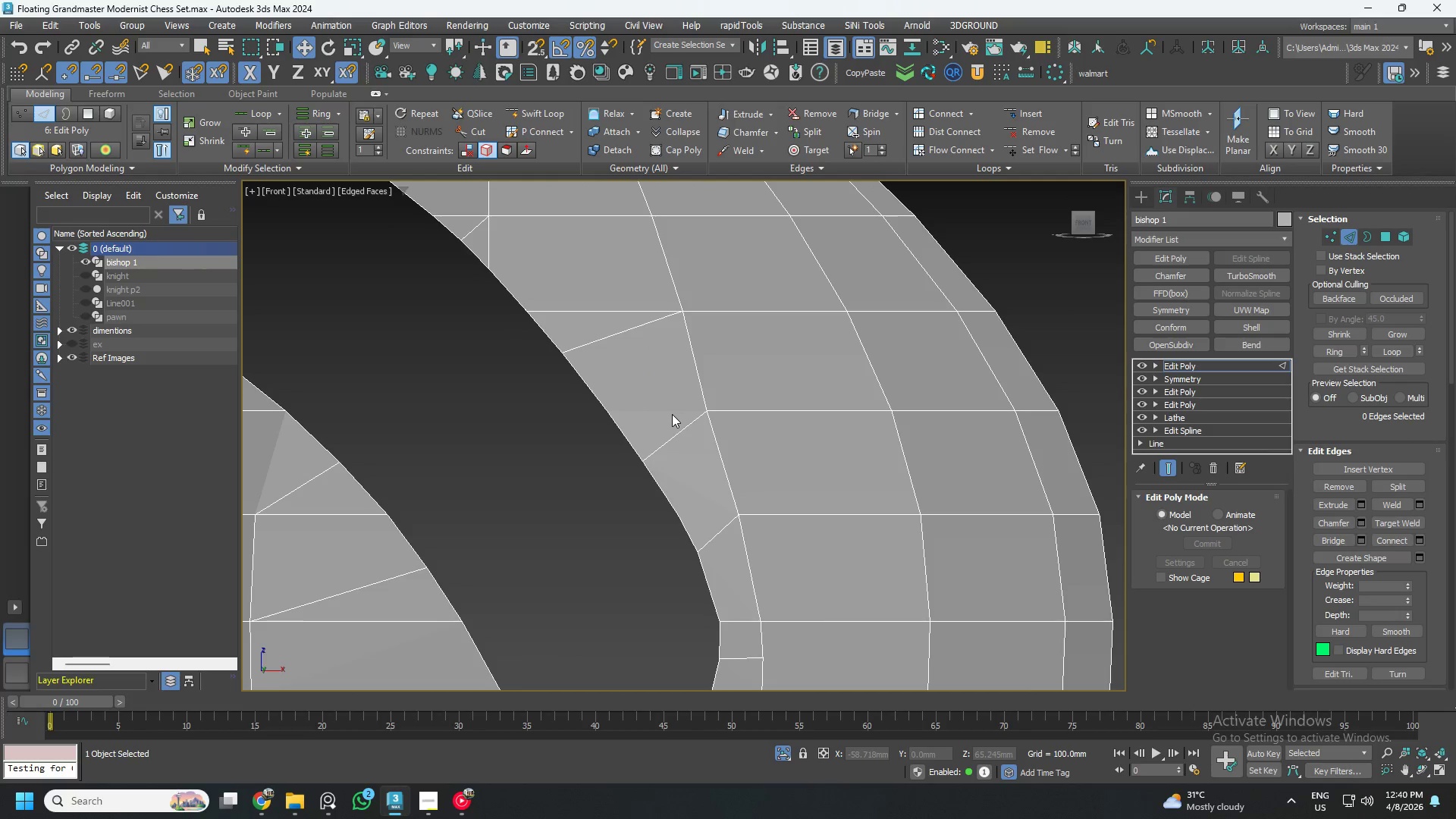 
scroll: coordinate [671, 433], scroll_direction: up, amount: 1.0
 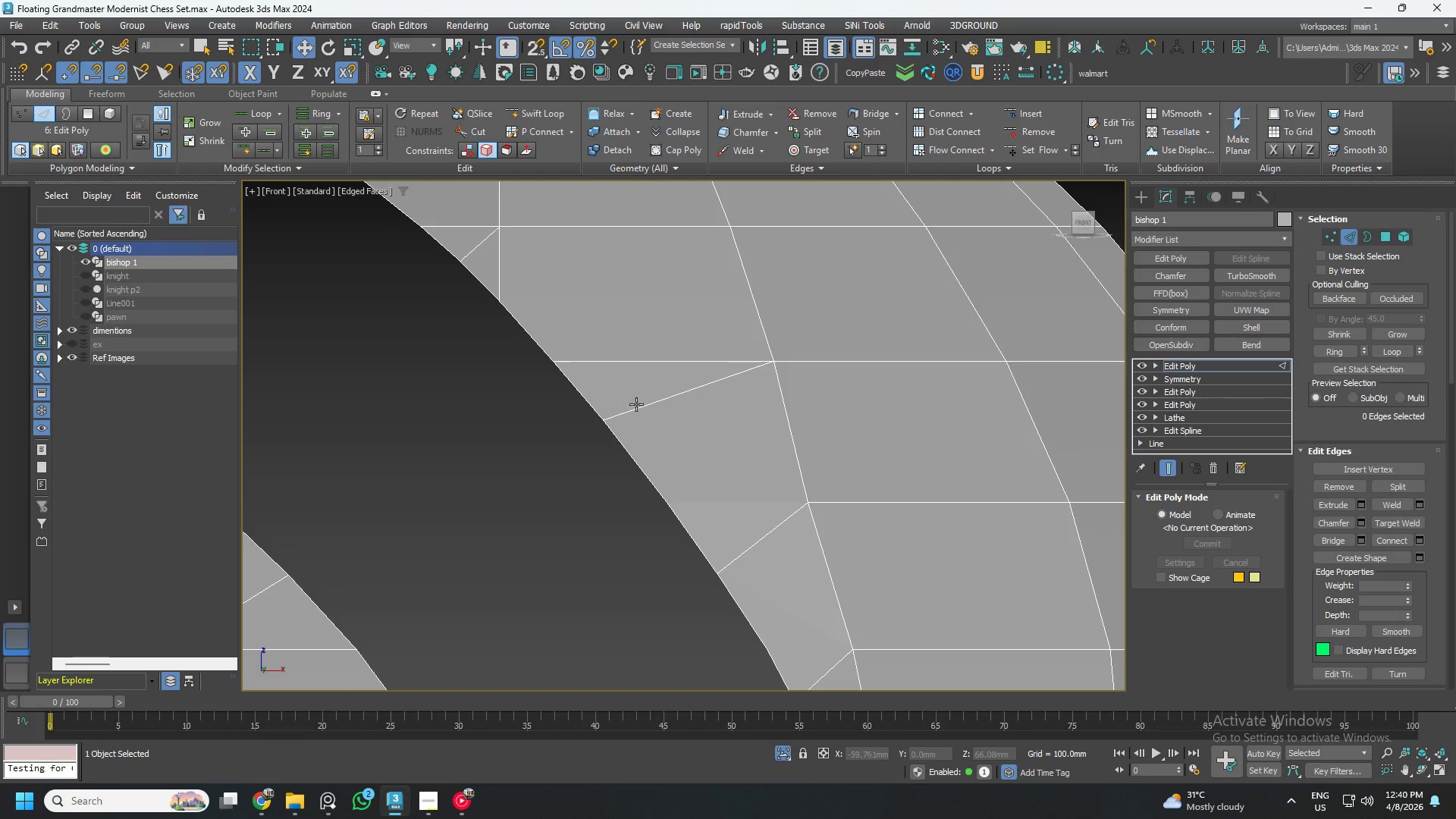 
left_click_drag(start_coordinate=[605, 320], to_coordinate=[627, 386])
 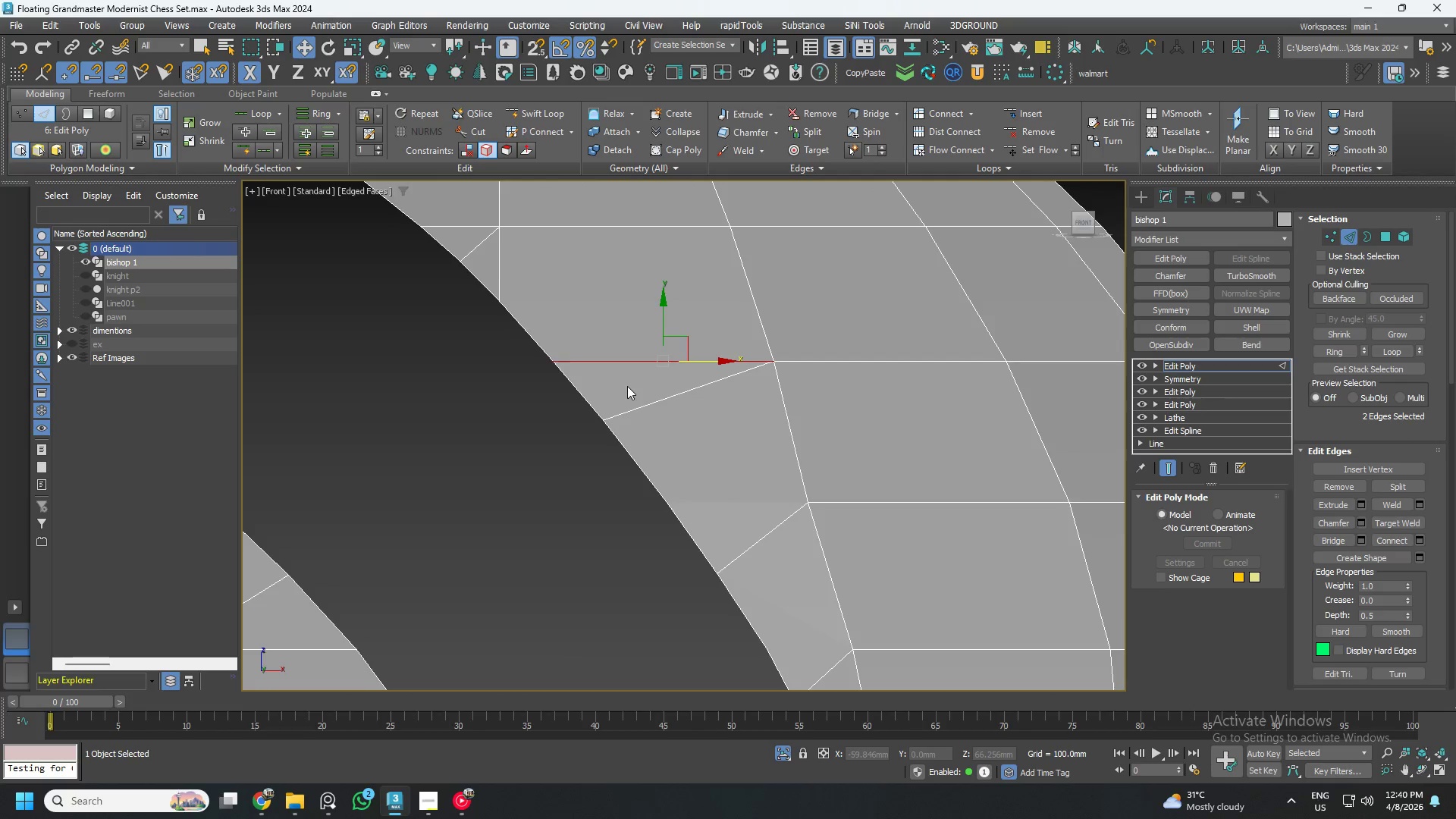 
key(Control+Backspace)
 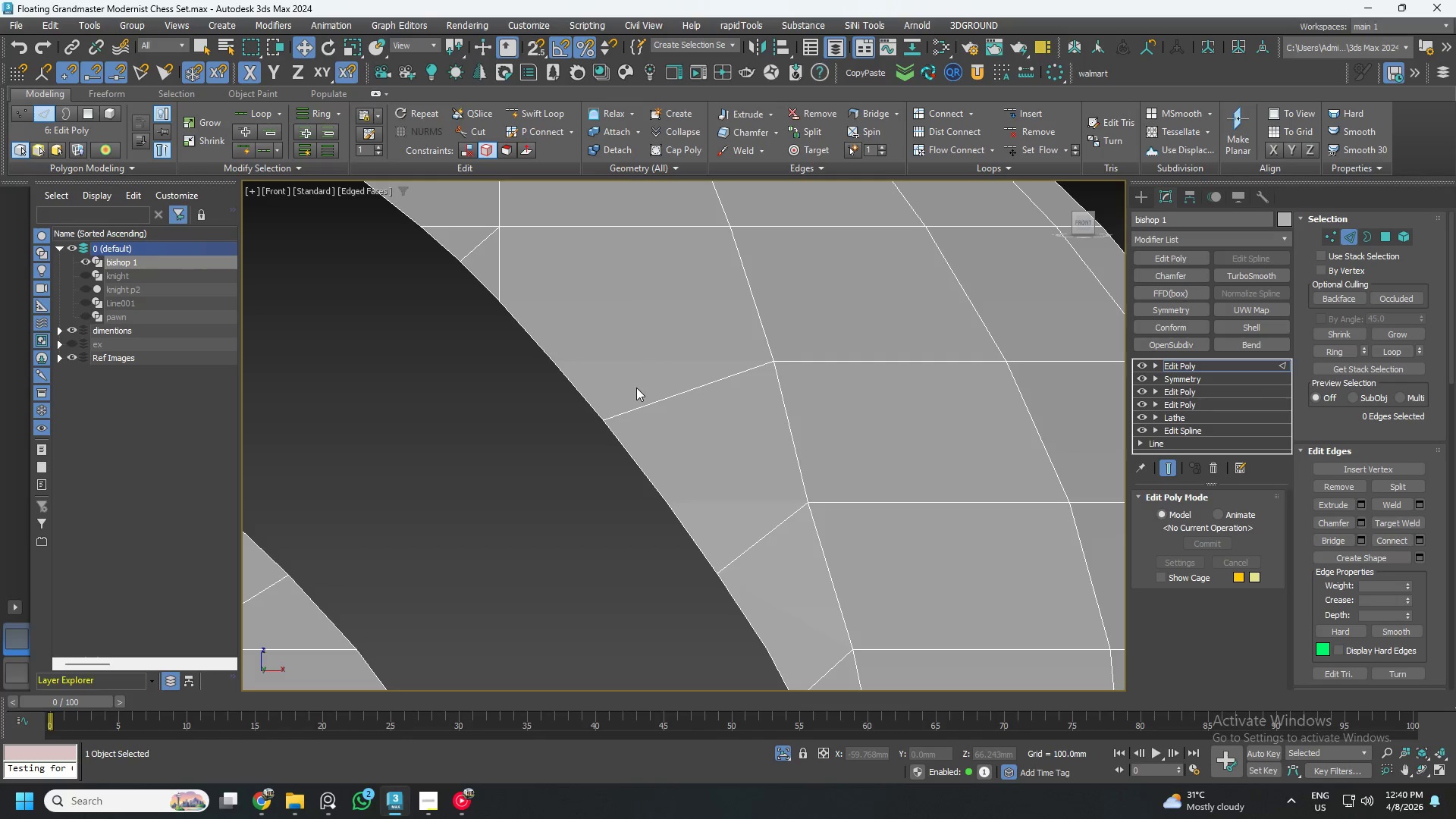 
scroll: coordinate [640, 388], scroll_direction: down, amount: 3.0
 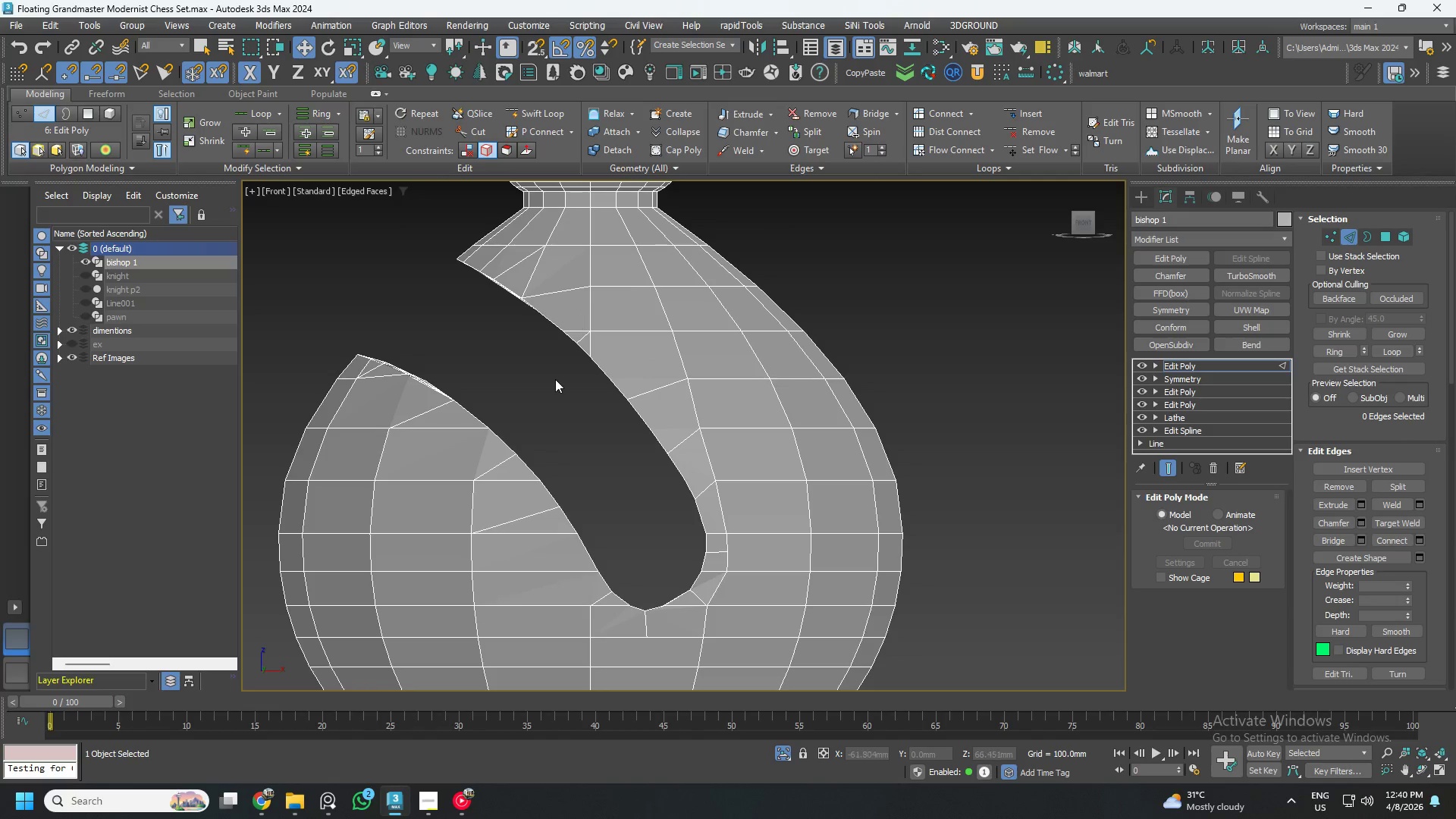 
scroll: coordinate [554, 336], scroll_direction: up, amount: 5.0
 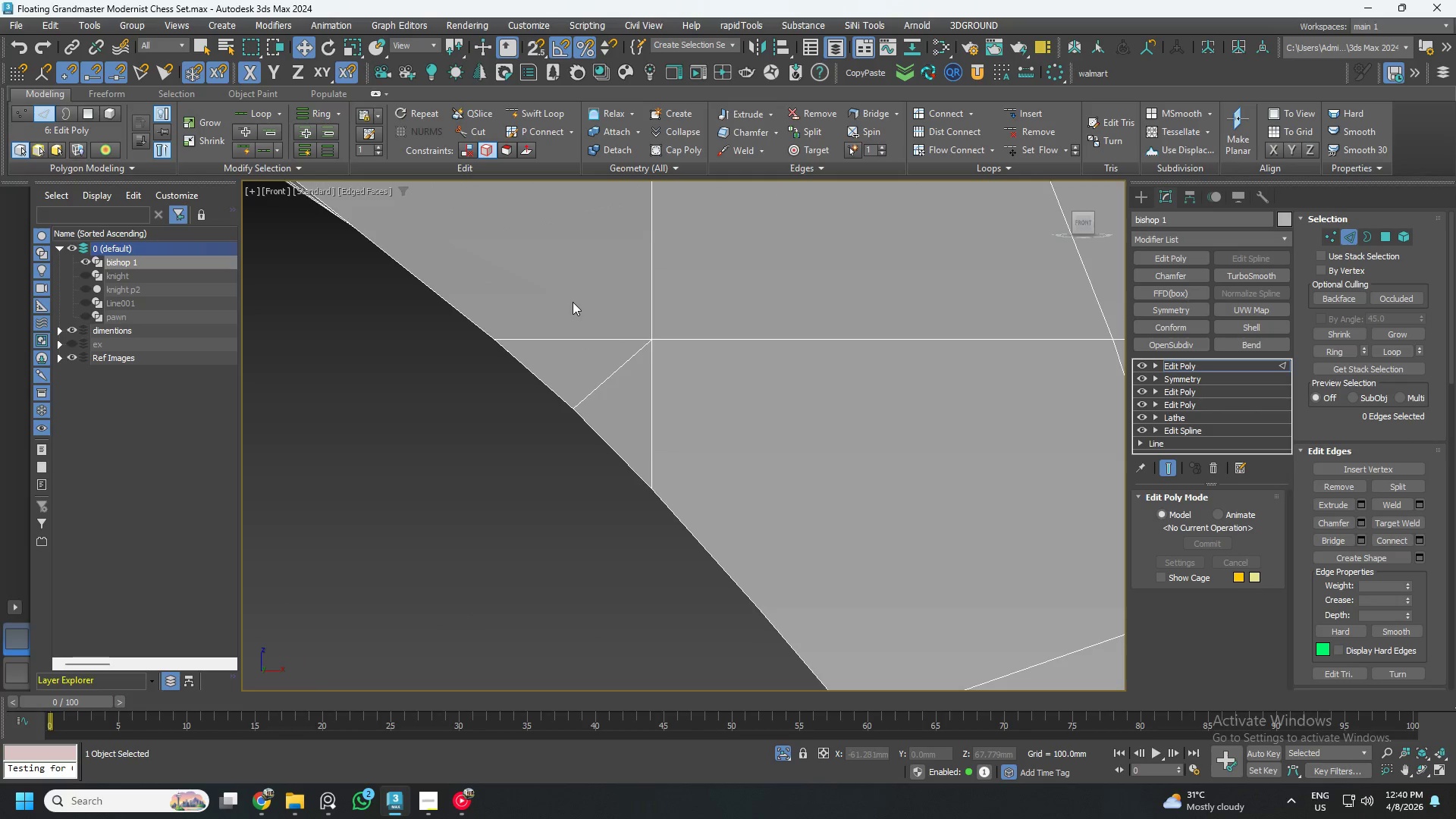 
scroll: coordinate [577, 313], scroll_direction: down, amount: 1.0
 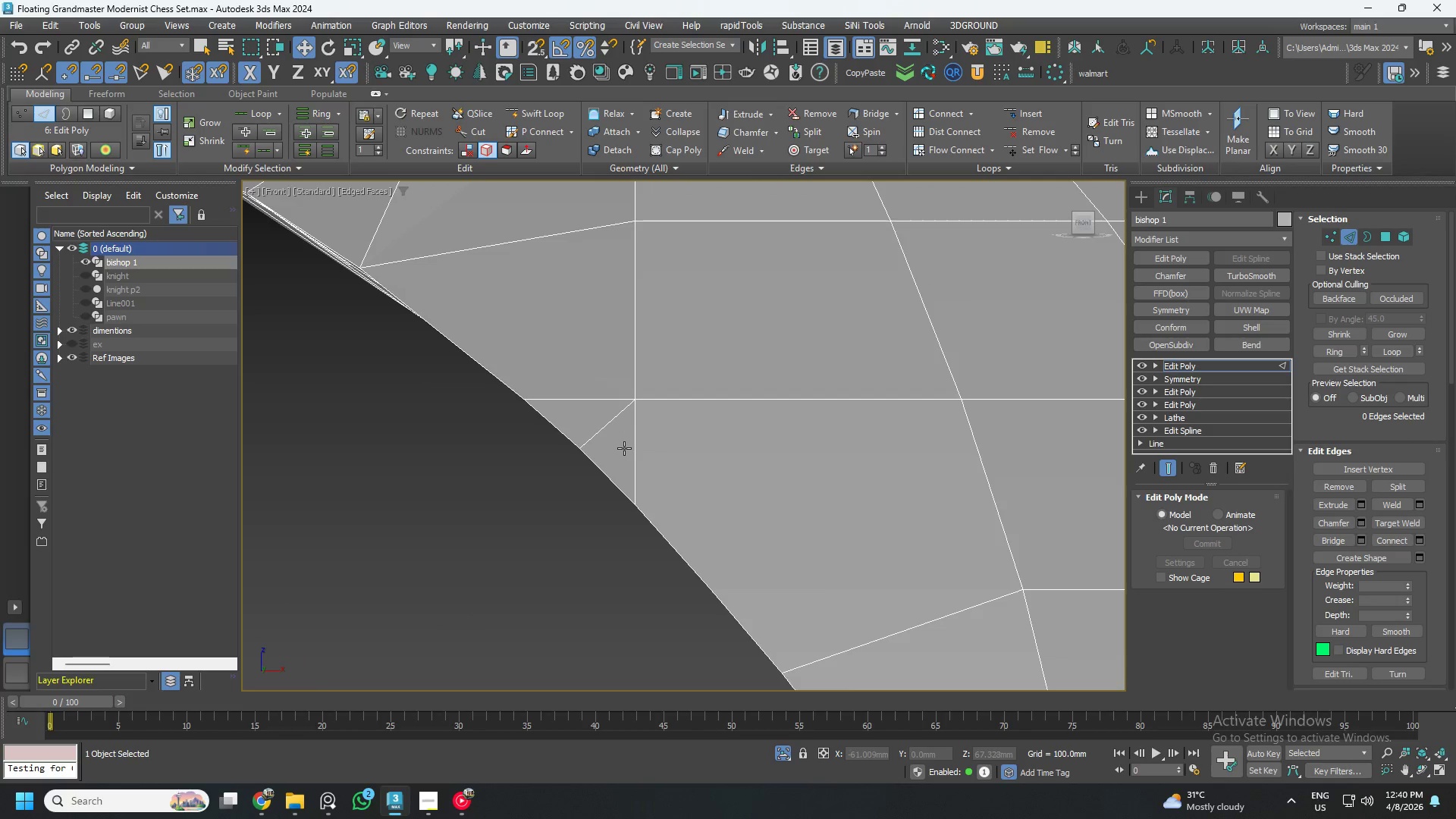 
scroll: coordinate [604, 422], scroll_direction: up, amount: 3.0
 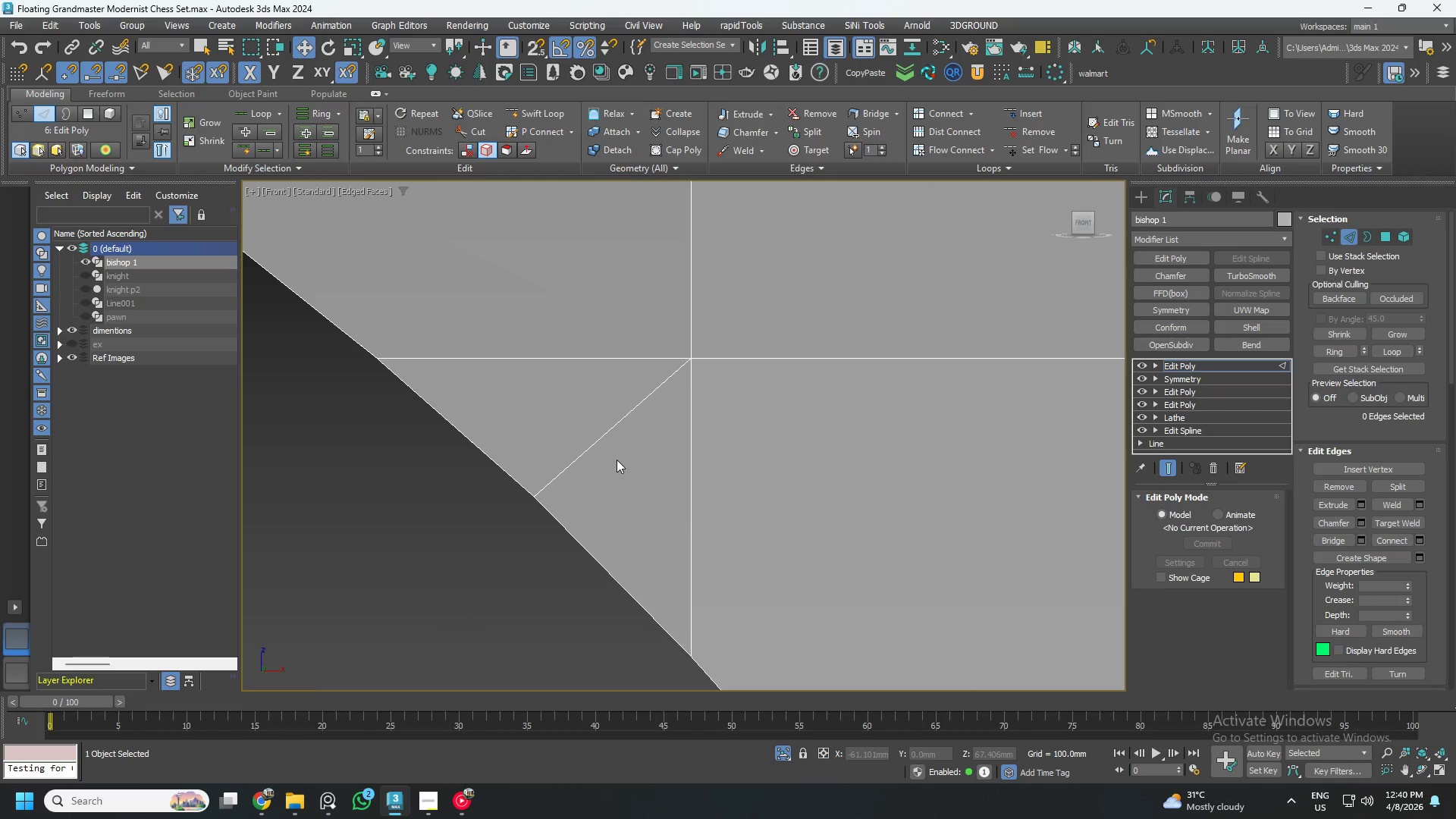 
left_click_drag(start_coordinate=[619, 460], to_coordinate=[580, 398])
 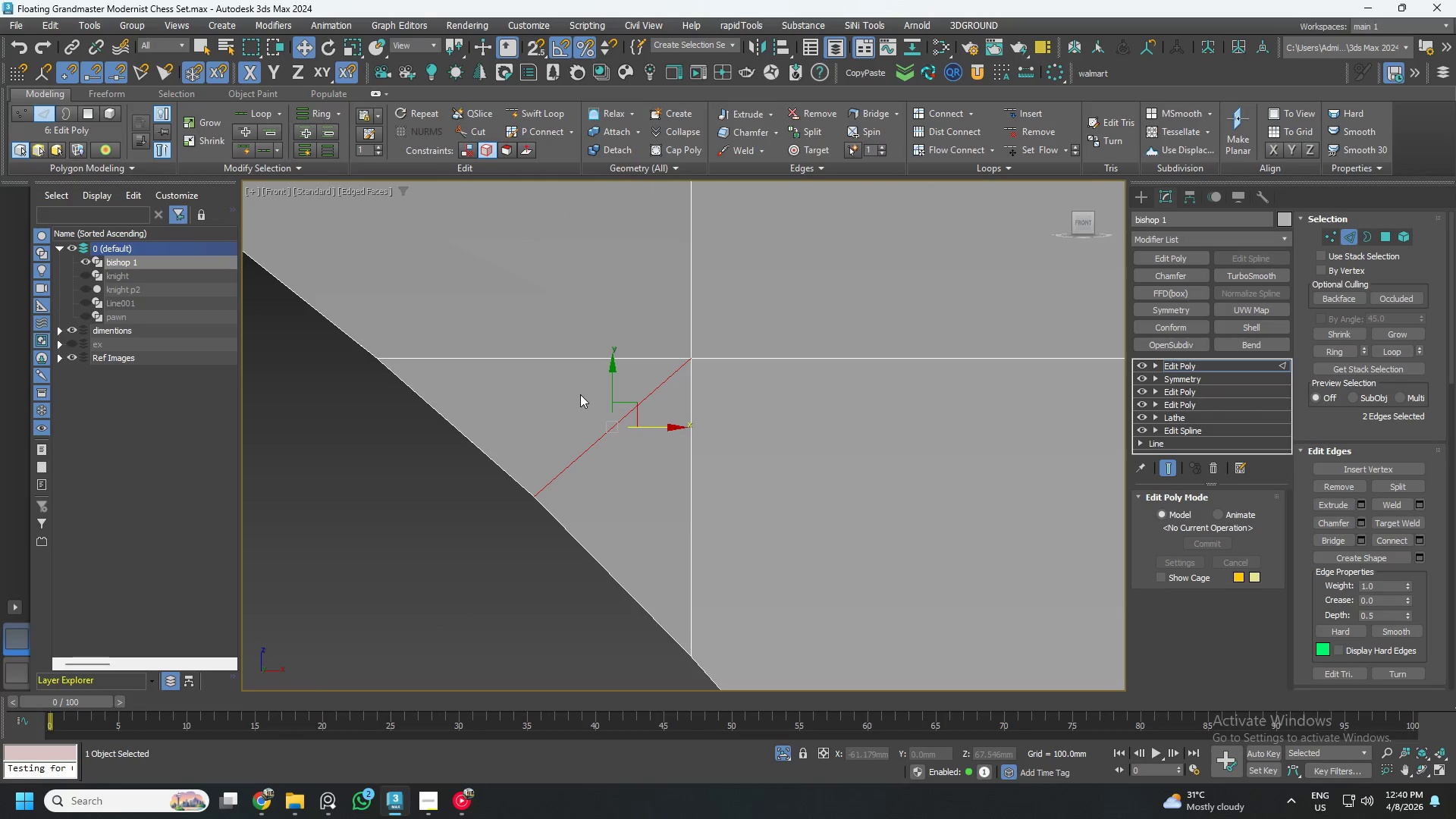 
key(Control+Backspace)
 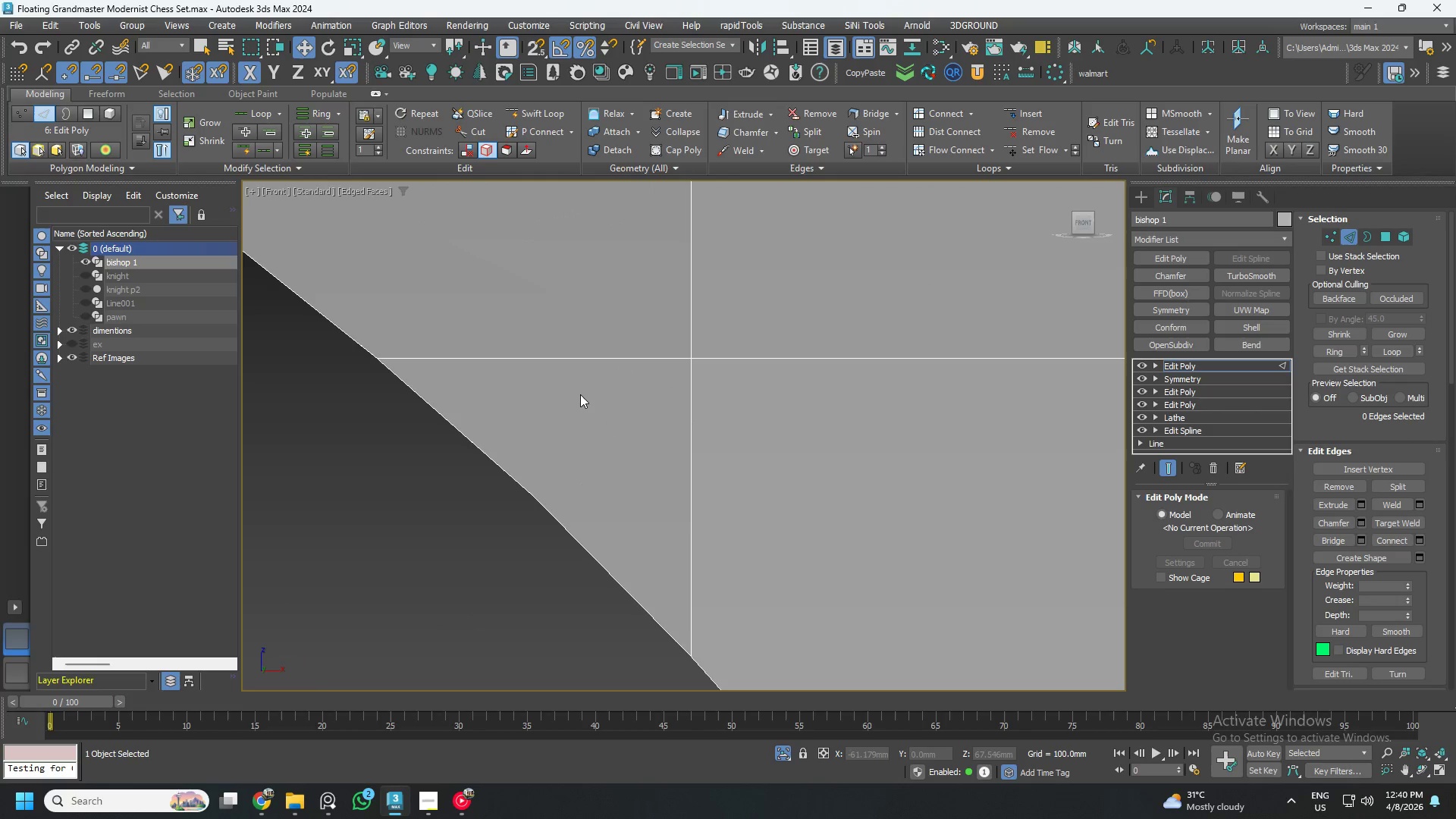 
key(1)
 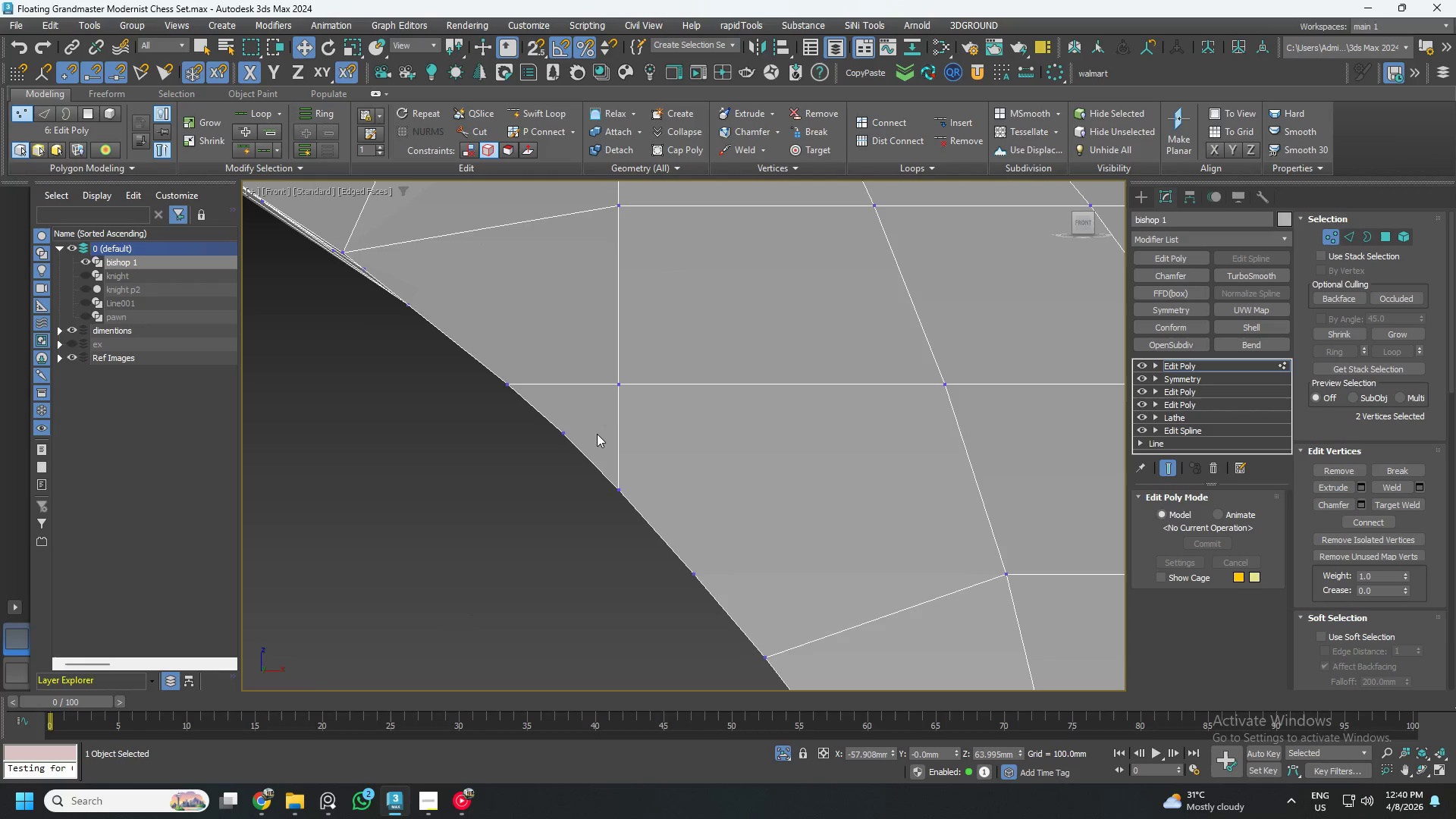 
scroll: coordinate [594, 431], scroll_direction: down, amount: 4.0
 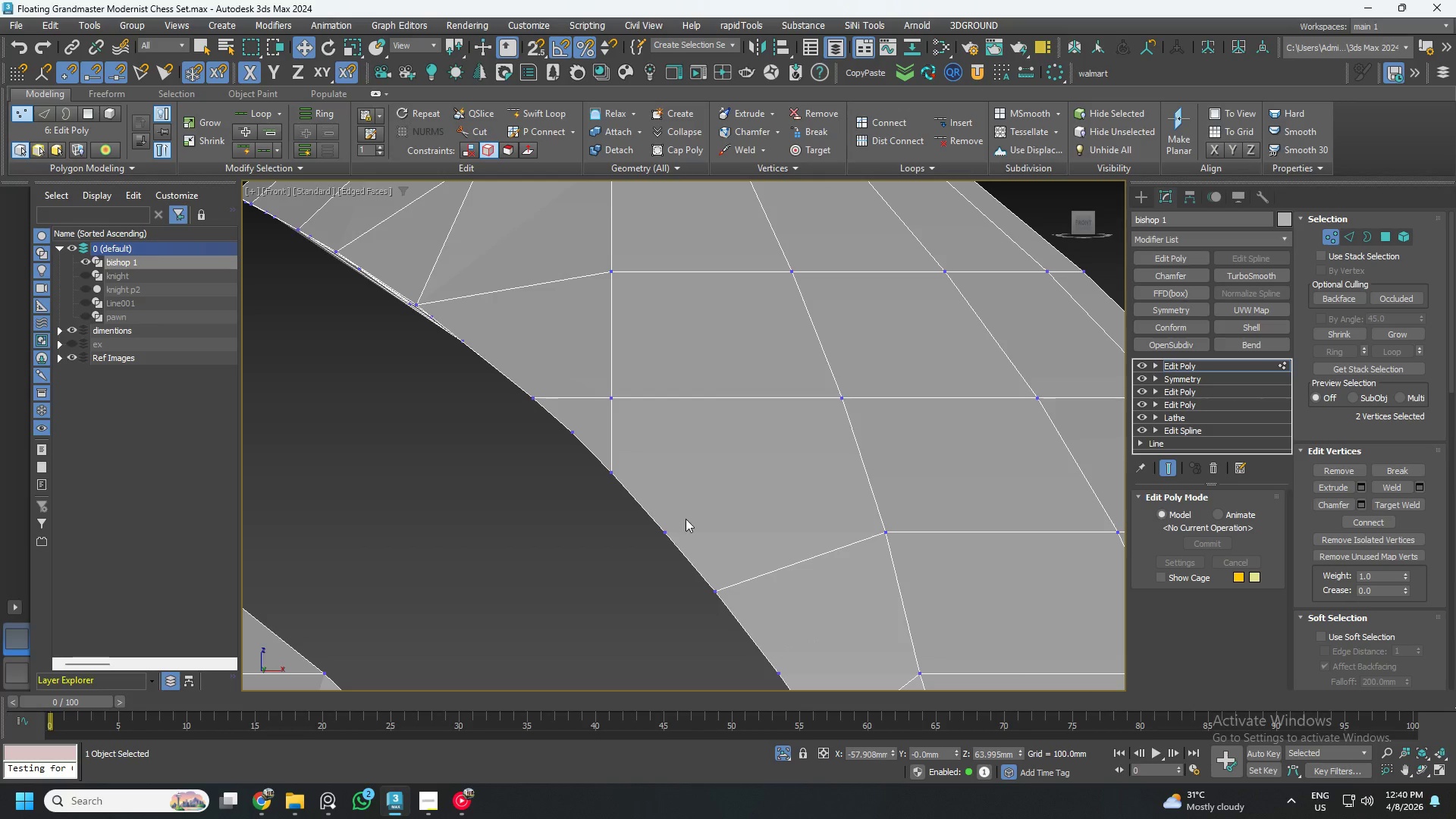 
left_click_drag(start_coordinate=[698, 516], to_coordinate=[639, 554])
 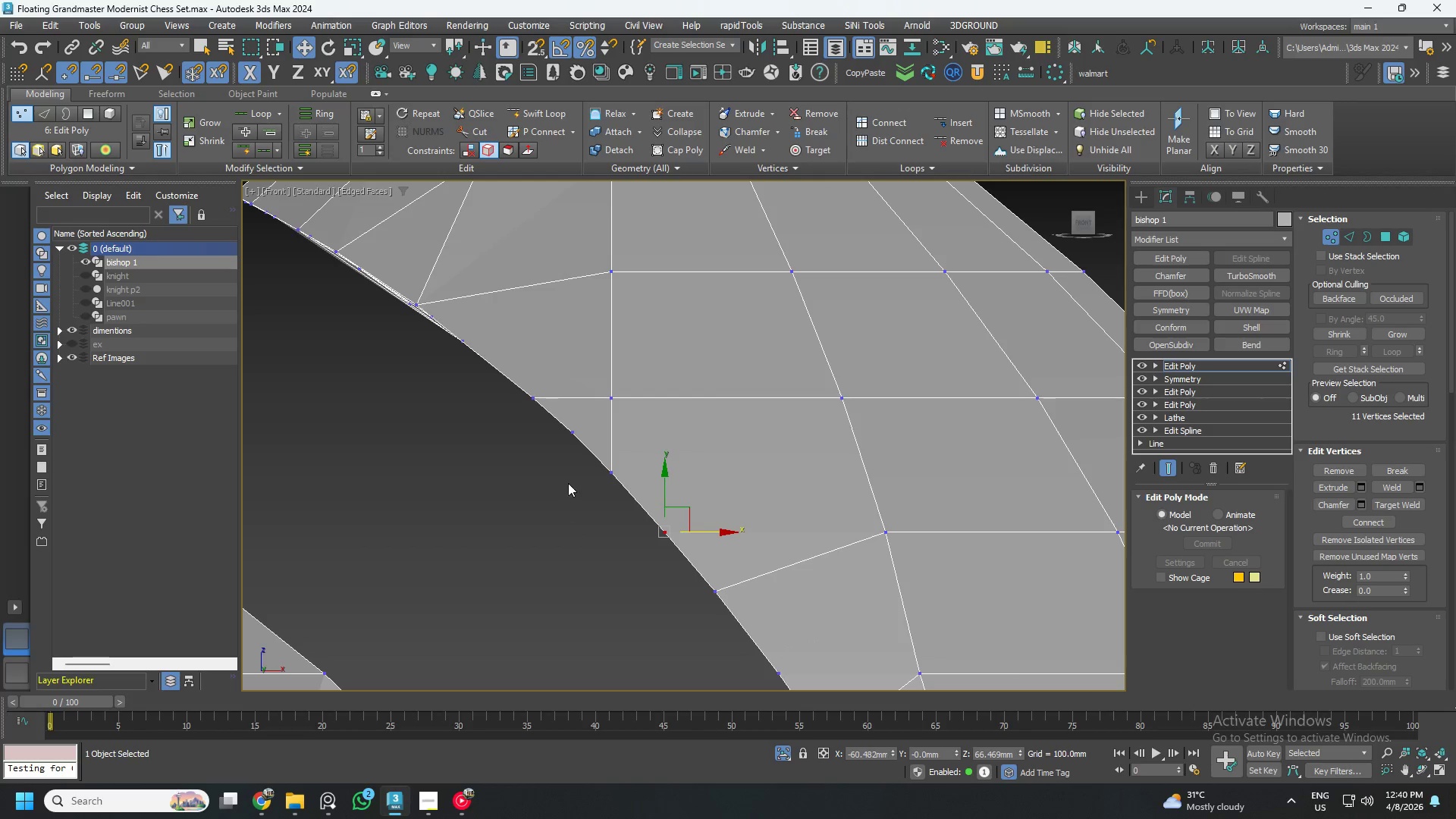 
hold_key(key=ControlLeft, duration=1.31)
left_click_drag(start_coordinate=[587, 467], to_coordinate=[561, 428])
 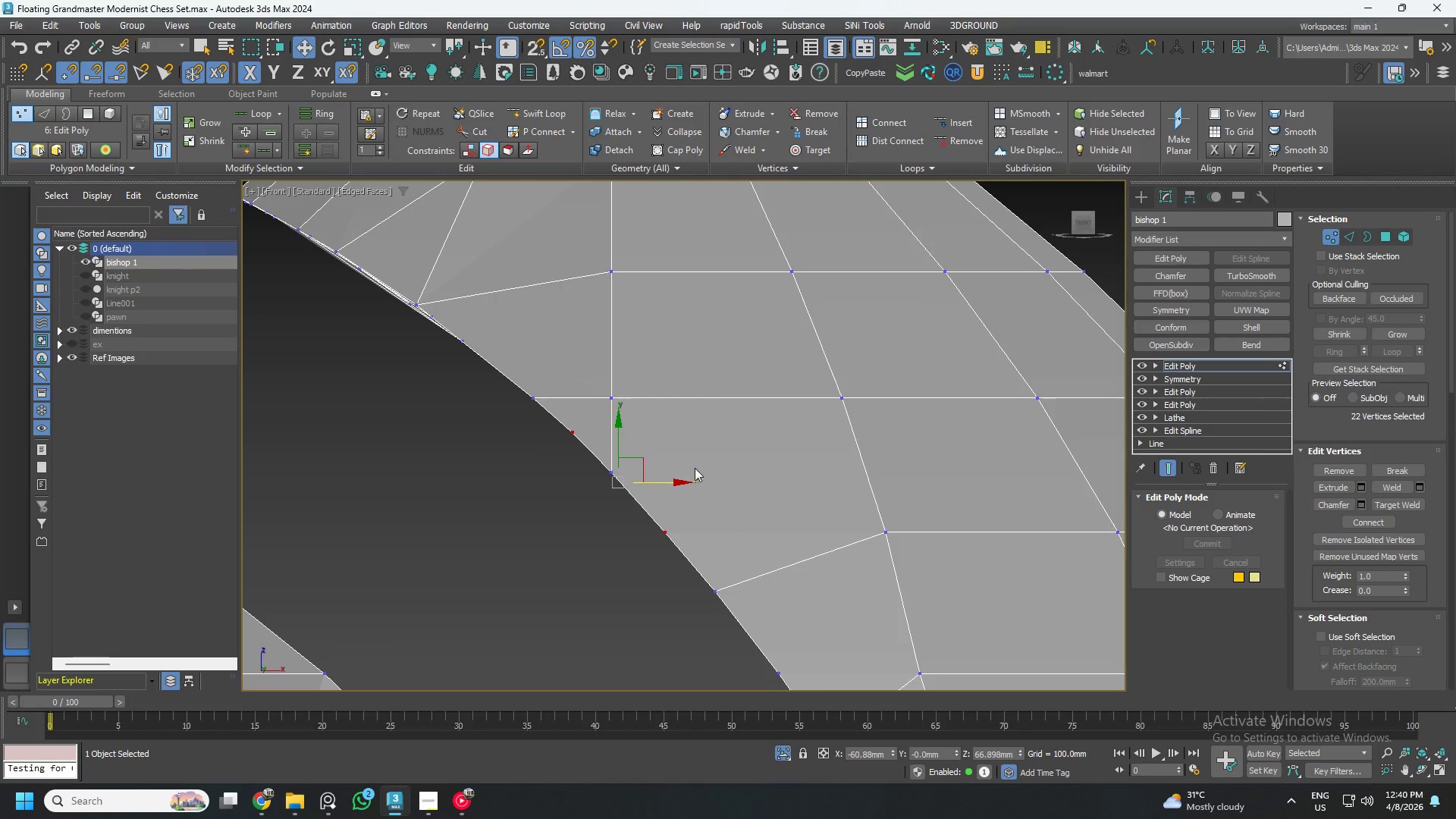 
scroll: coordinate [682, 460], scroll_direction: down, amount: 1.0
 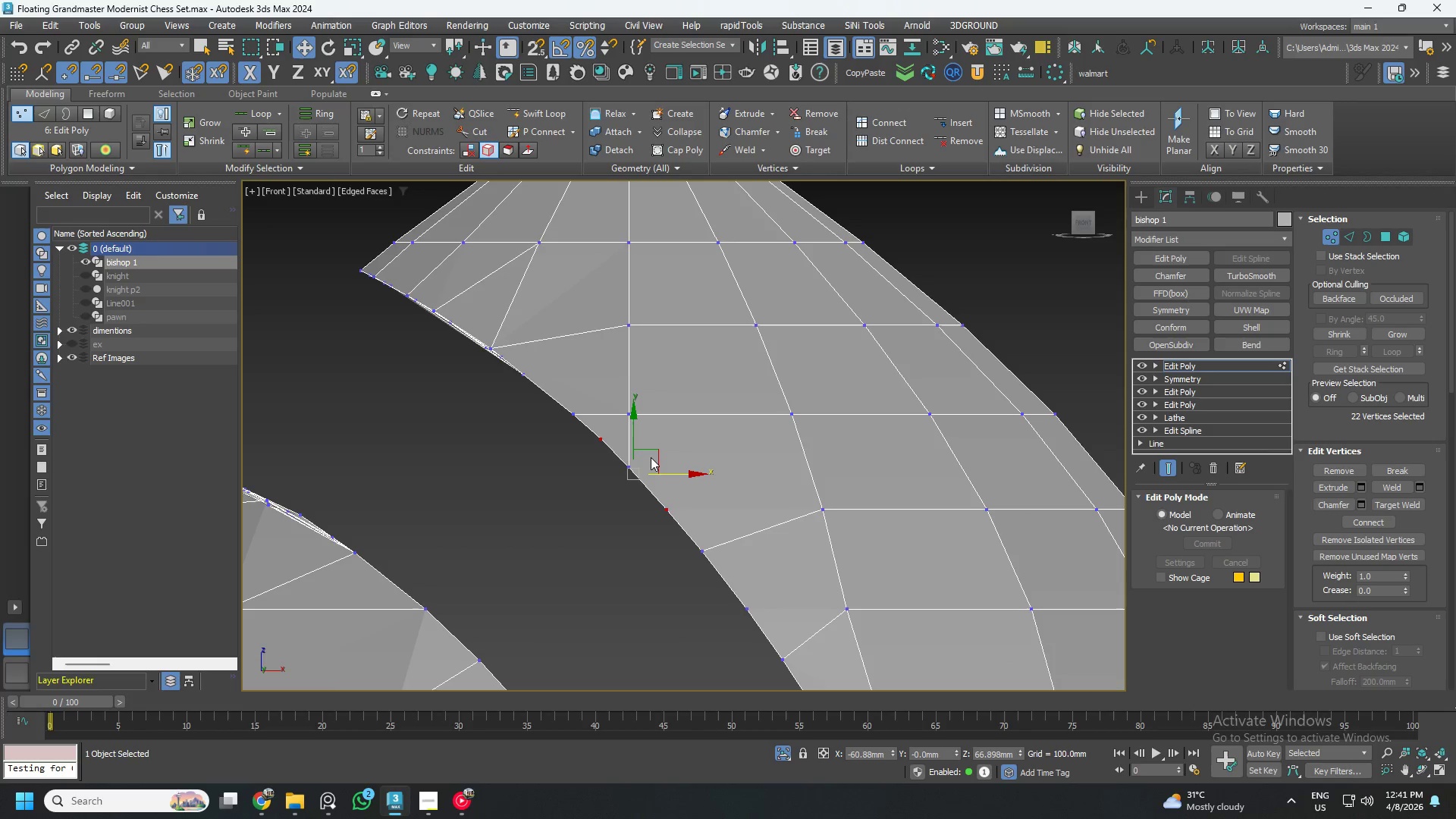 
key(Control+Z)
 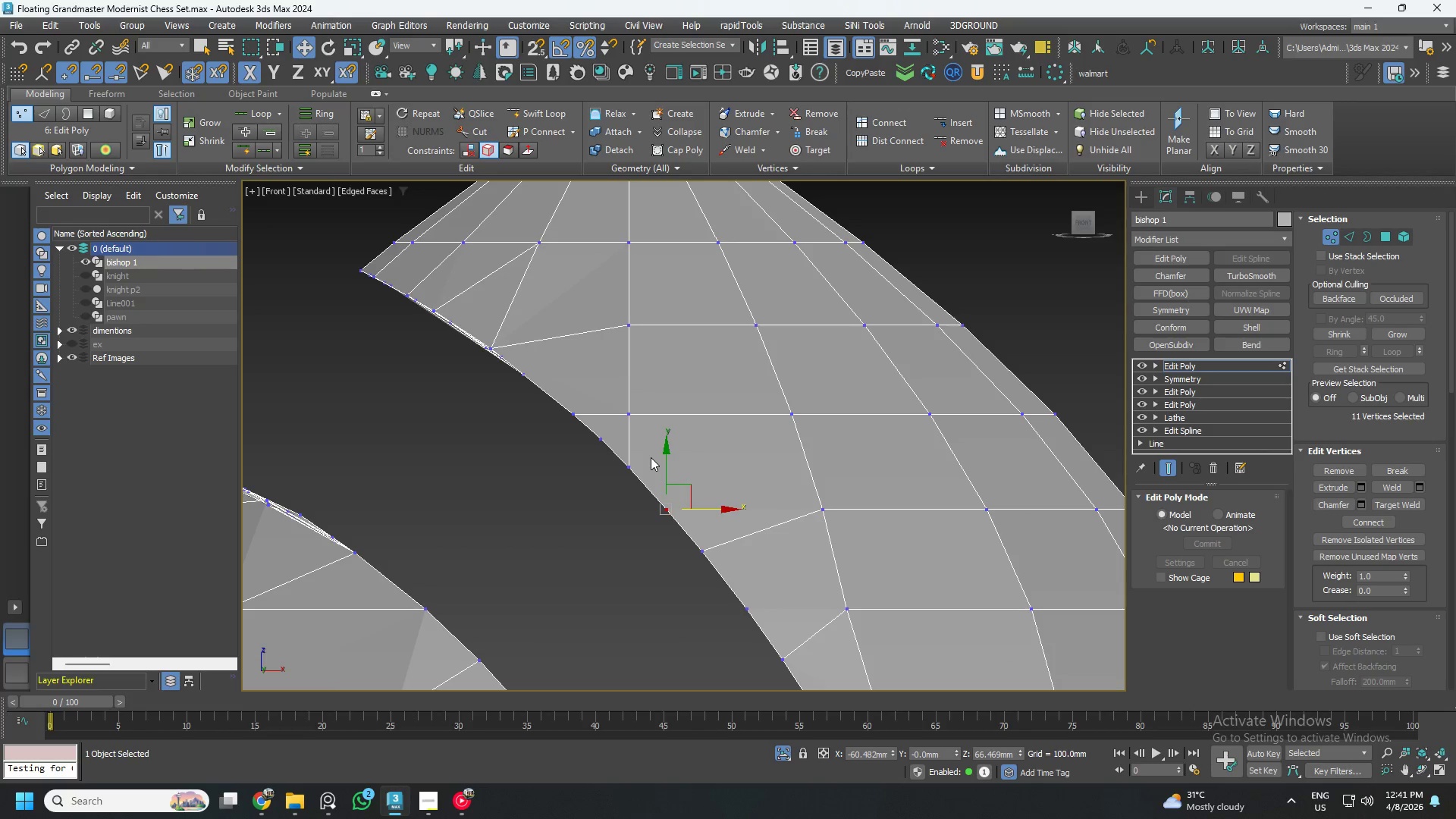 
key(Control+Z)
 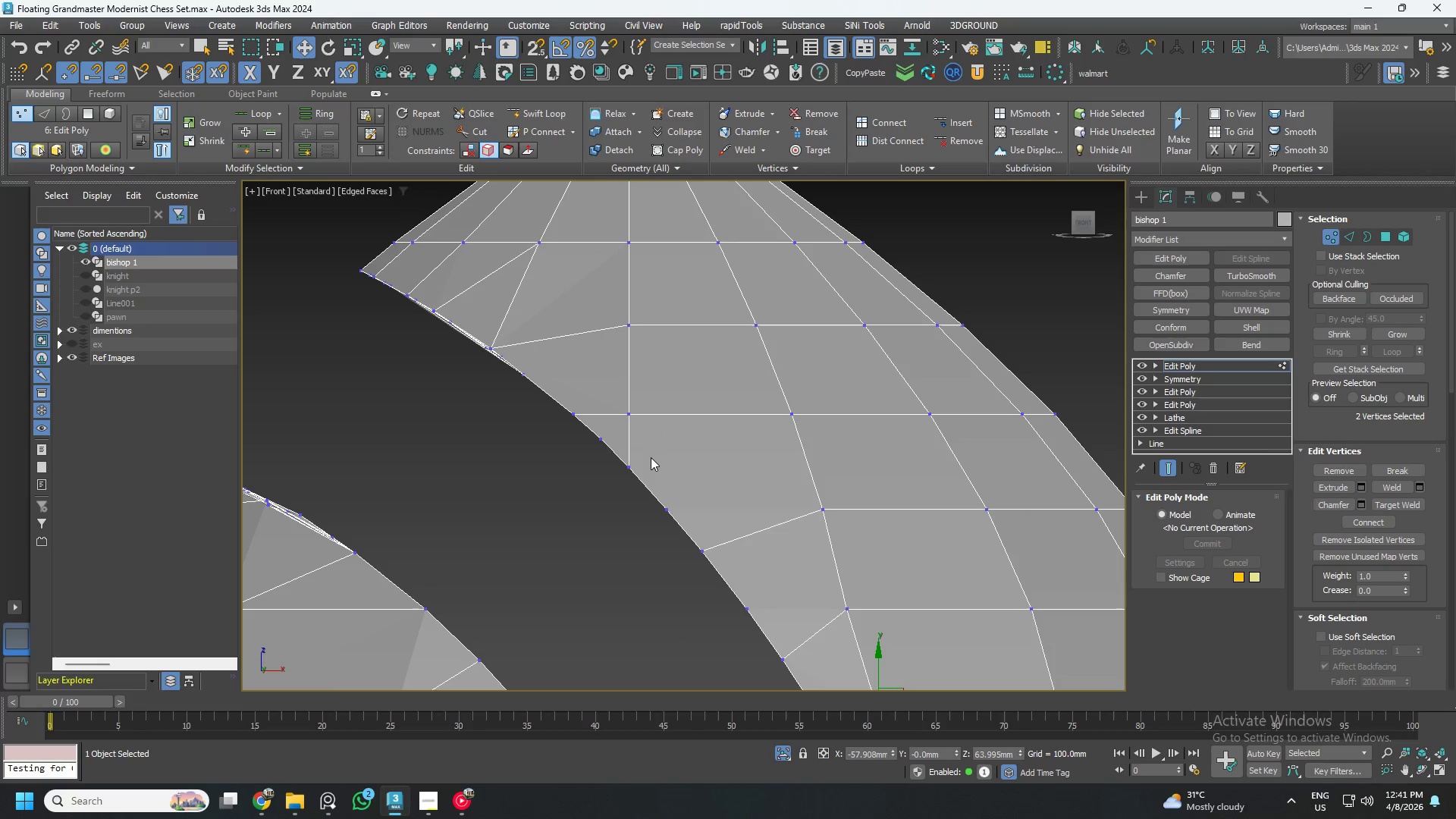 
key(Control+Z)
 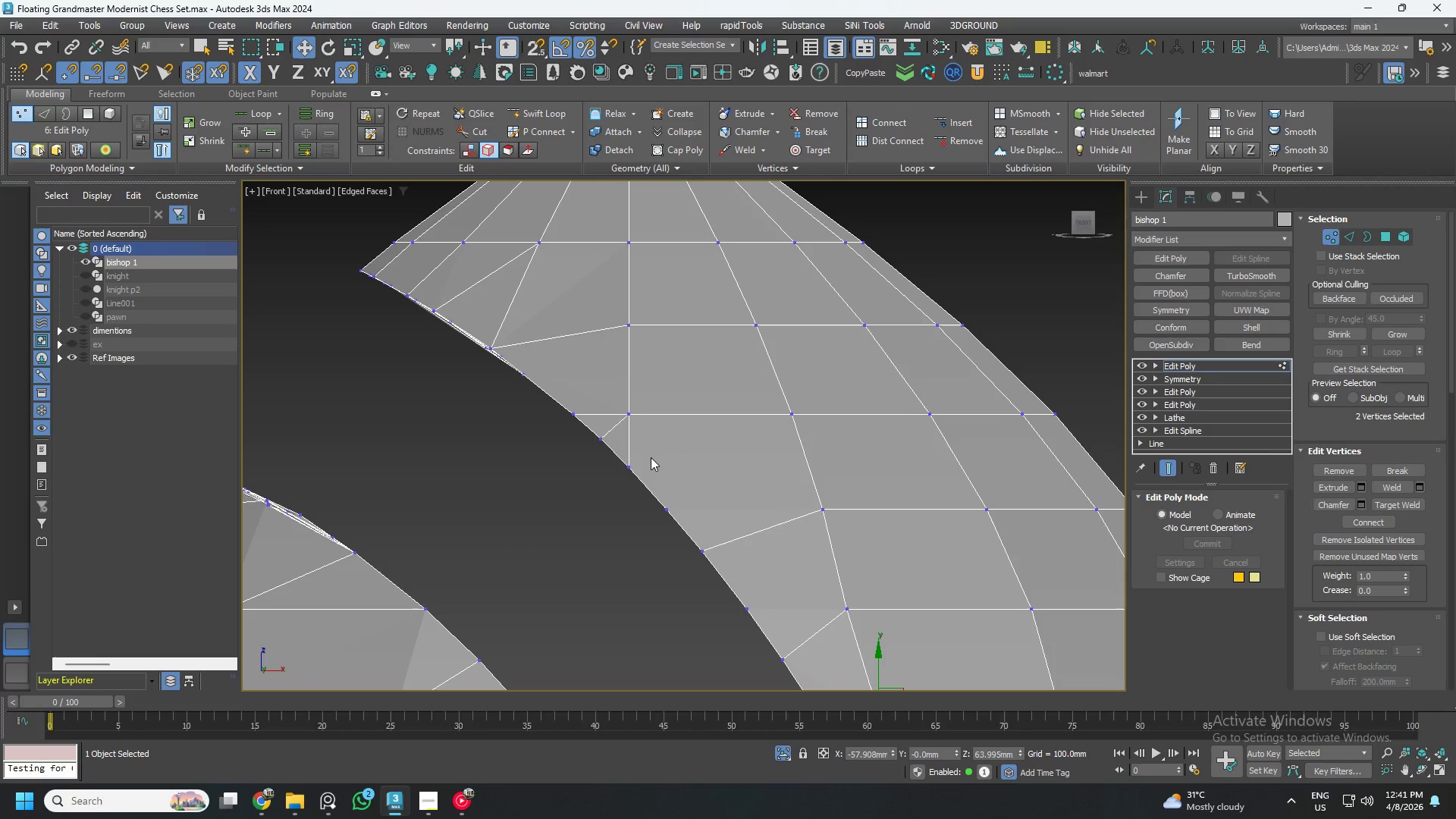 
key(Control+Z)
 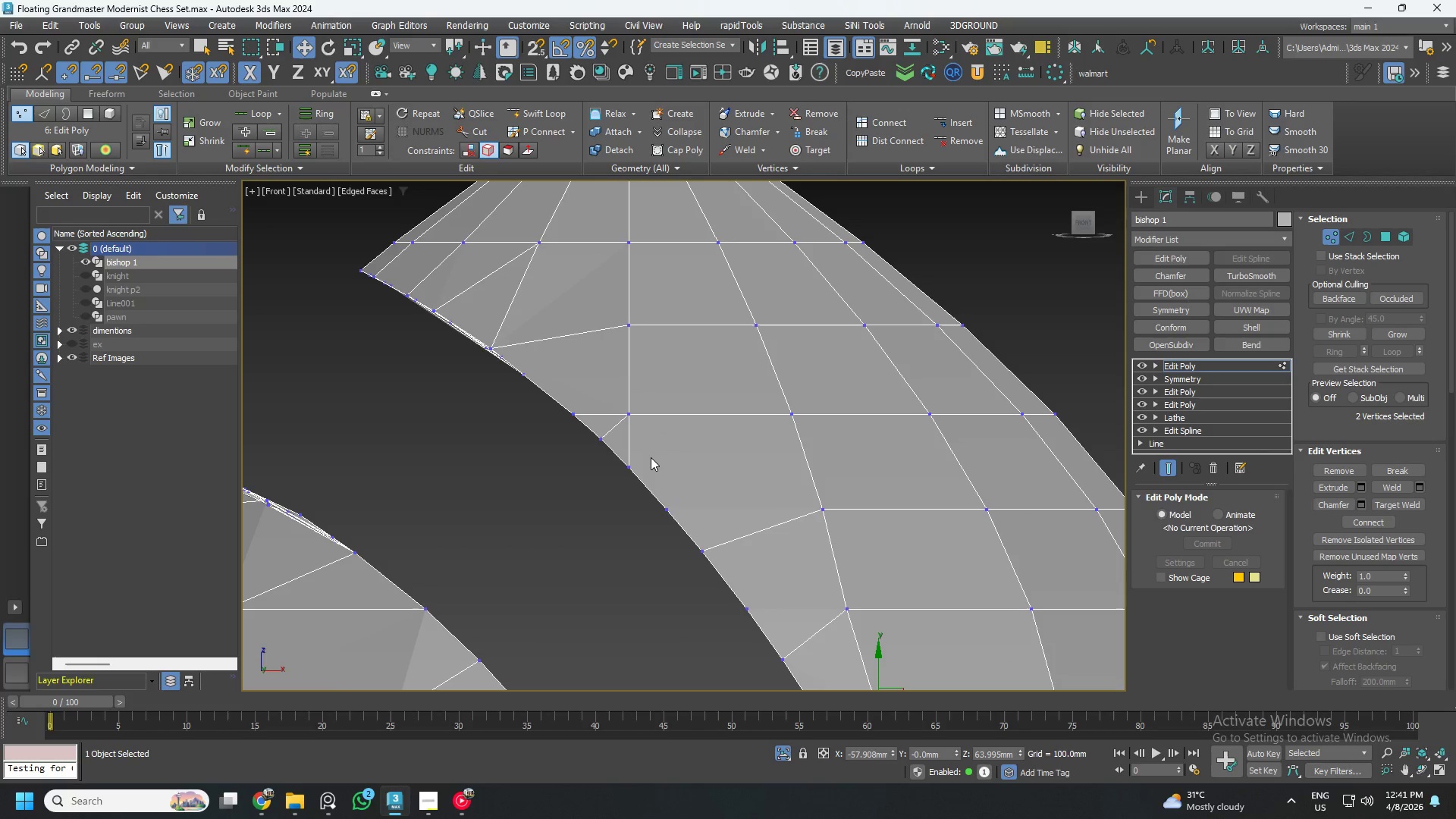 
key(Control+Z)
 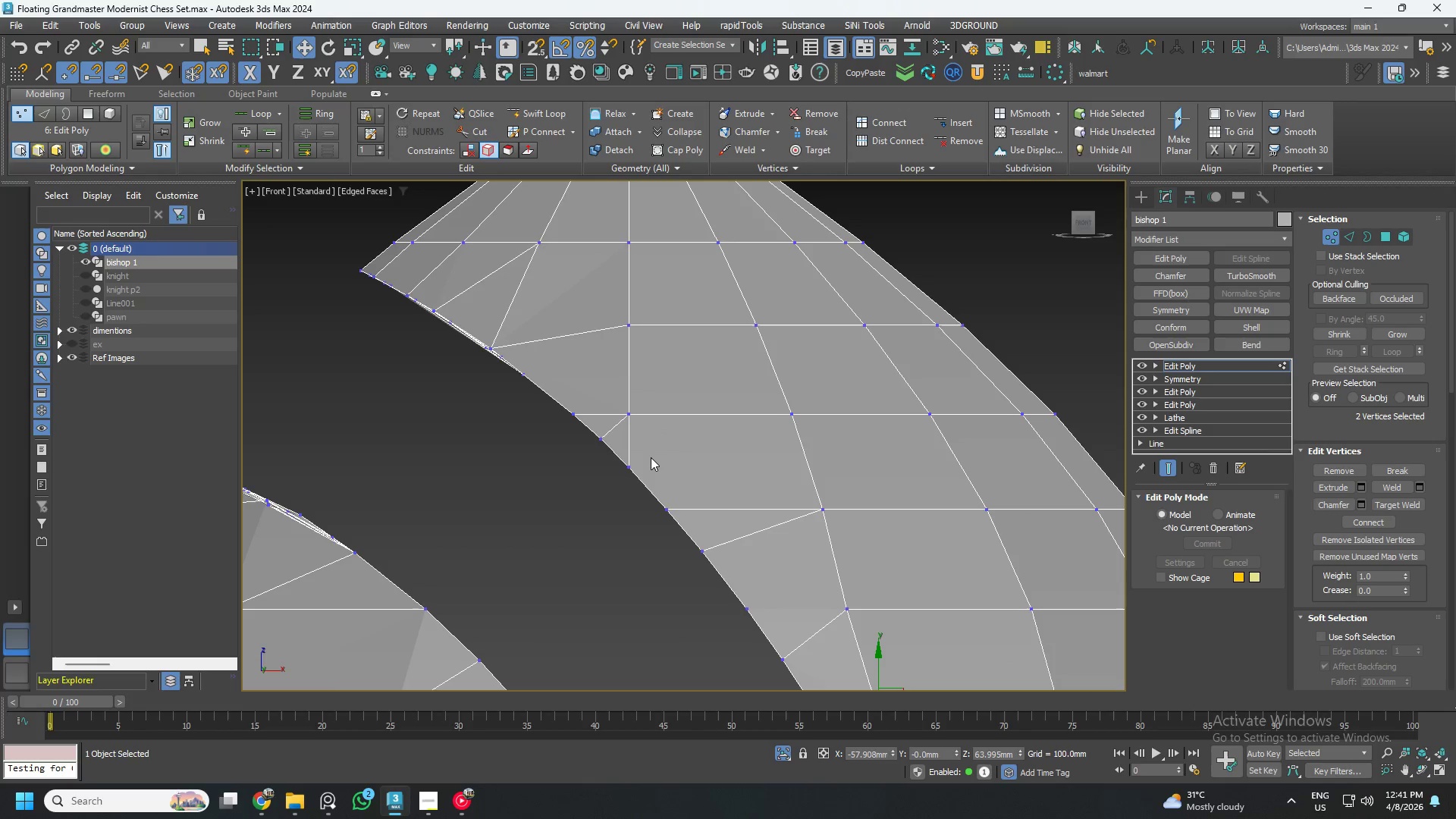 
key(Control+Z)
 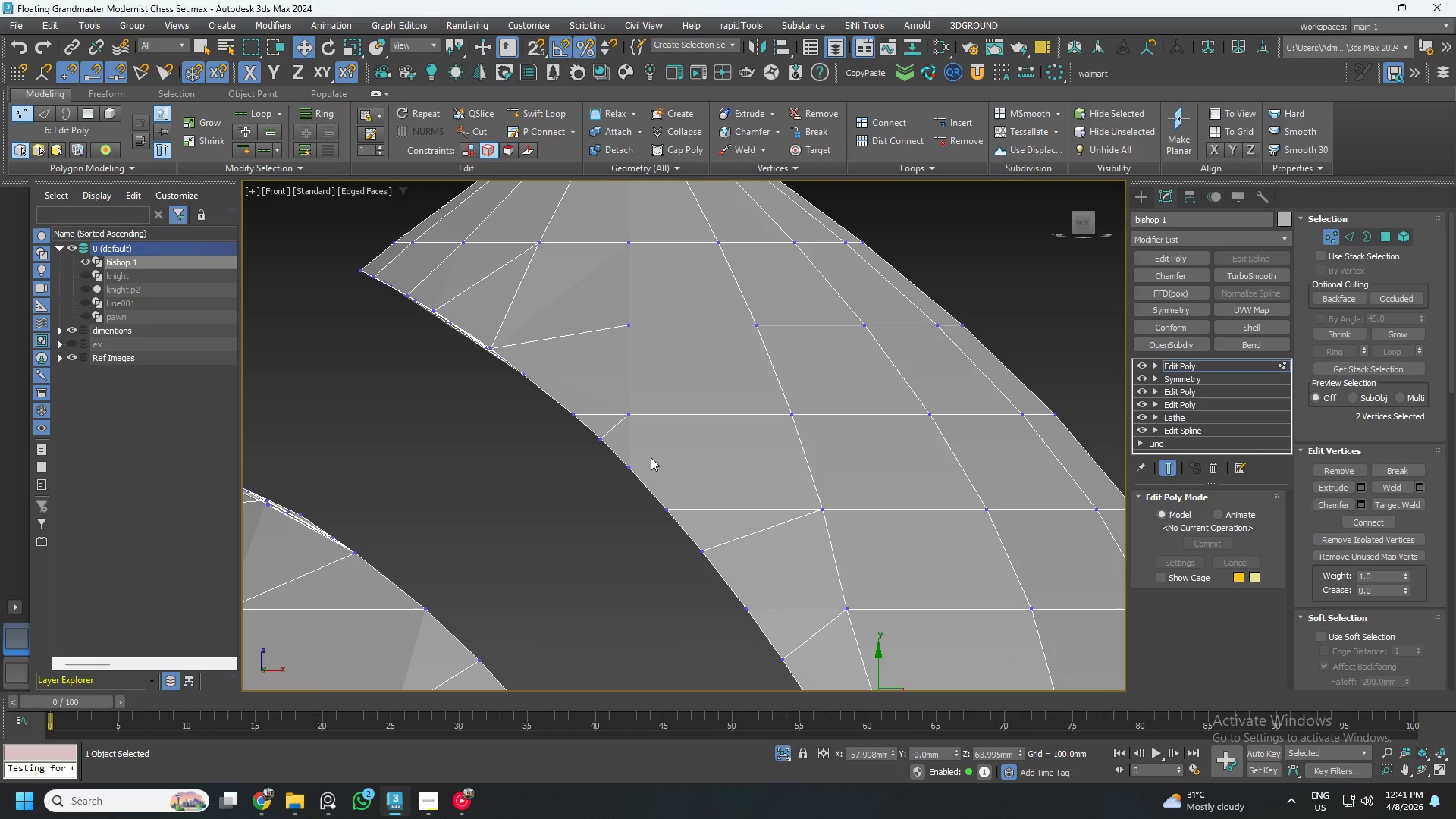 
key(Control+Z)
 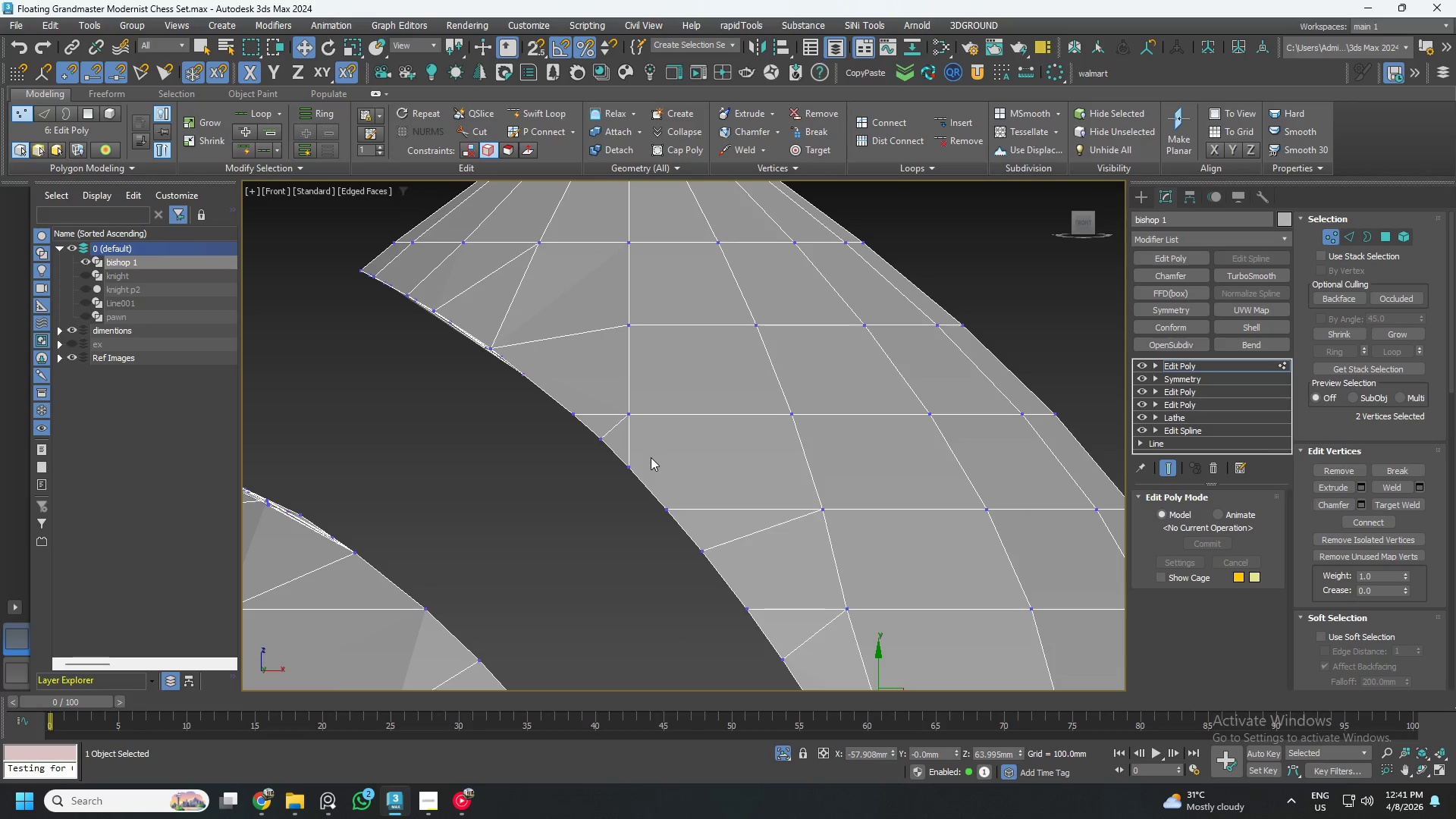 
scroll: coordinate [652, 459], scroll_direction: down, amount: 2.0
 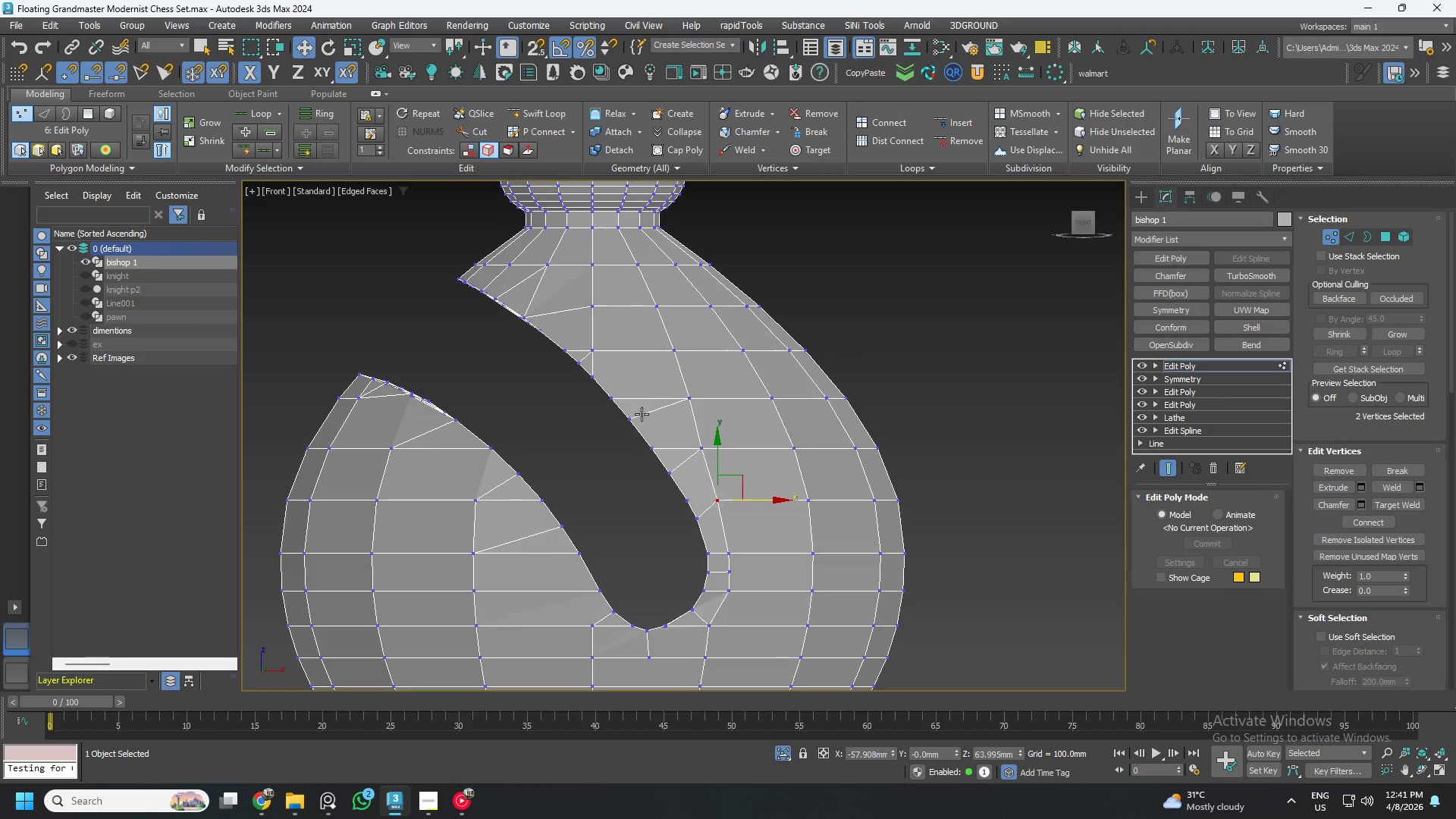 
key(Control+Z)
 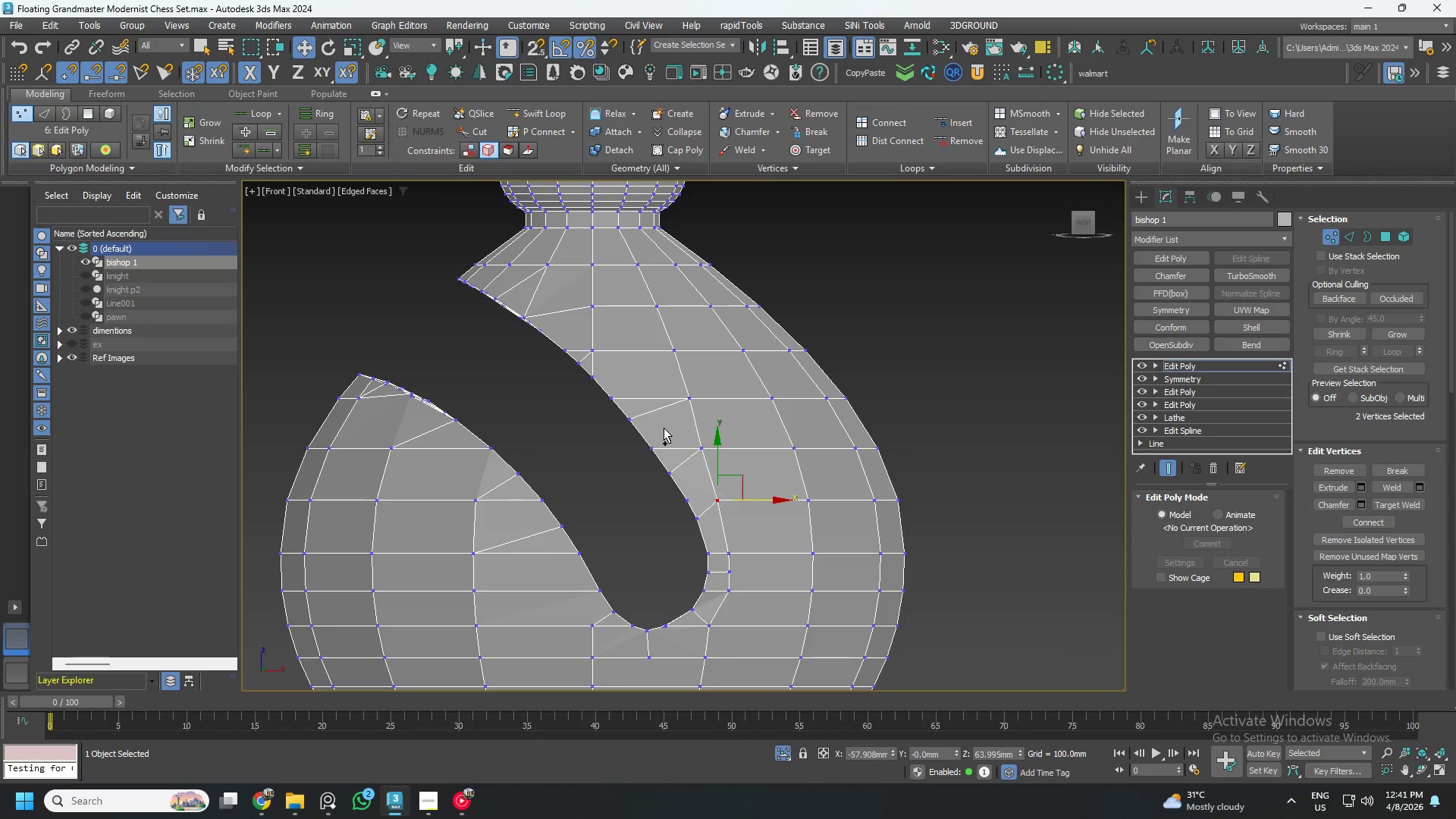 
key(Control+Z)
 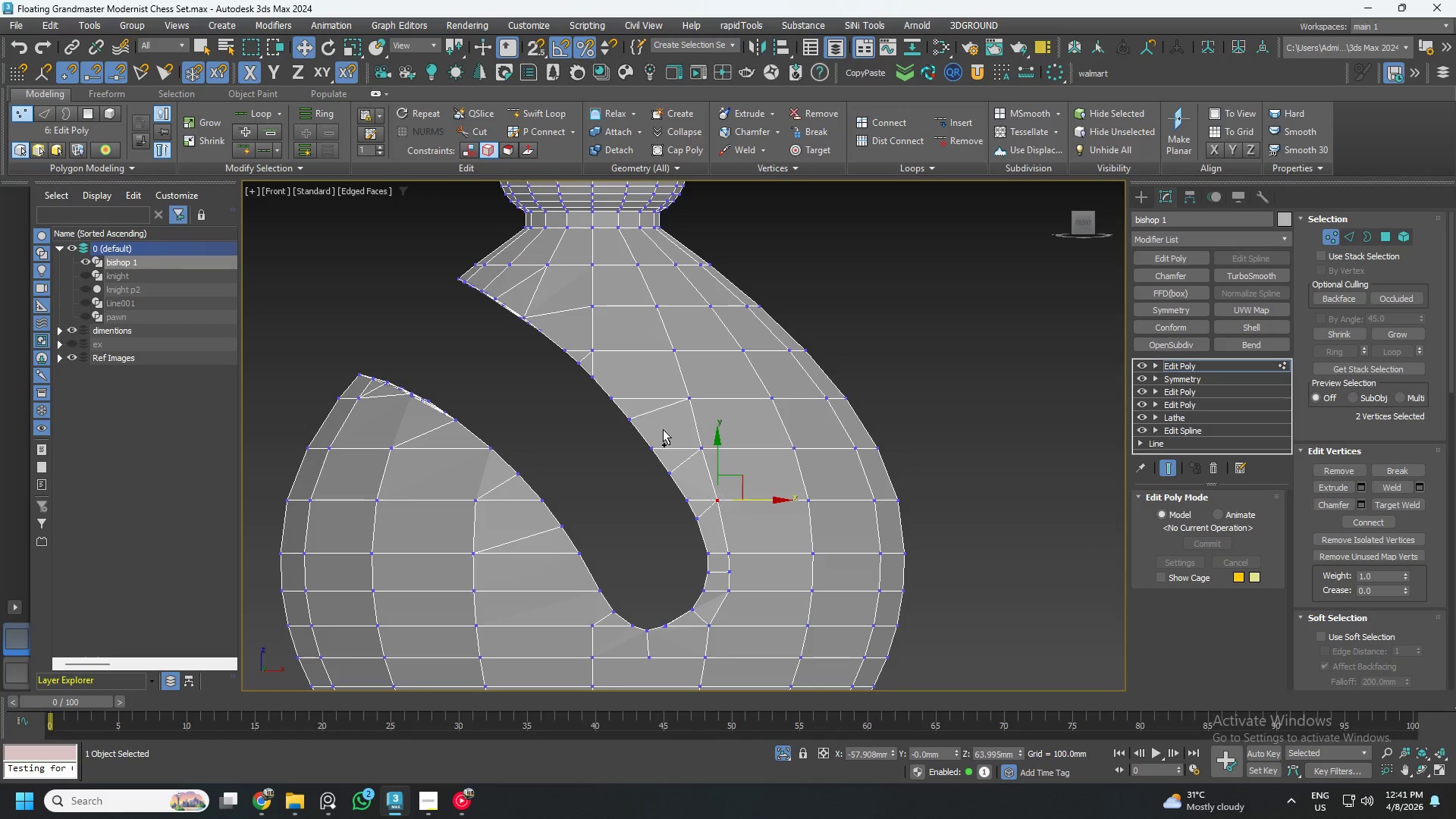 
key(Control+Z)
 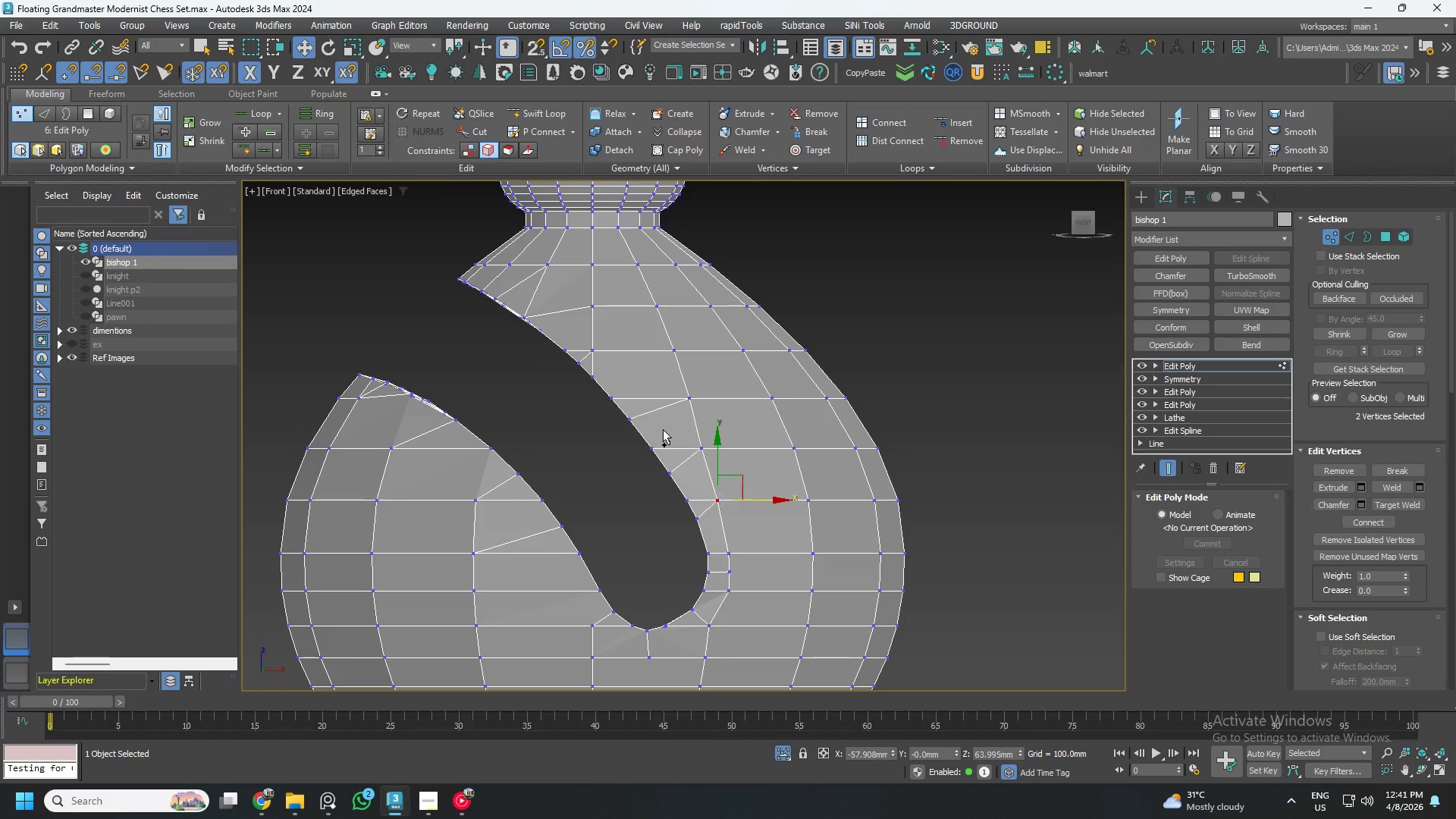 
key(Control+Z)
 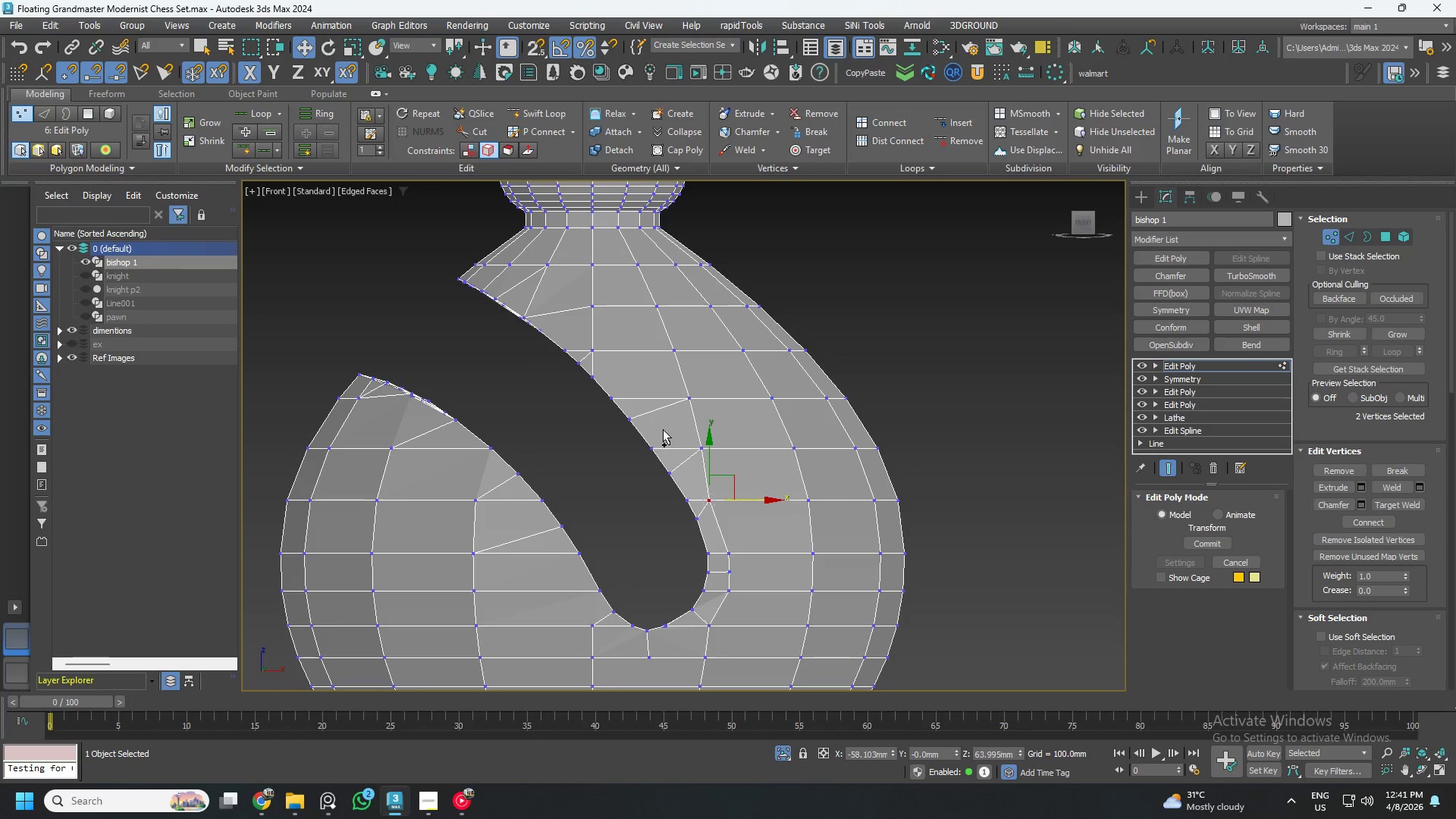 
key(Control+Z)
 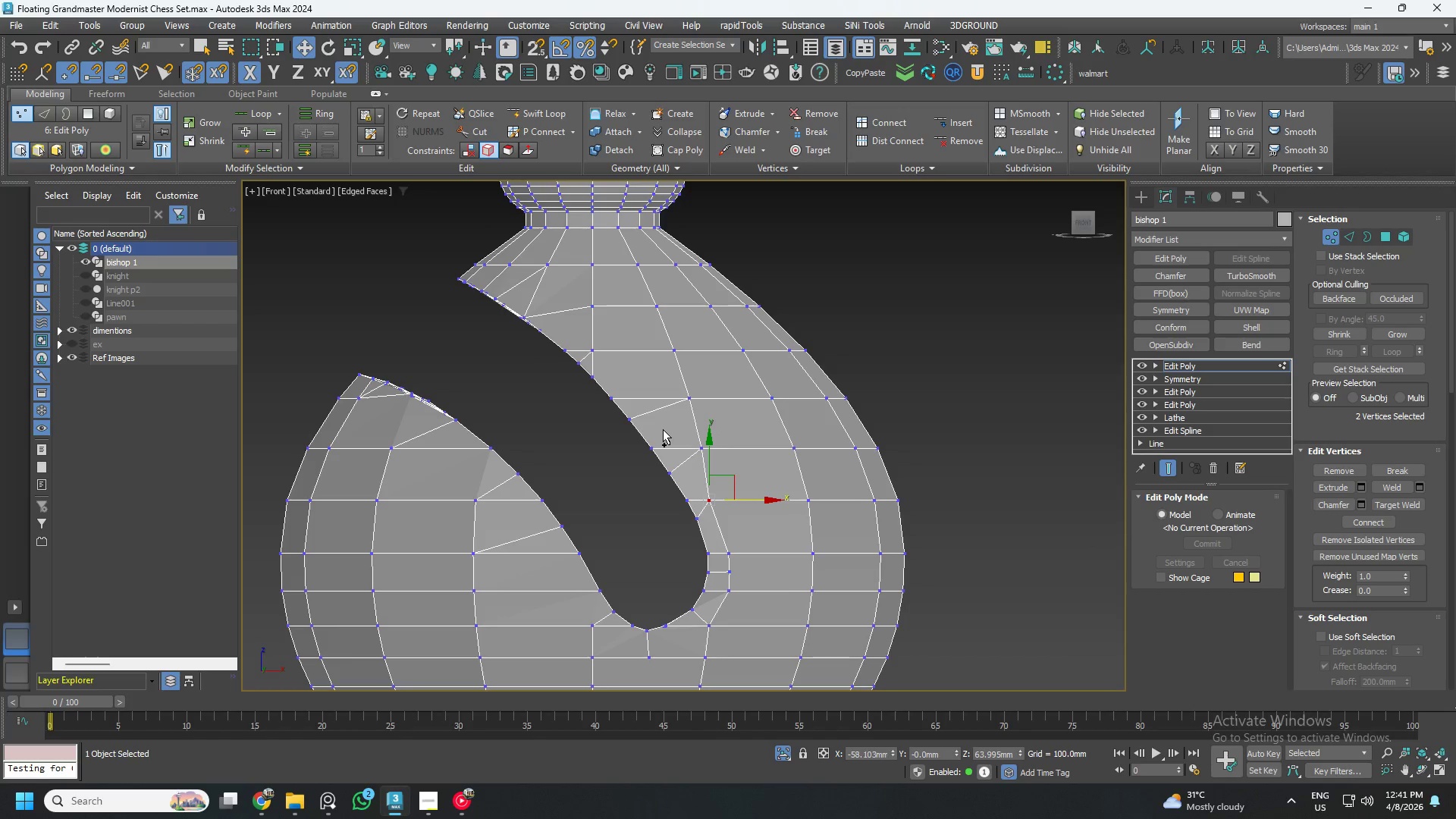 
key(Control+Z)
 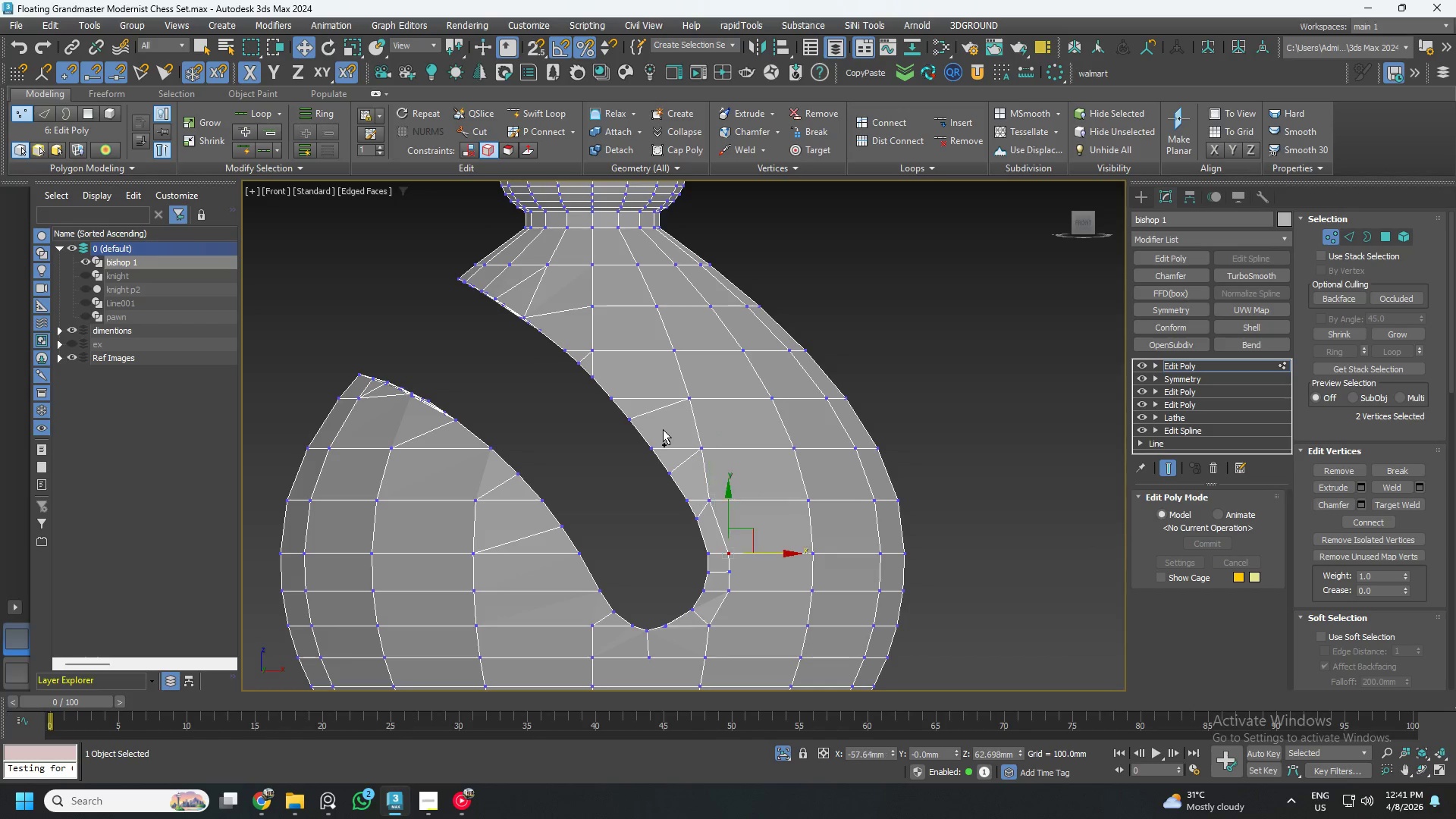 
key(Control+Z)
 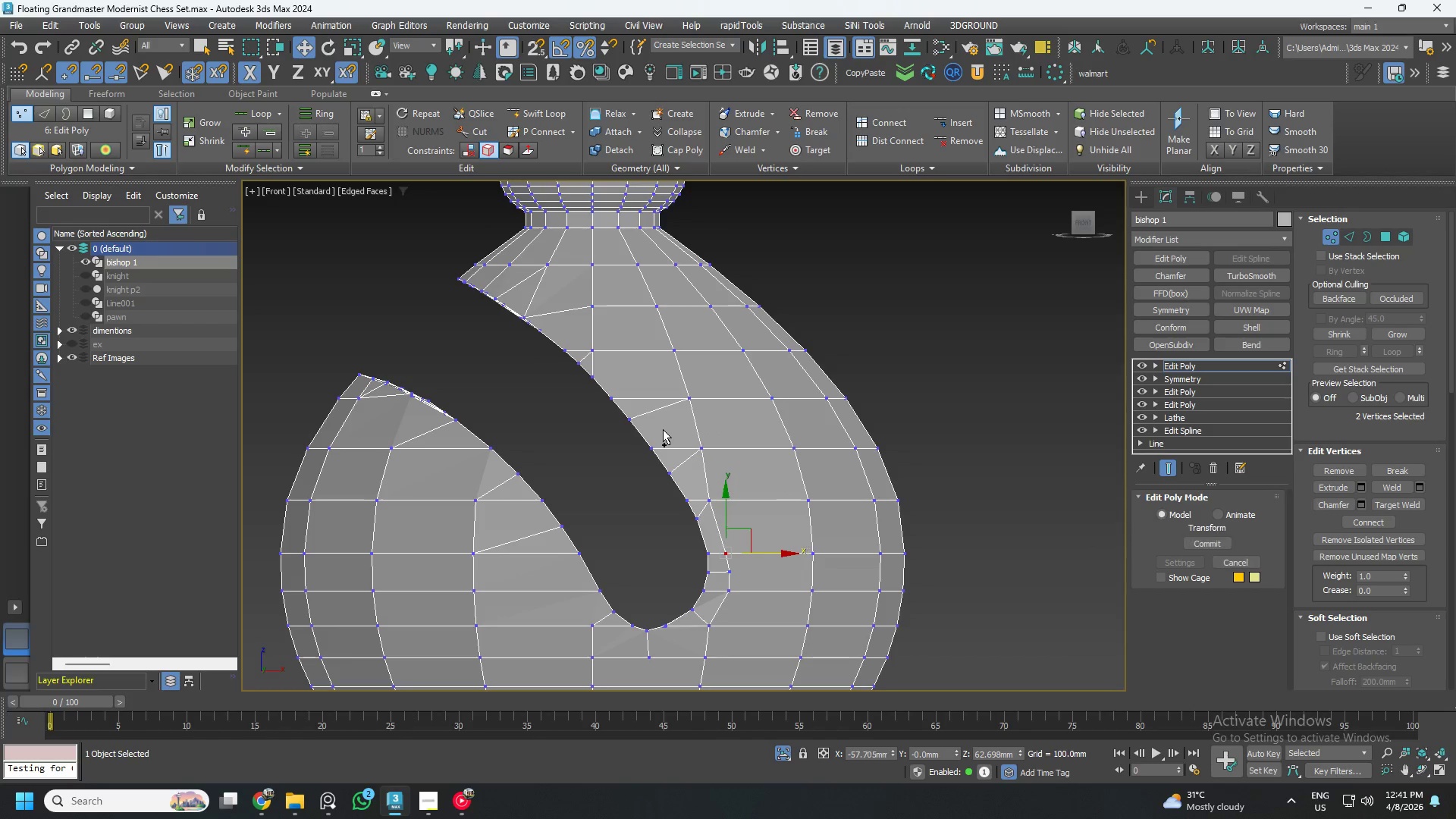 
key(Control+Z)
 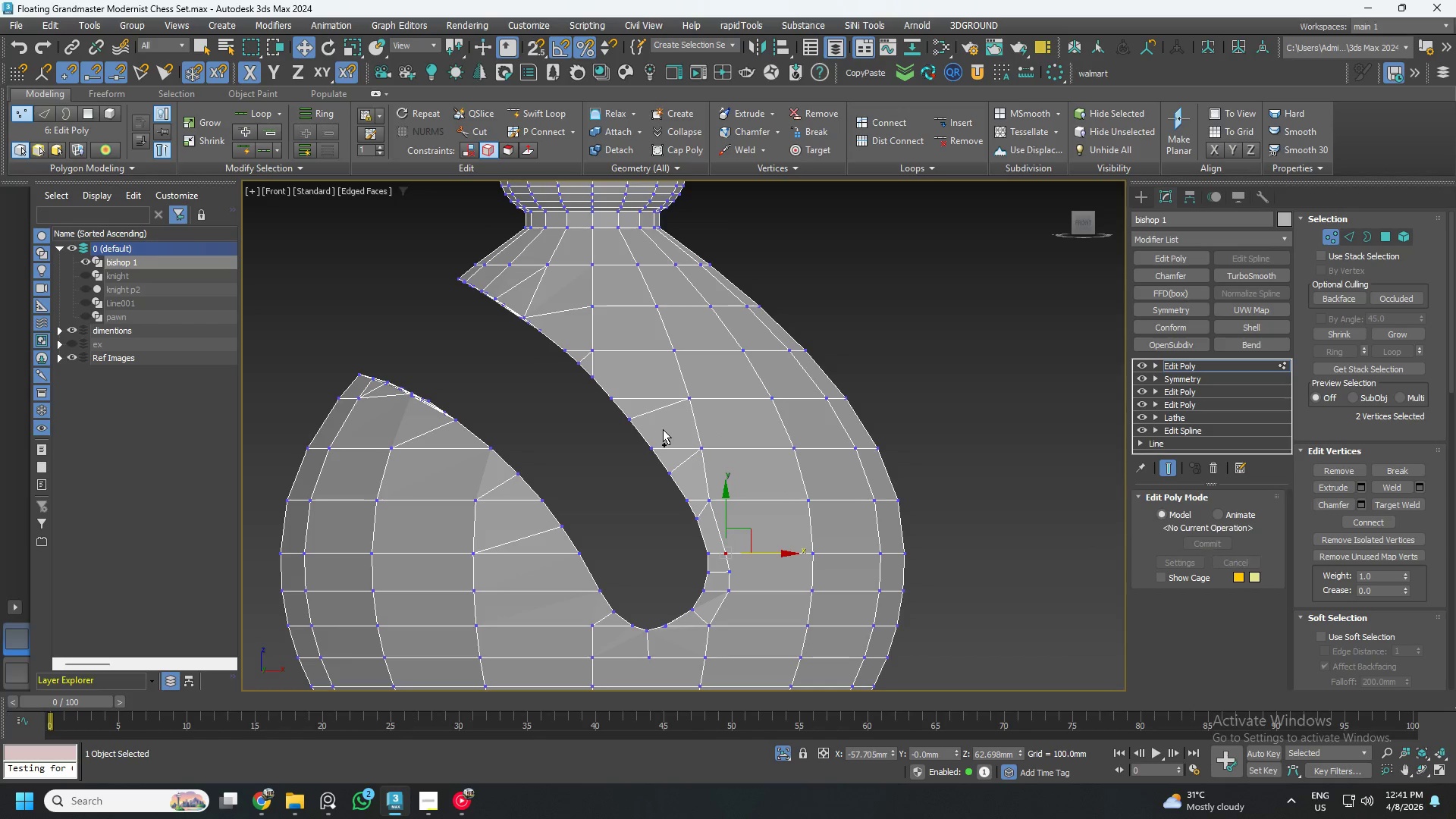 
key(Control+Z)
 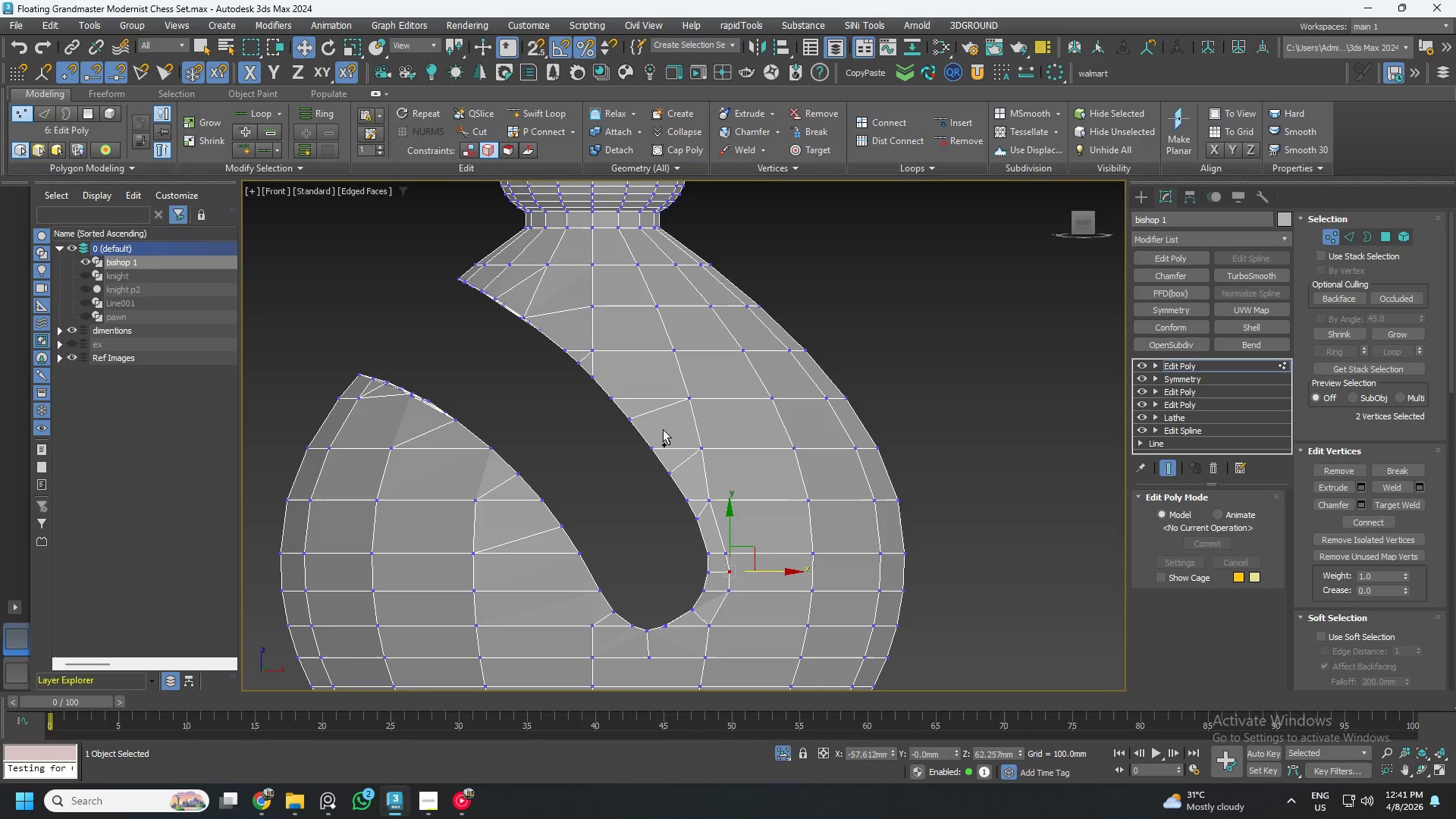 
key(Control+Z)
 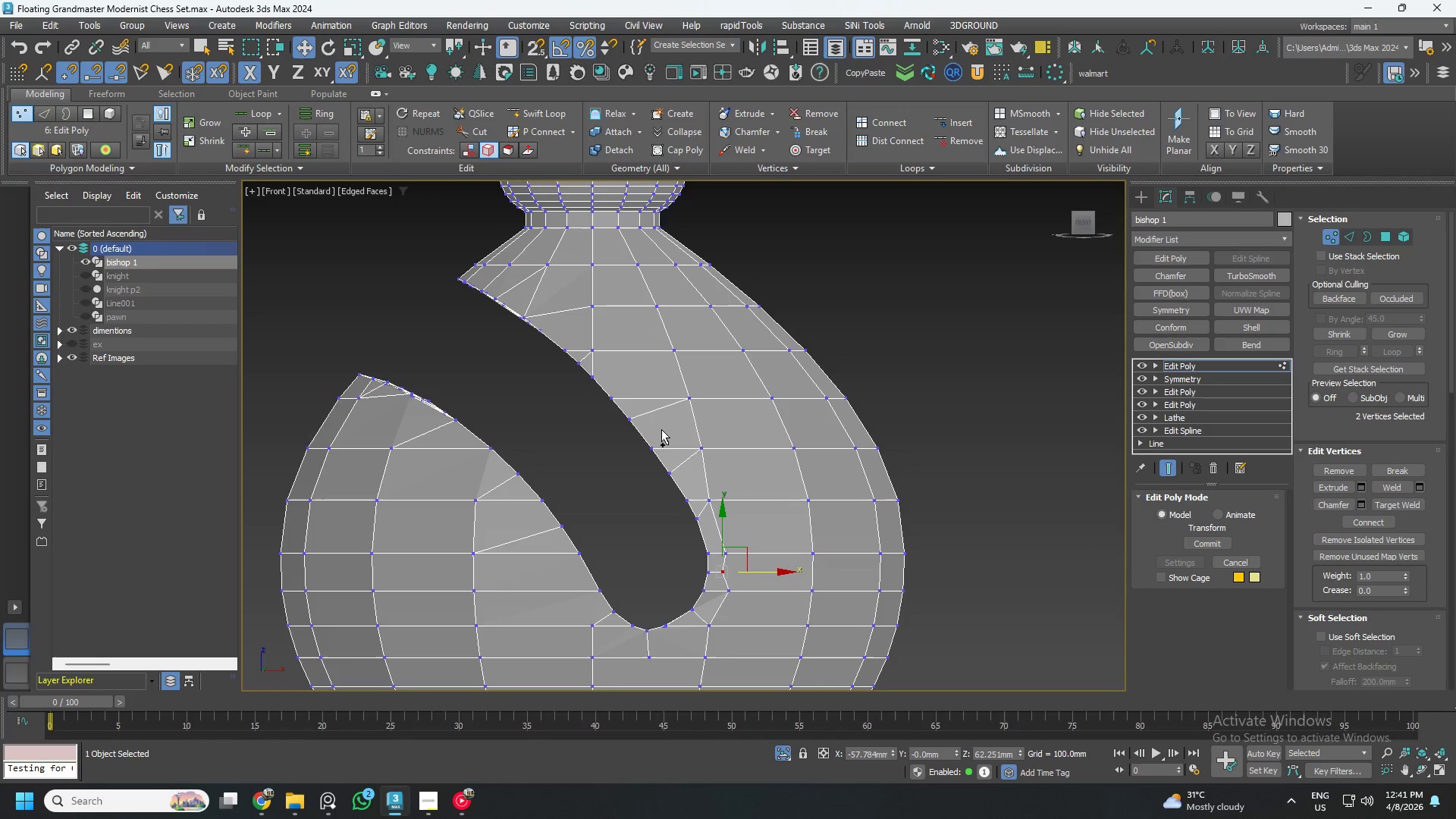 
key(Control+Z)
 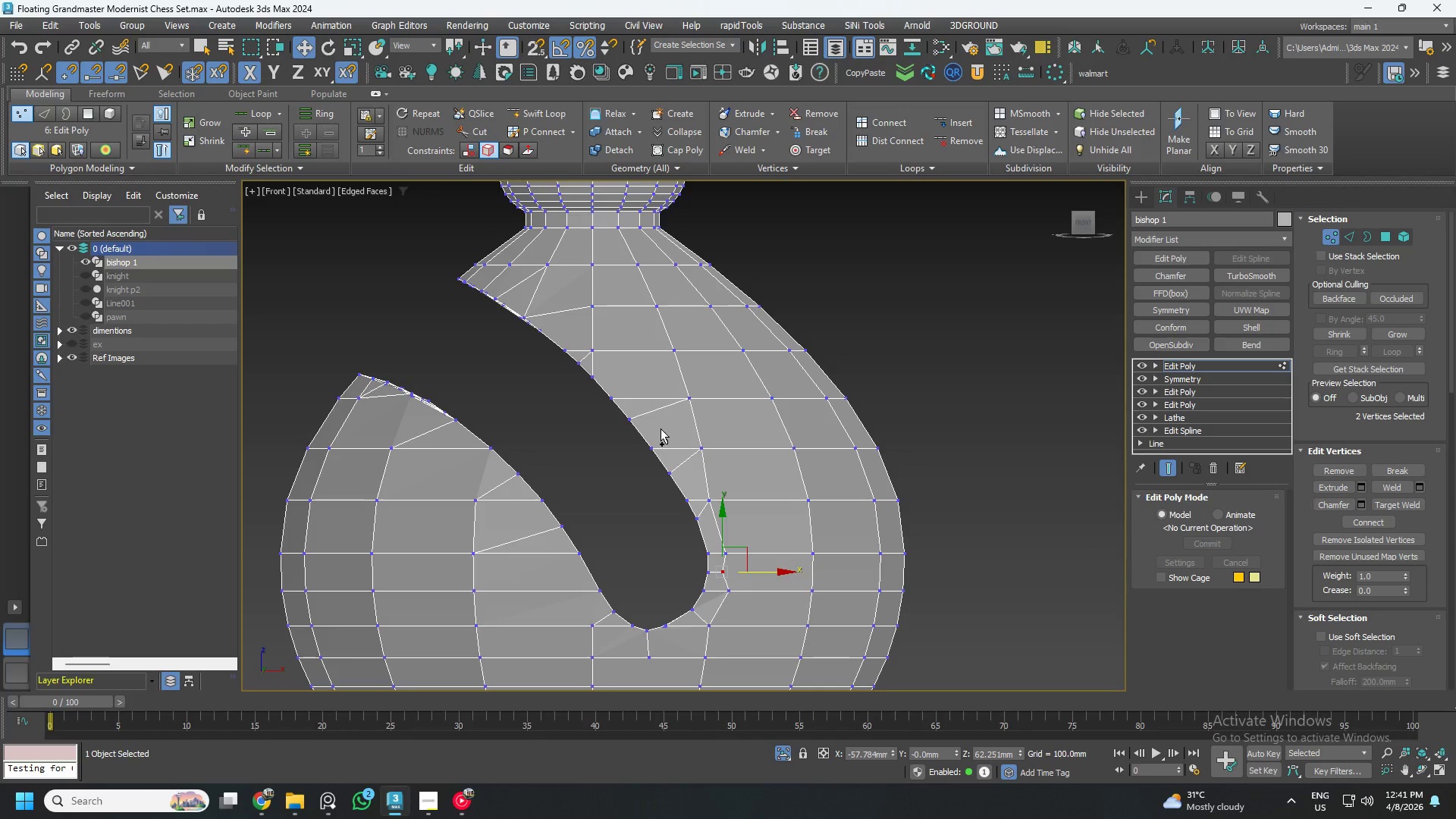 
key(Control+Z)
 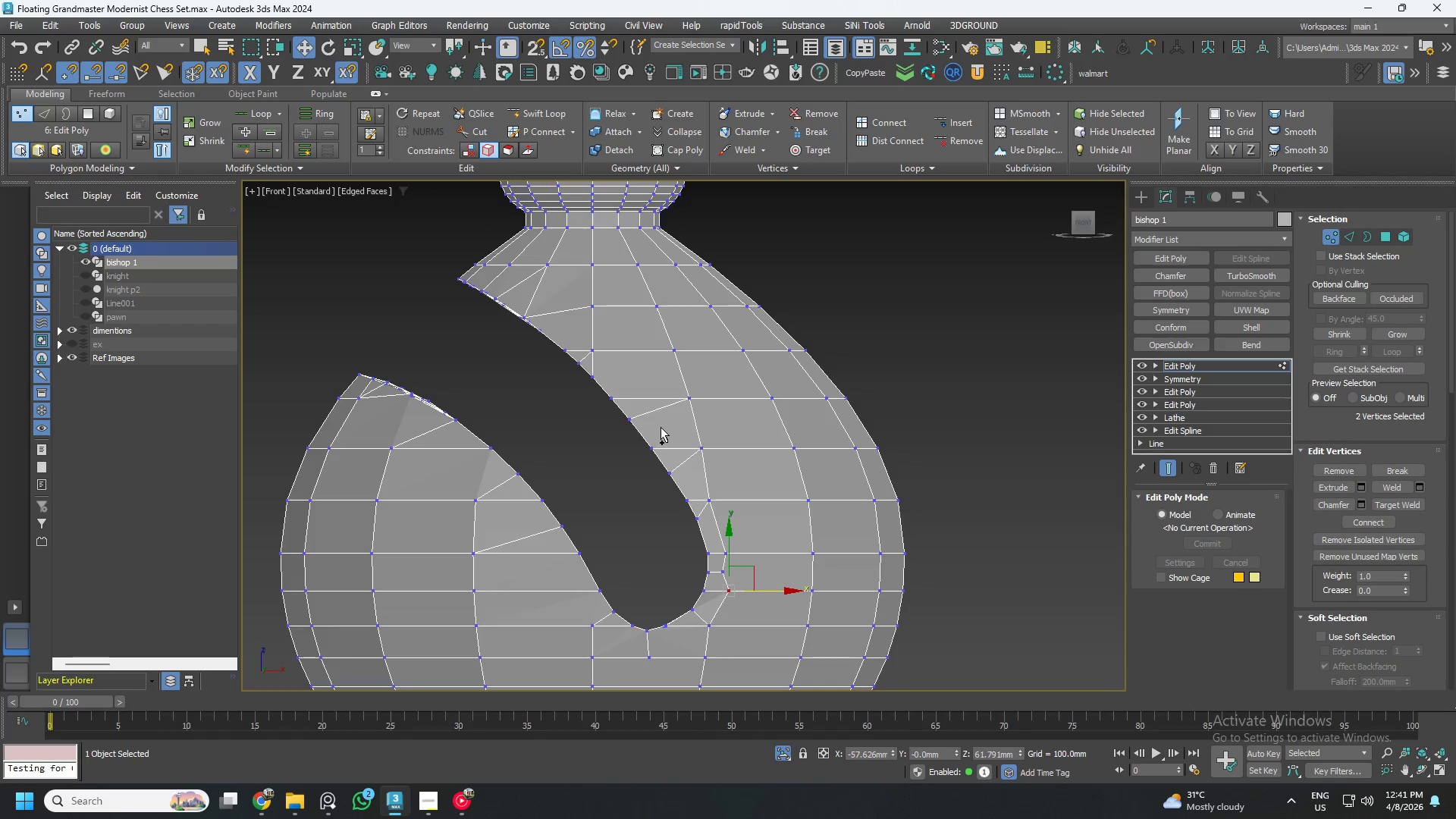 
key(Control+Z)
 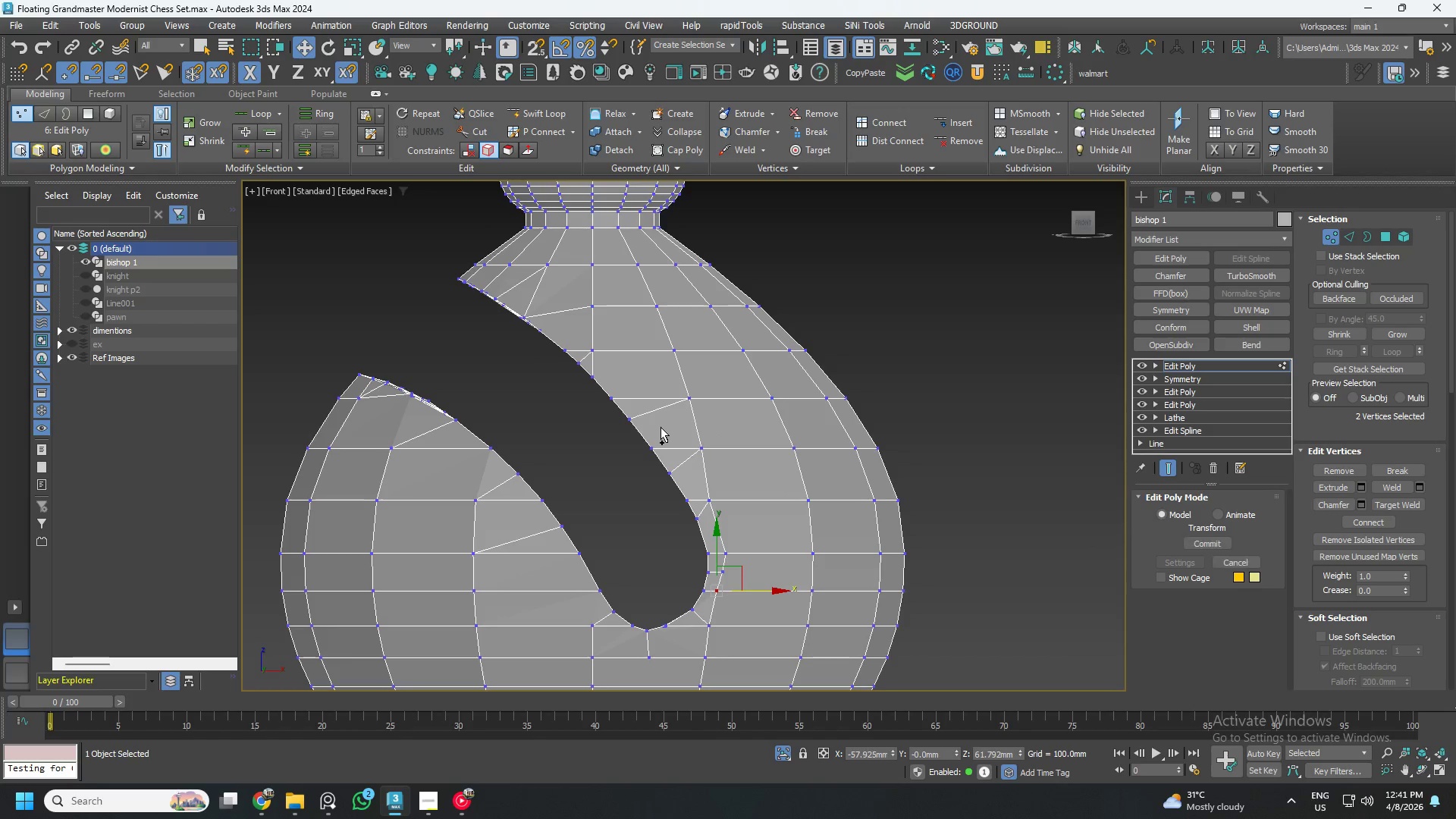 
key(Control+Z)
 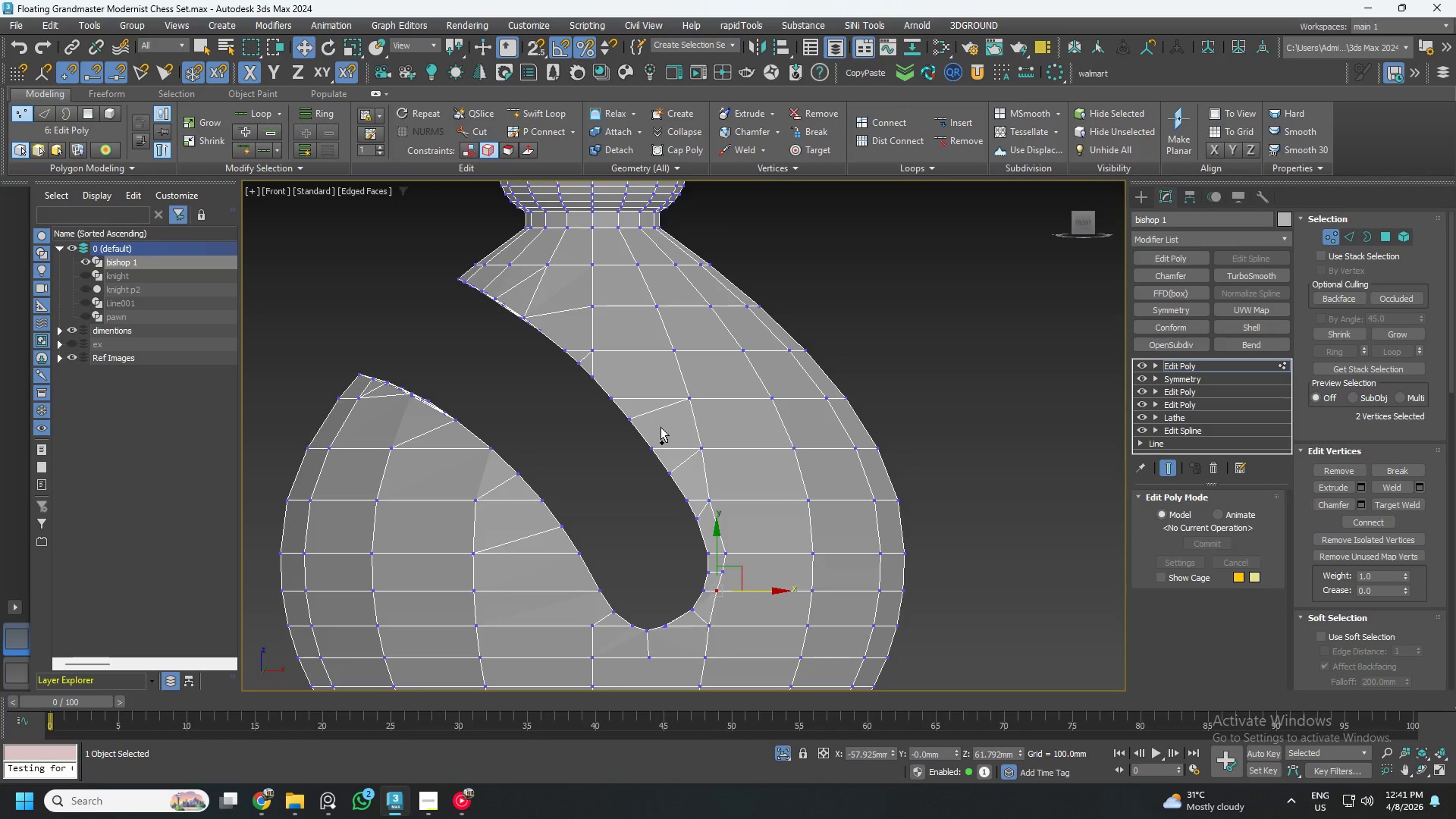 
key(Control+Z)
 